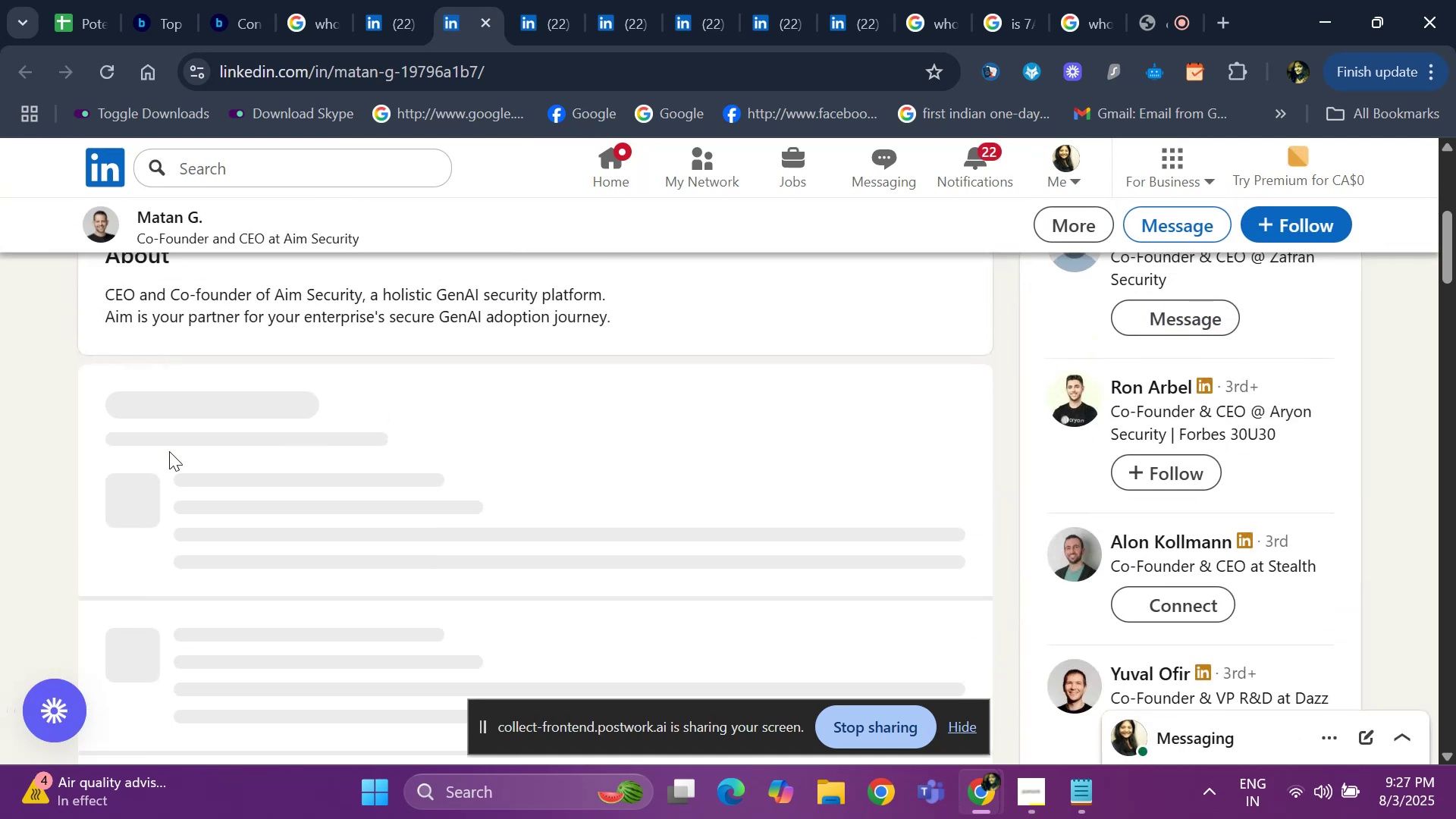 
mouse_move([202, 489])
 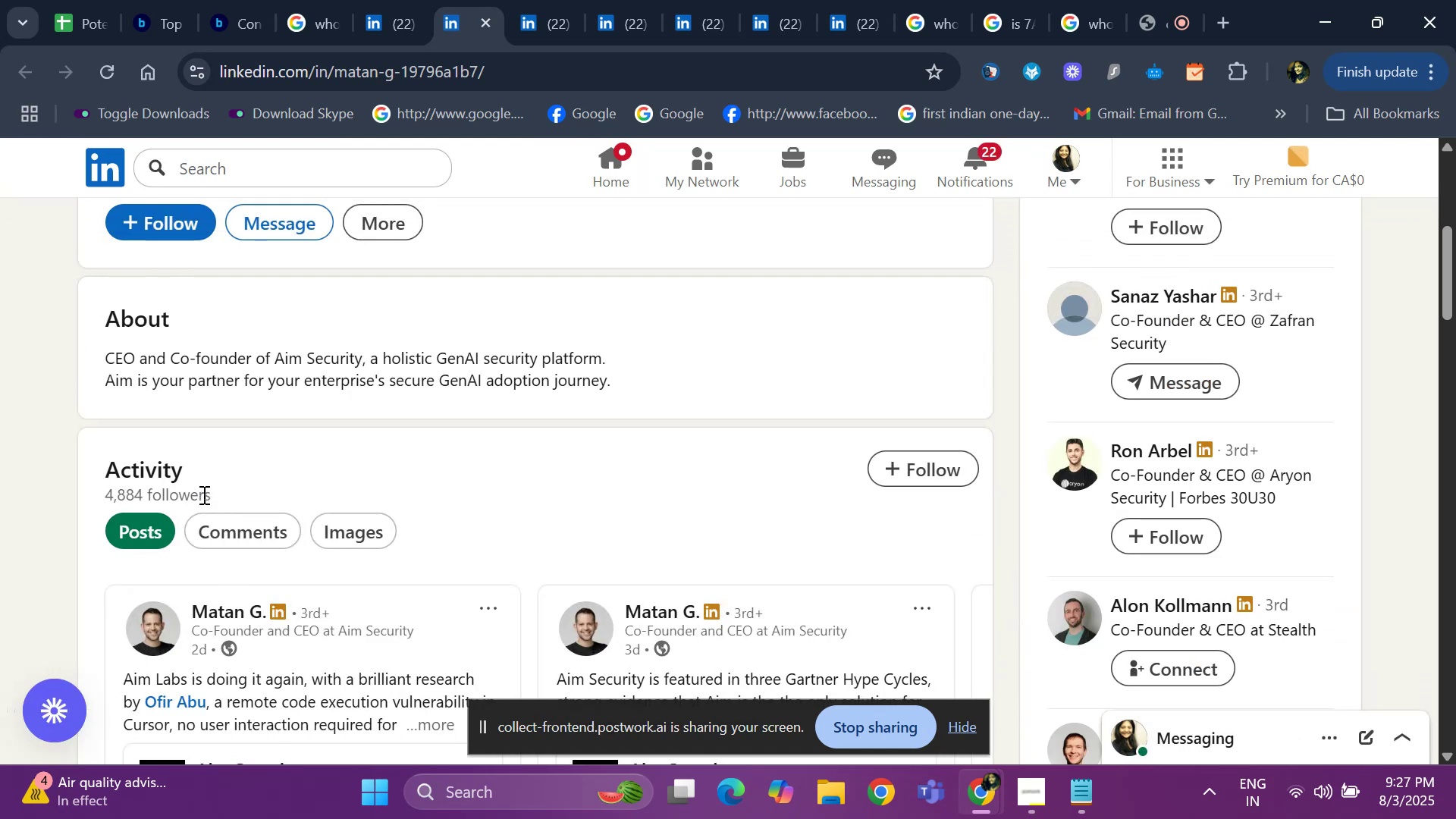 
scroll: coordinate [197, 493], scroll_direction: down, amount: 7.0
 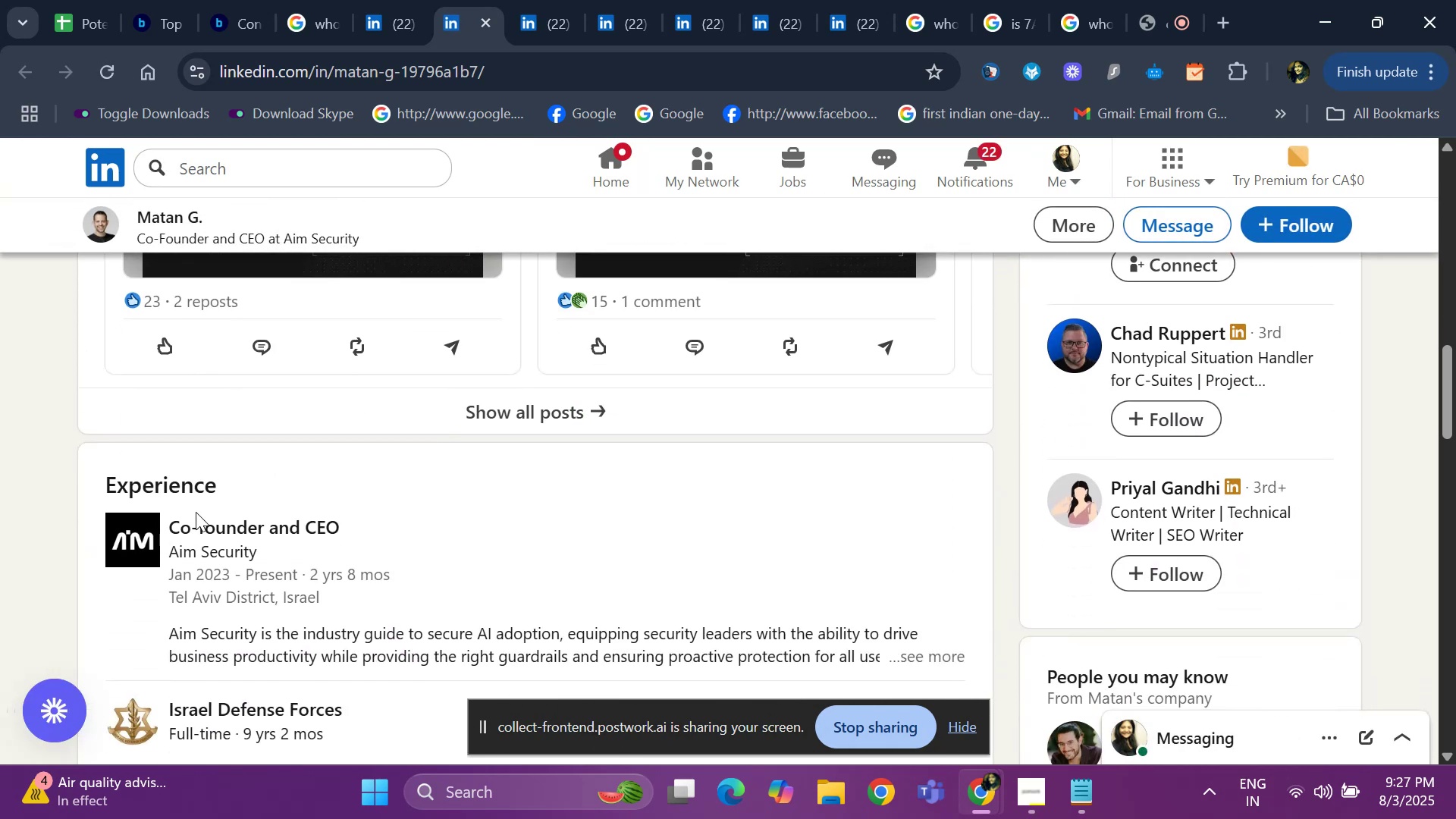 
right_click([200, 521])
 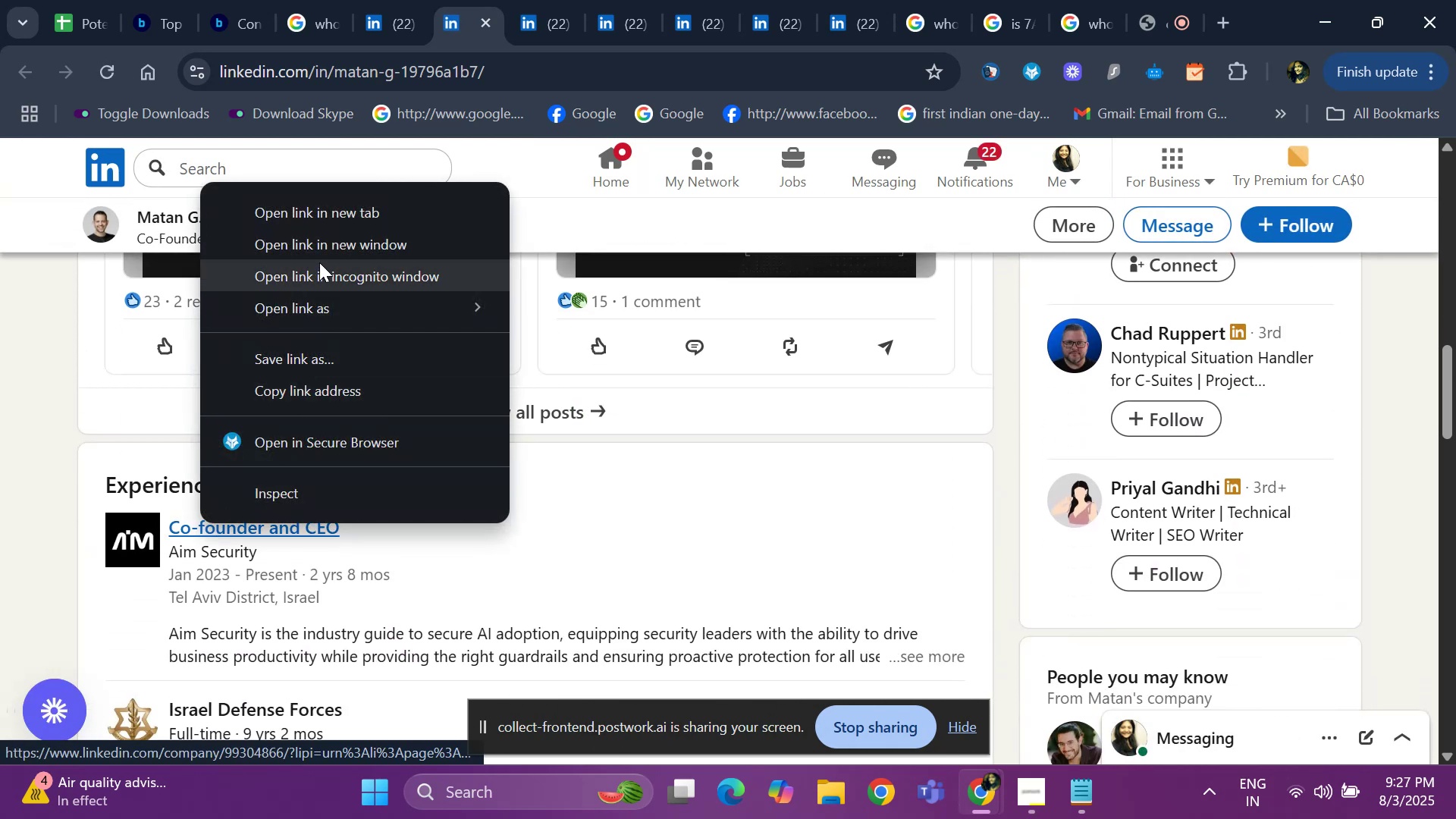 
left_click([324, 223])
 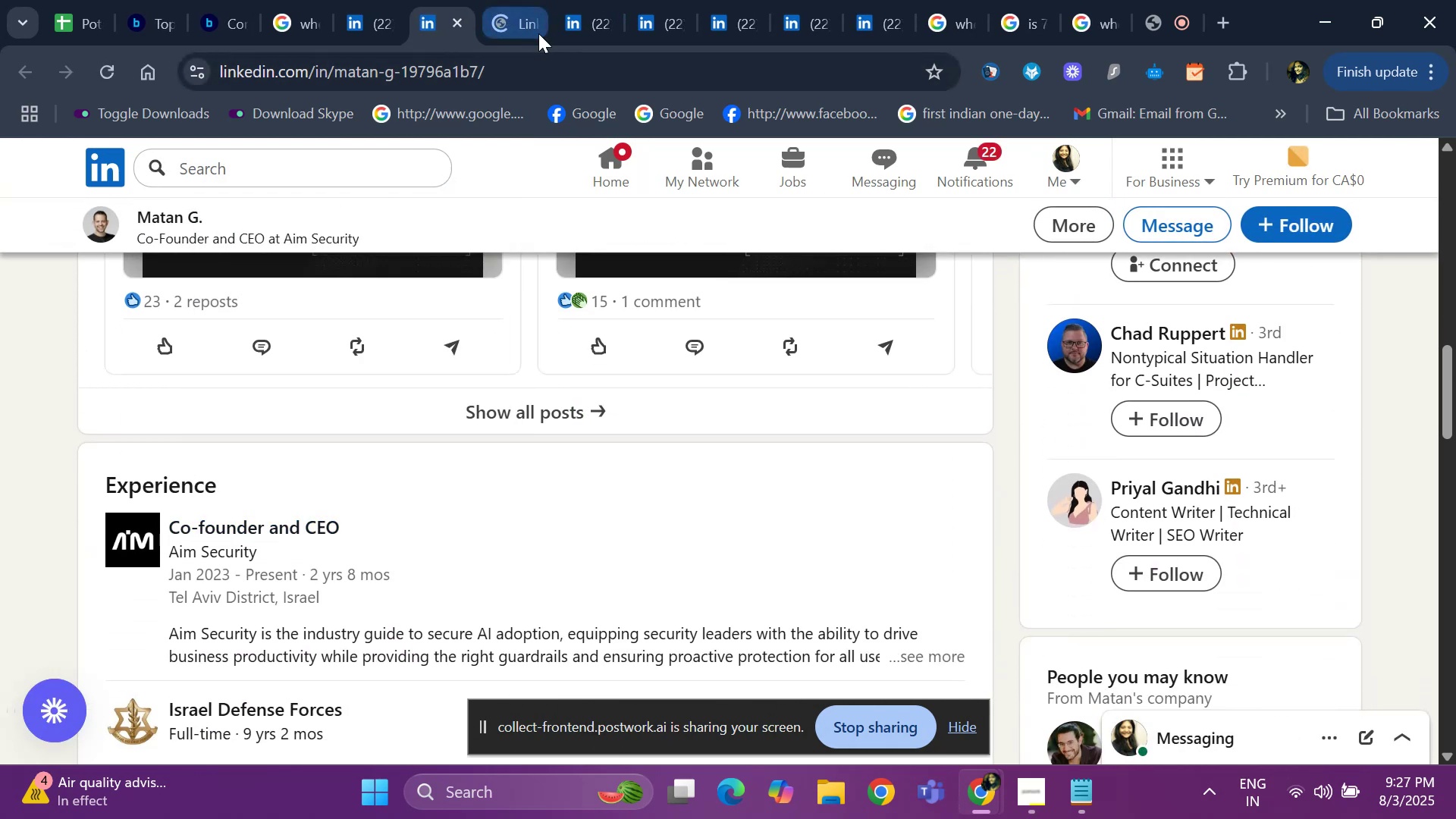 
left_click([579, 24])
 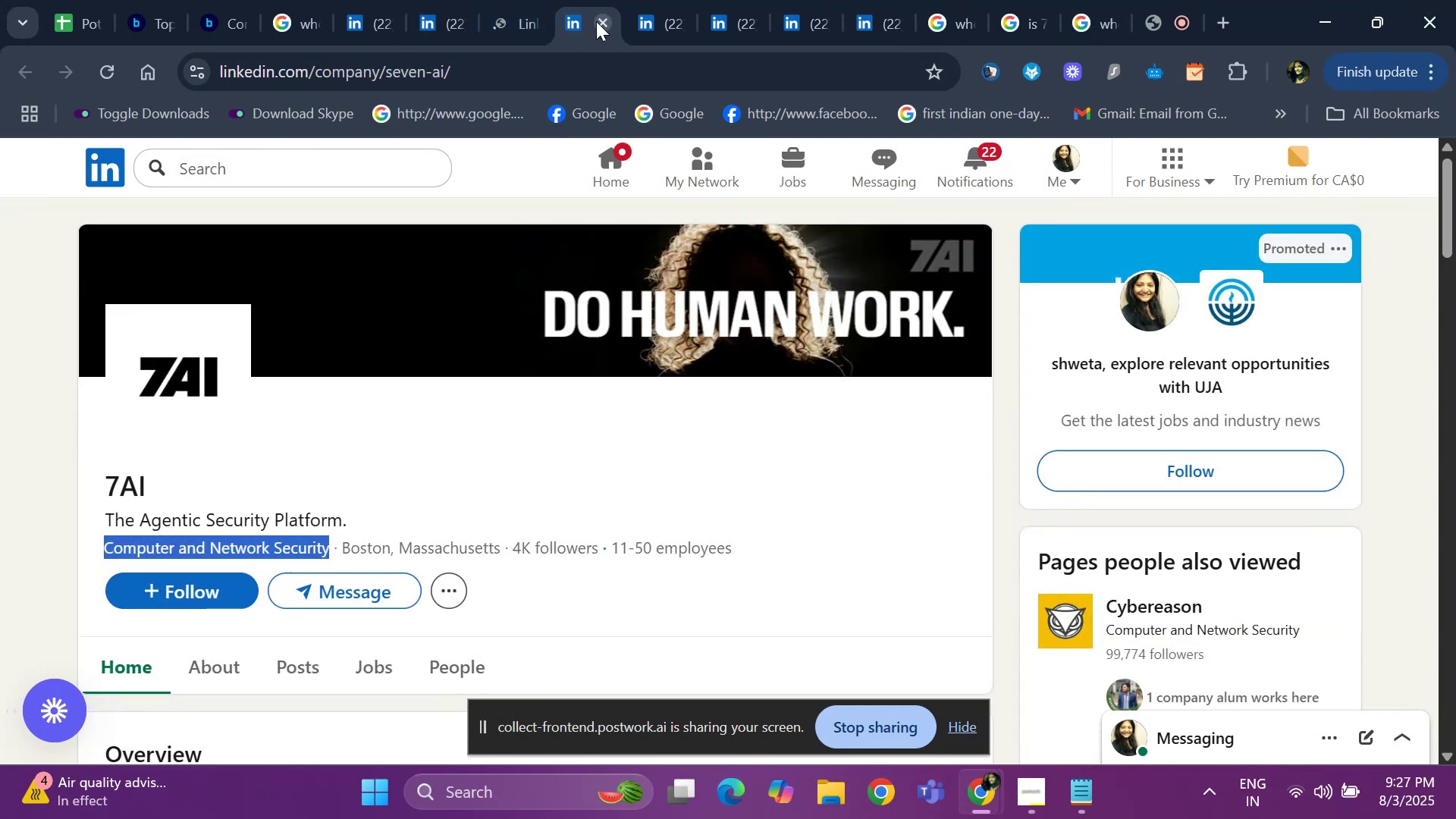 
left_click([596, 21])
 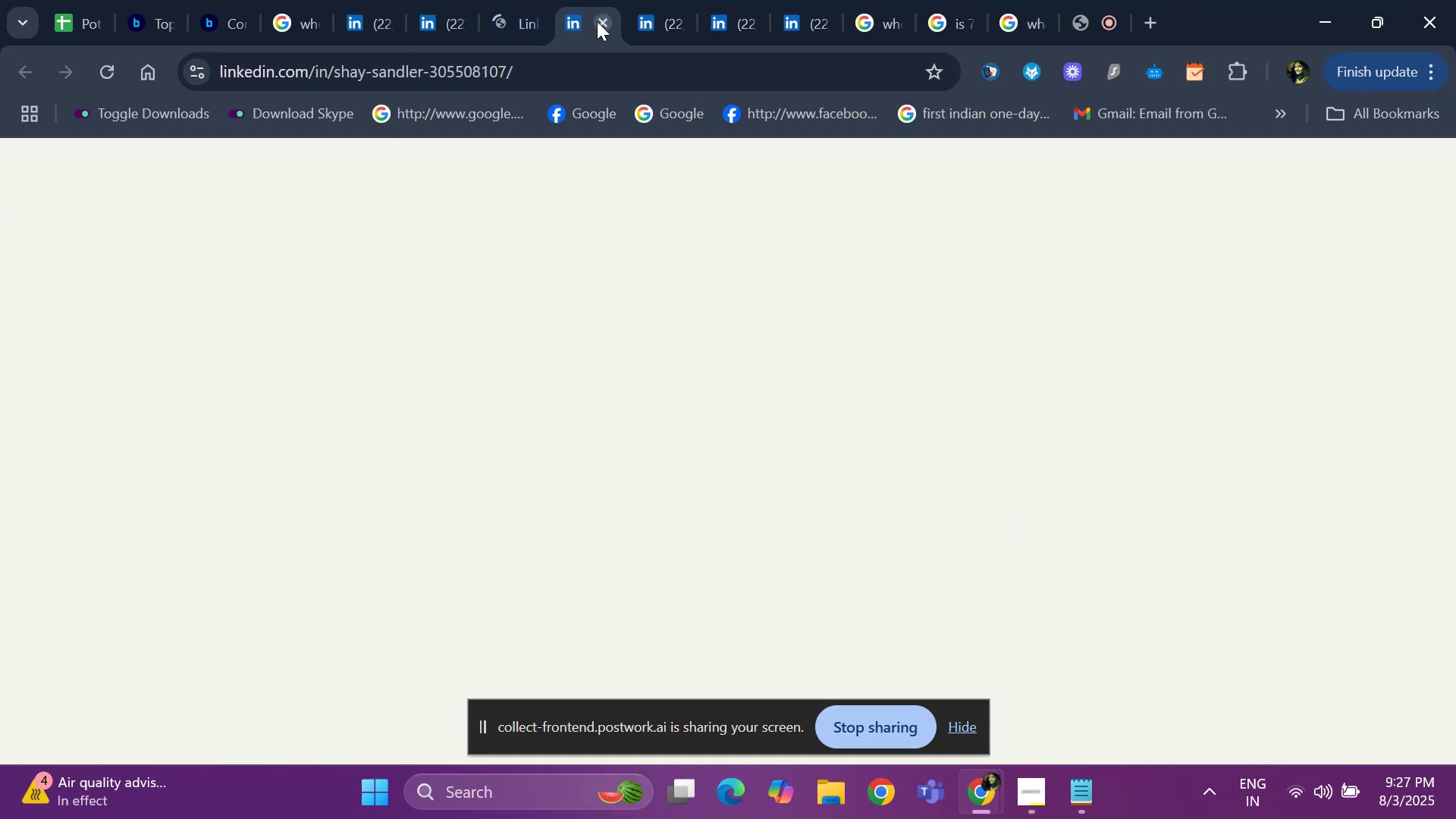 
left_click([597, 21])
 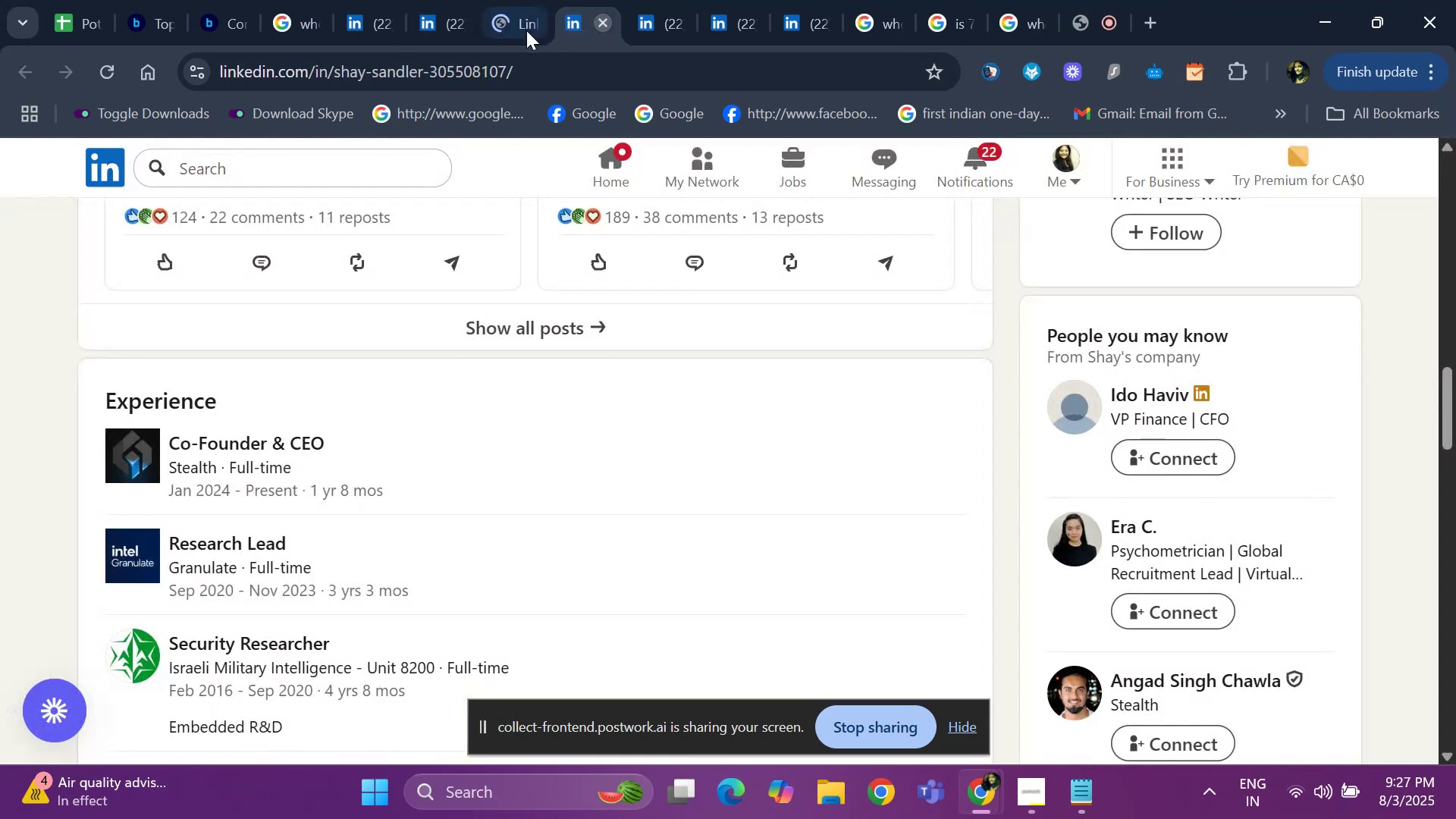 
left_click([526, 30])
 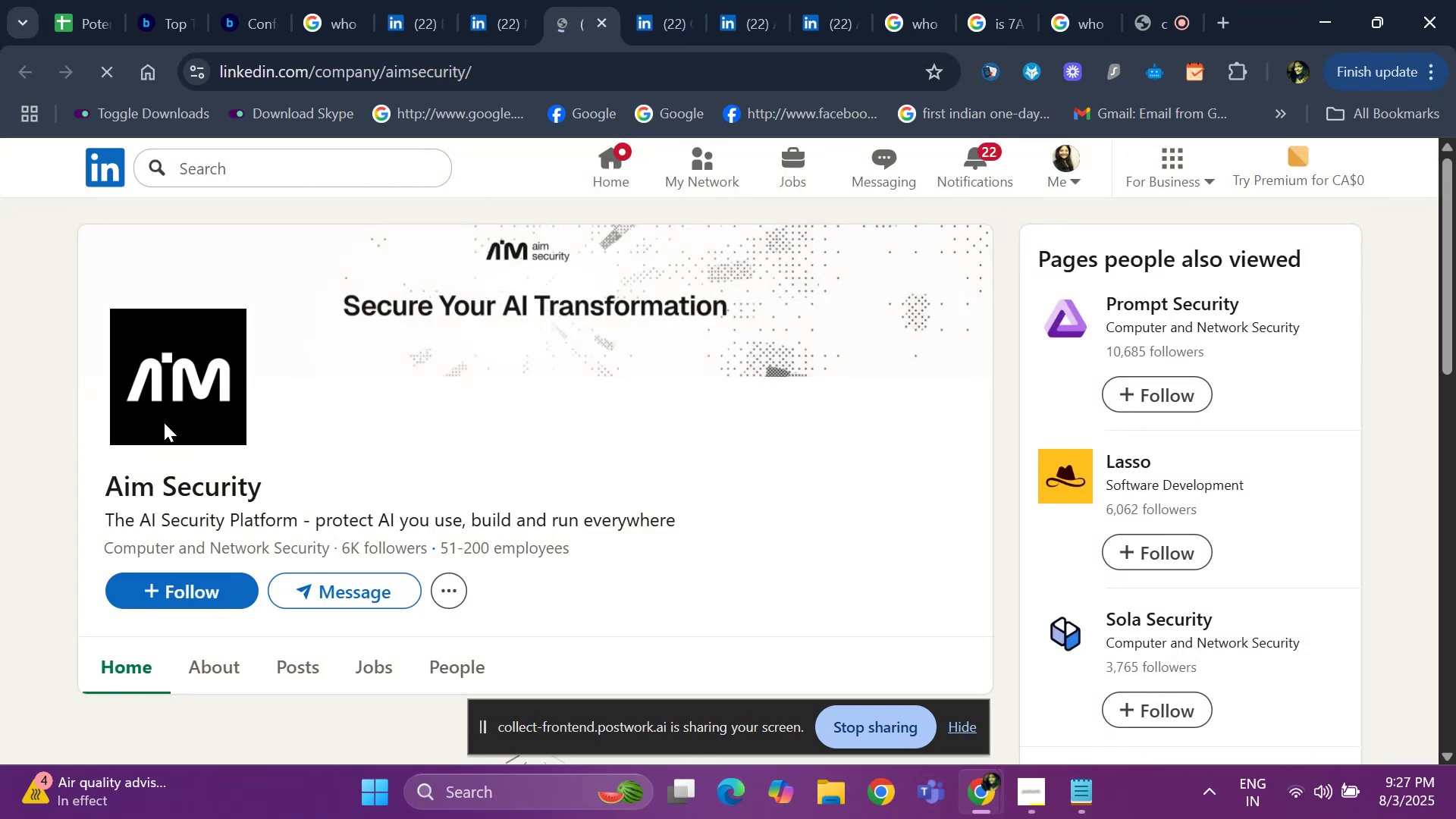 
left_click([500, 27])
 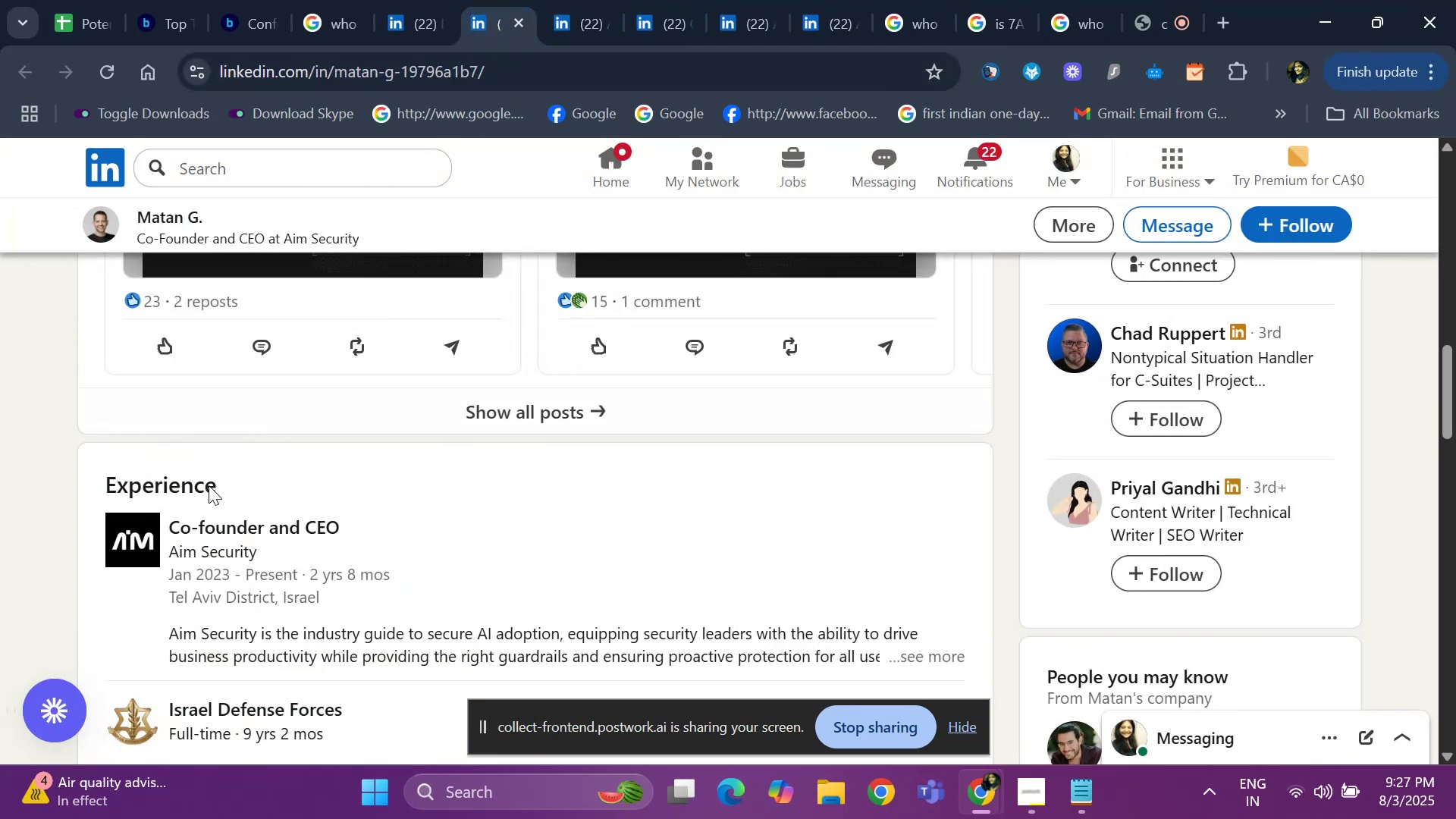 
scroll: coordinate [186, 504], scroll_direction: up, amount: 12.0
 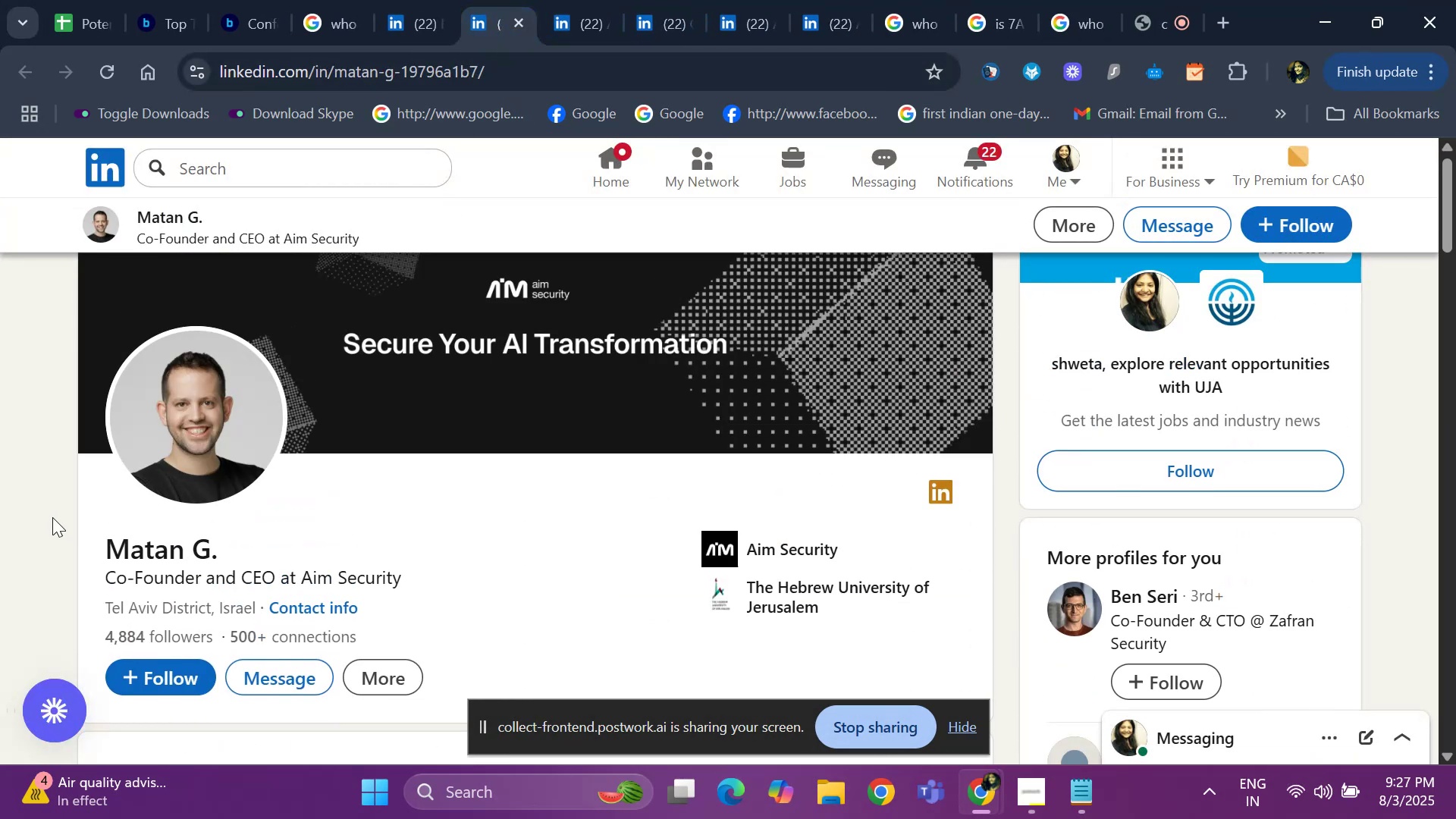 
left_click_drag(start_coordinate=[130, 554], to_coordinate=[247, 547])
 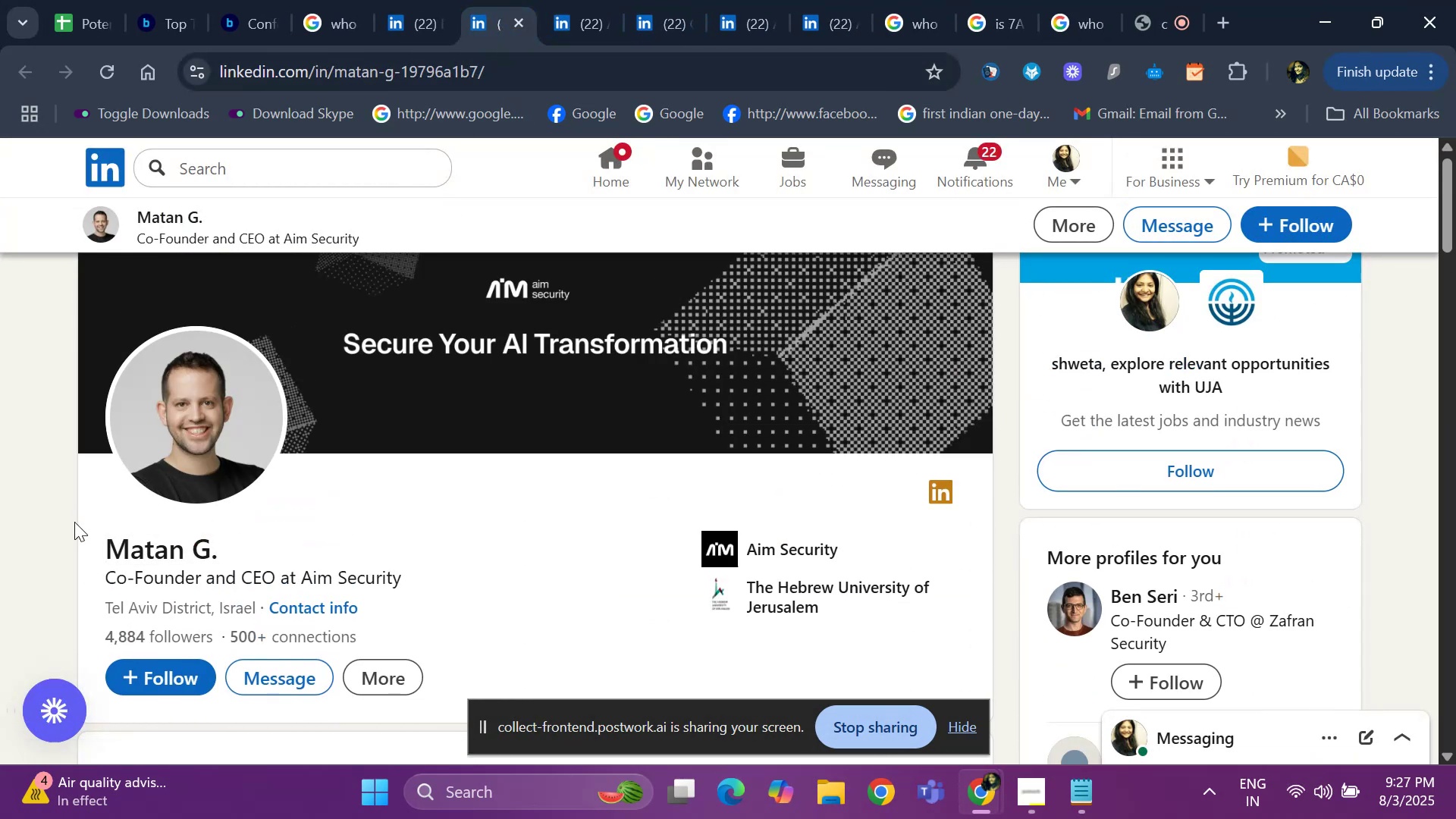 
left_click_drag(start_coordinate=[83, 536], to_coordinate=[226, 545])
 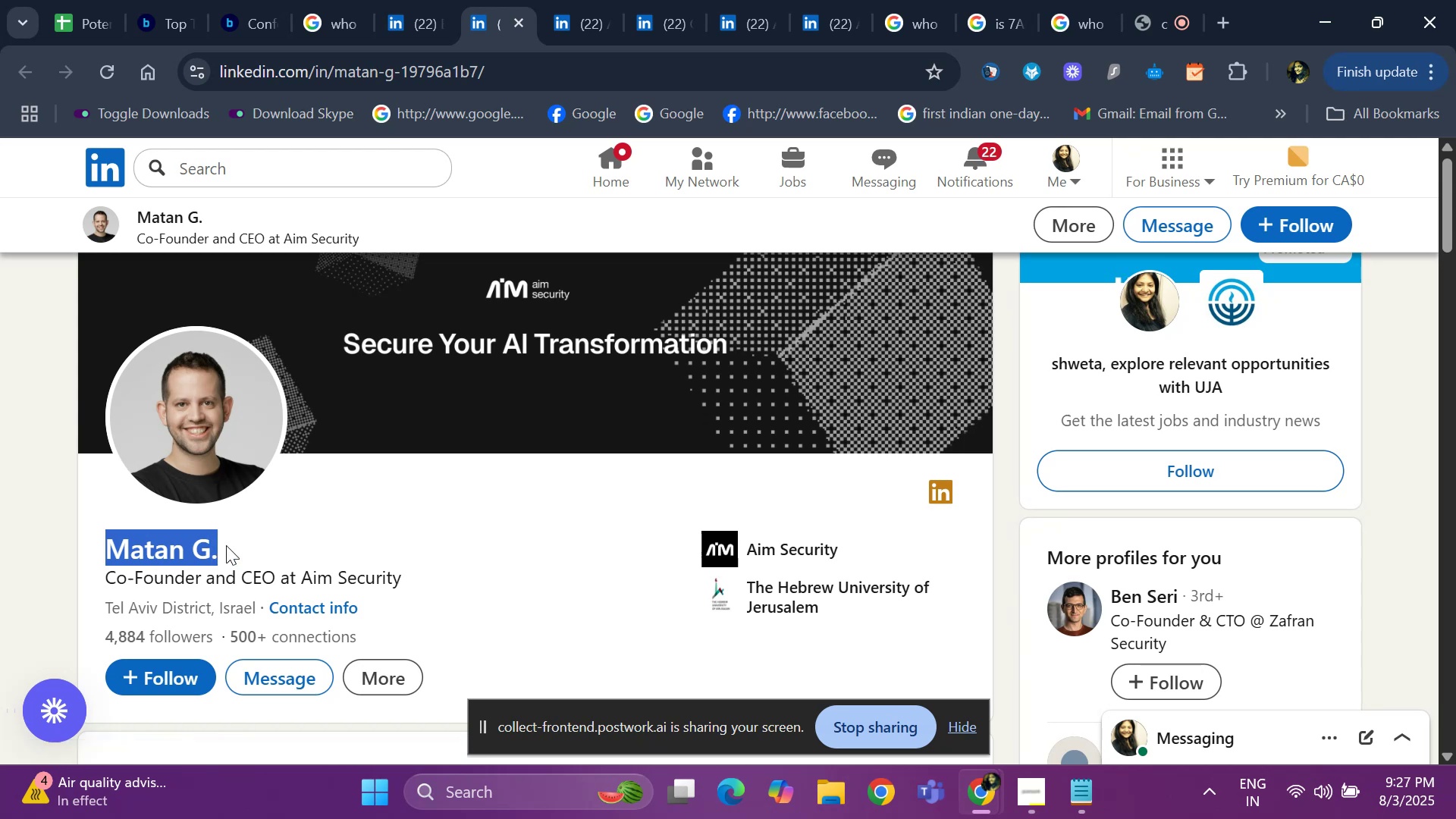 
key(Control+ControlLeft)
 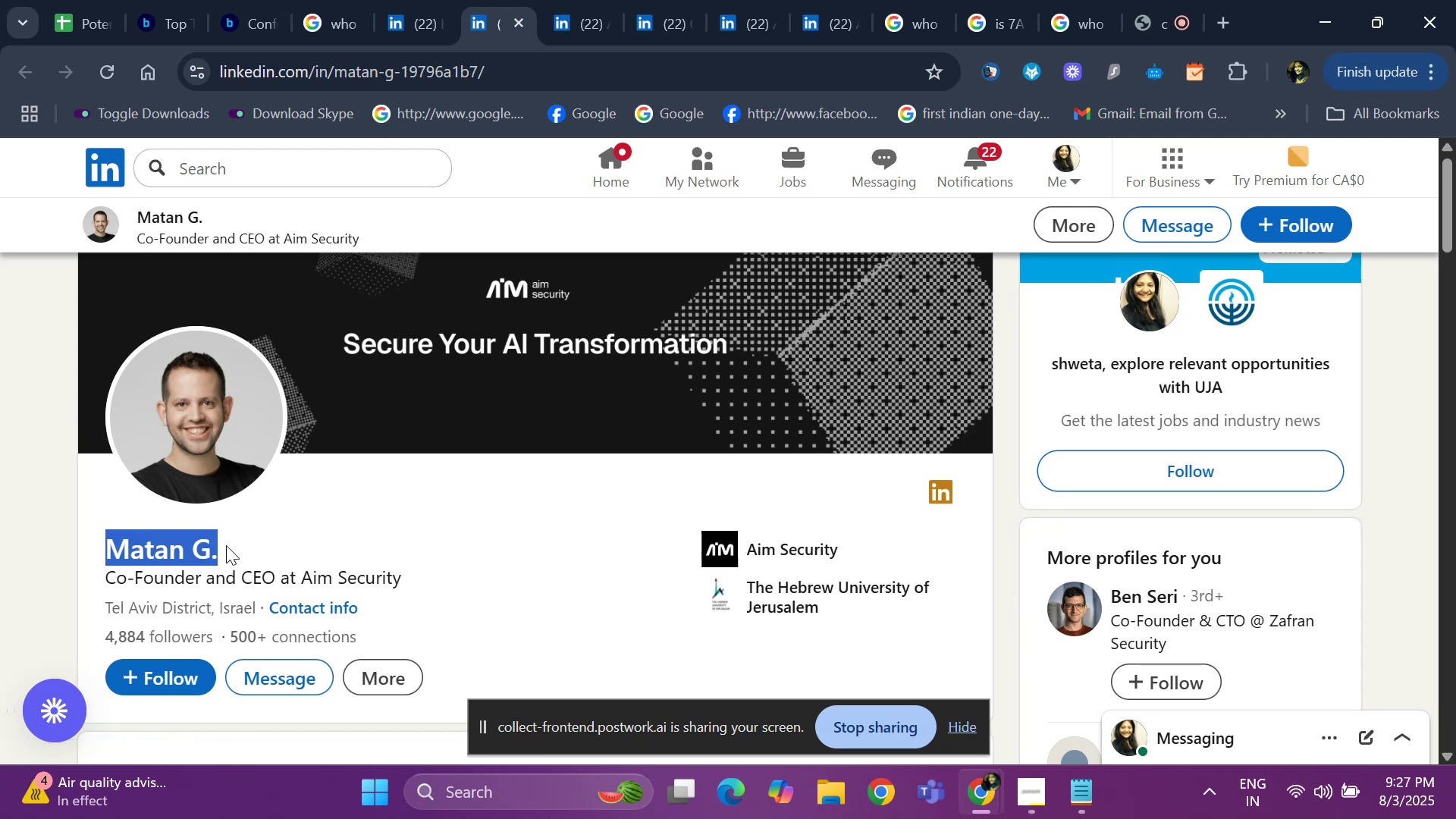 
key(Control+C)
 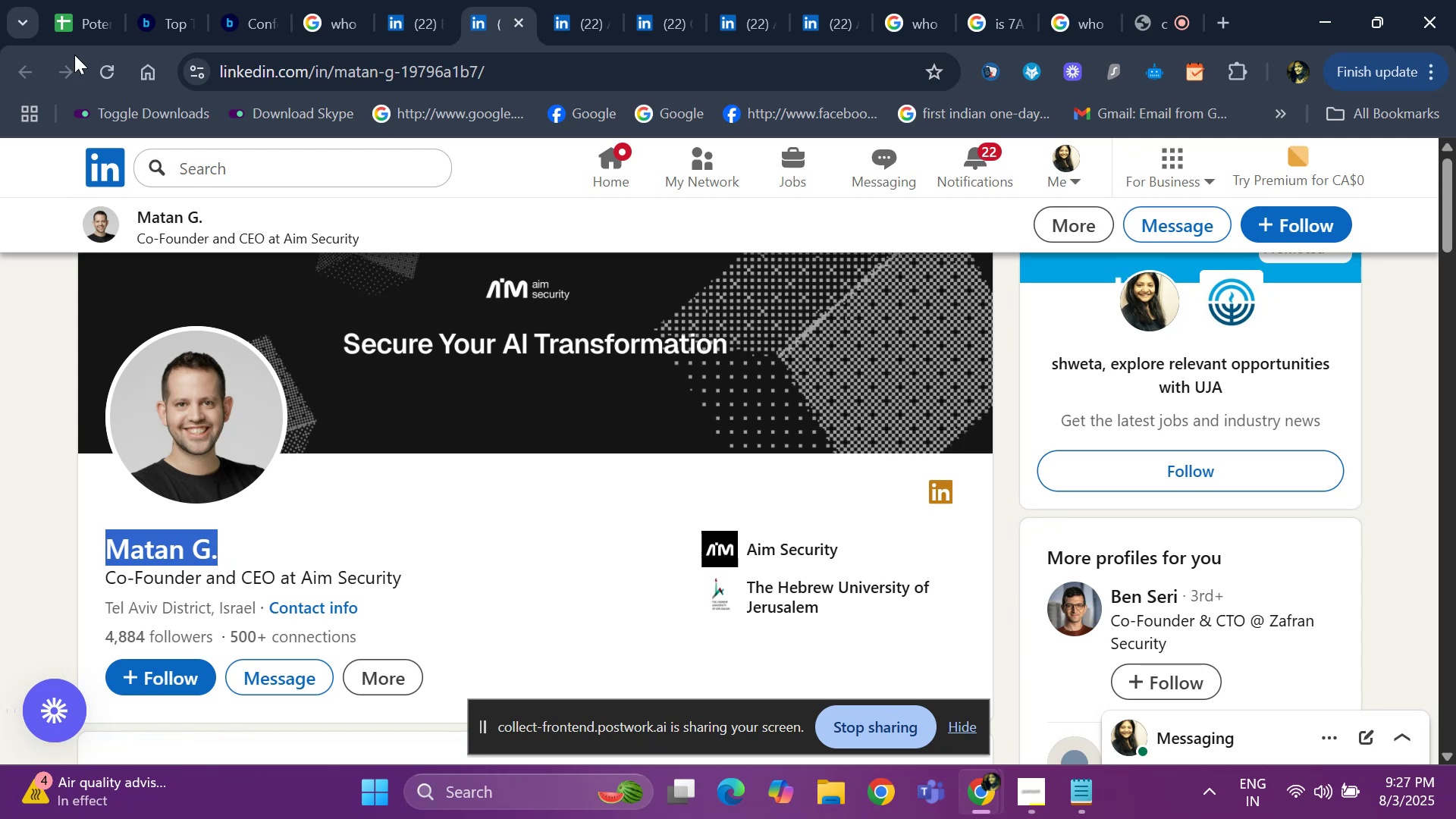 
left_click([90, 19])
 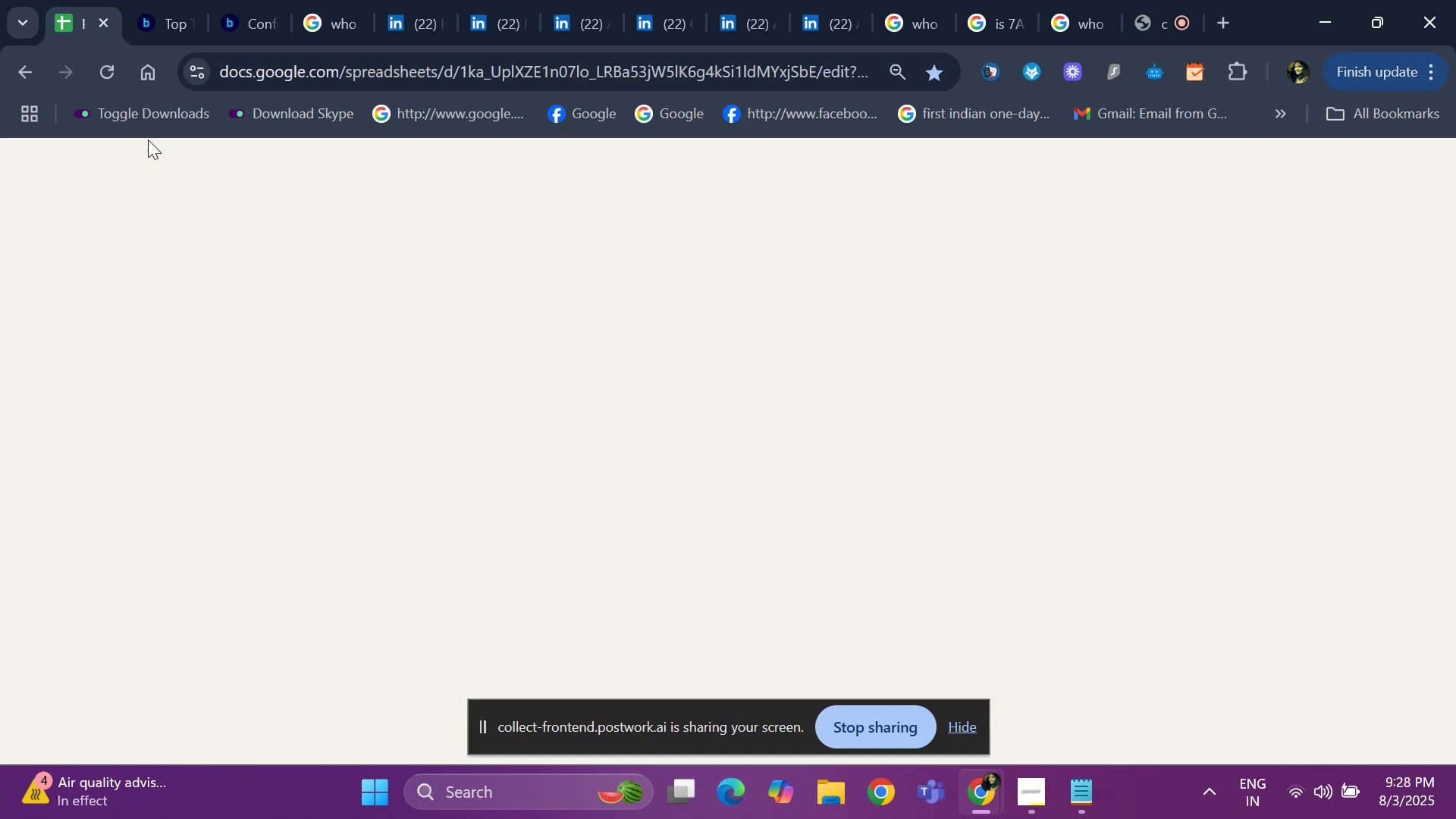 
key(Control+ControlLeft)
 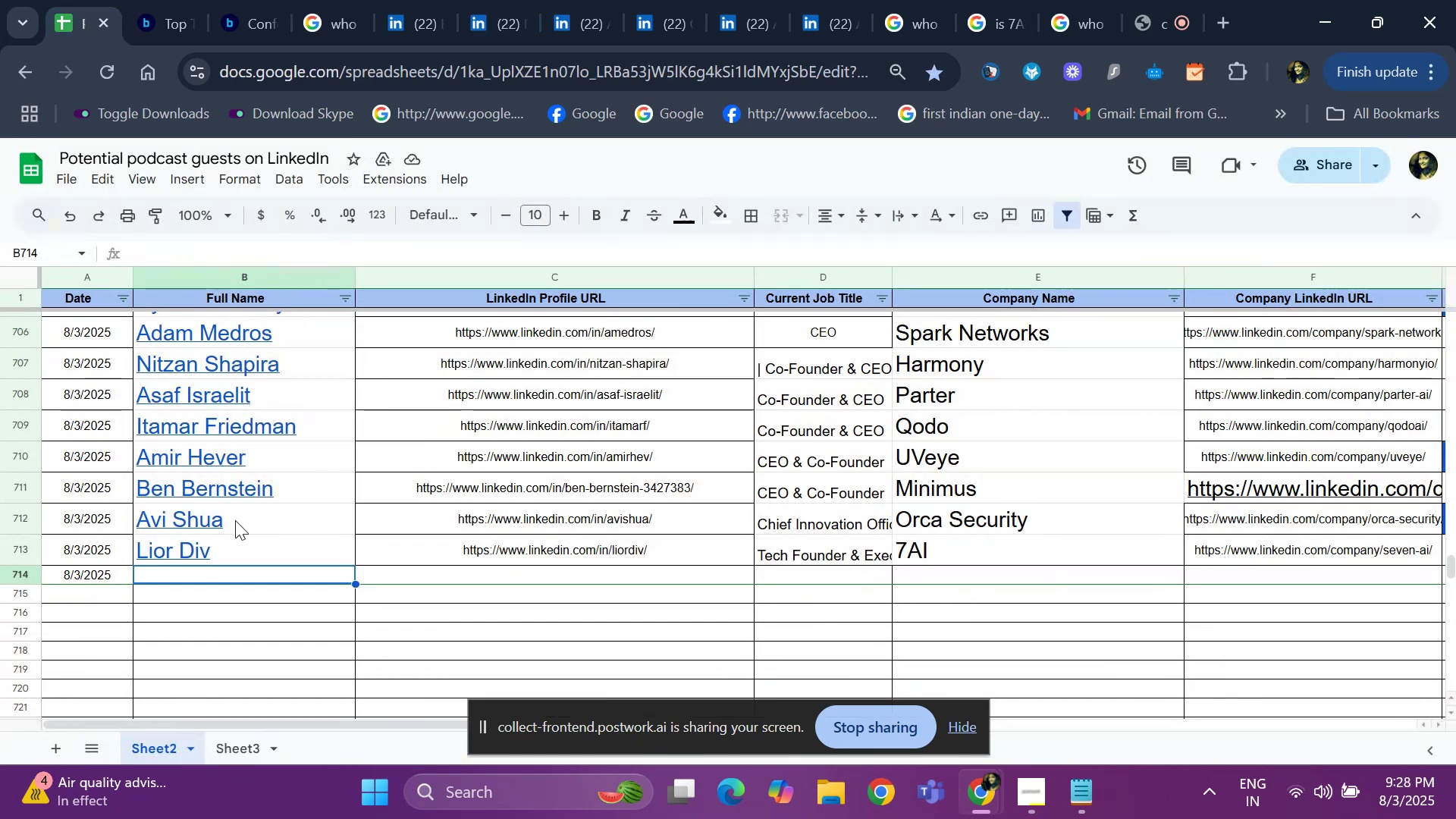 
key(Control+V)
 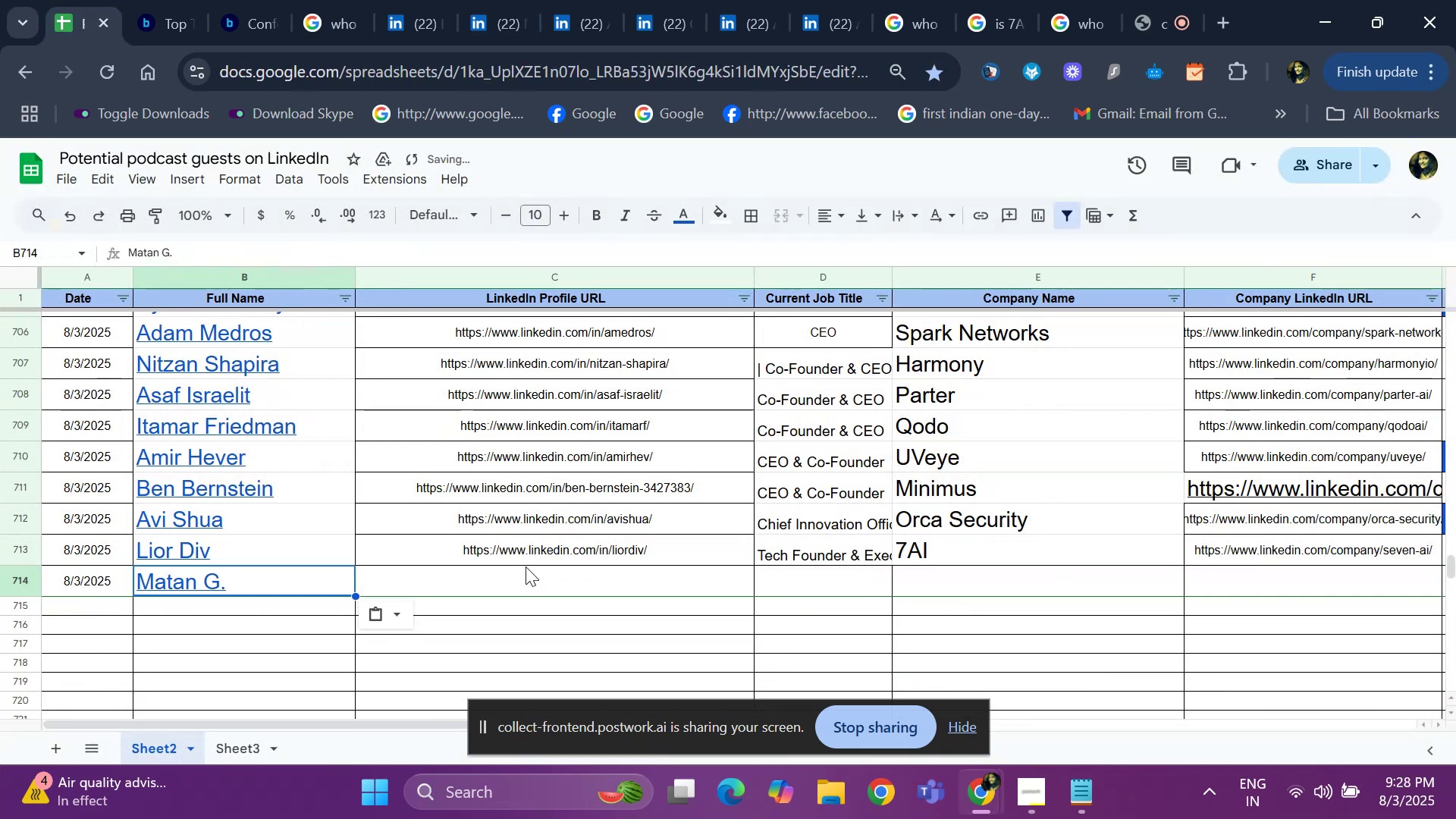 
left_click([528, 573])
 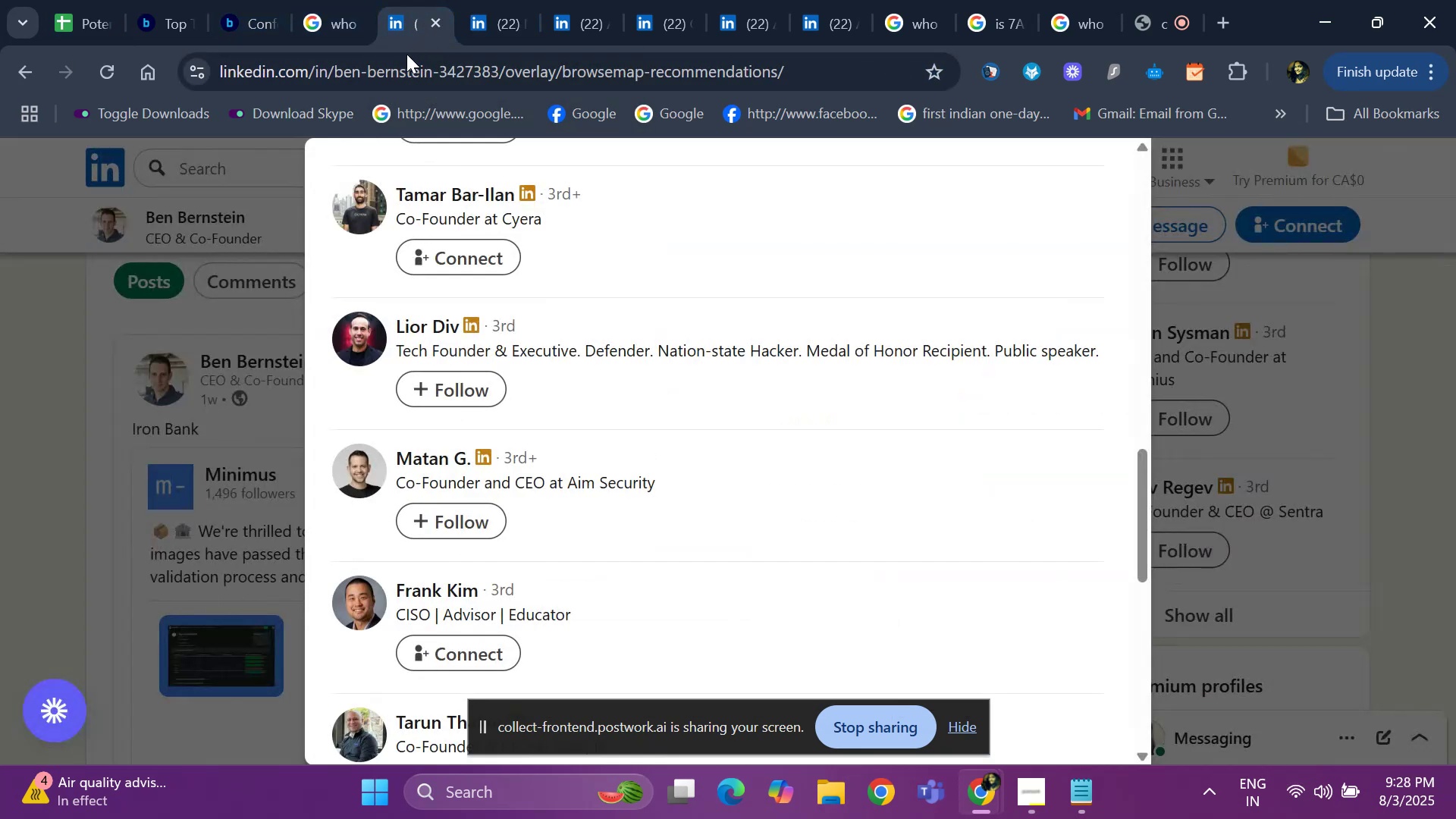 
left_click([488, 39])
 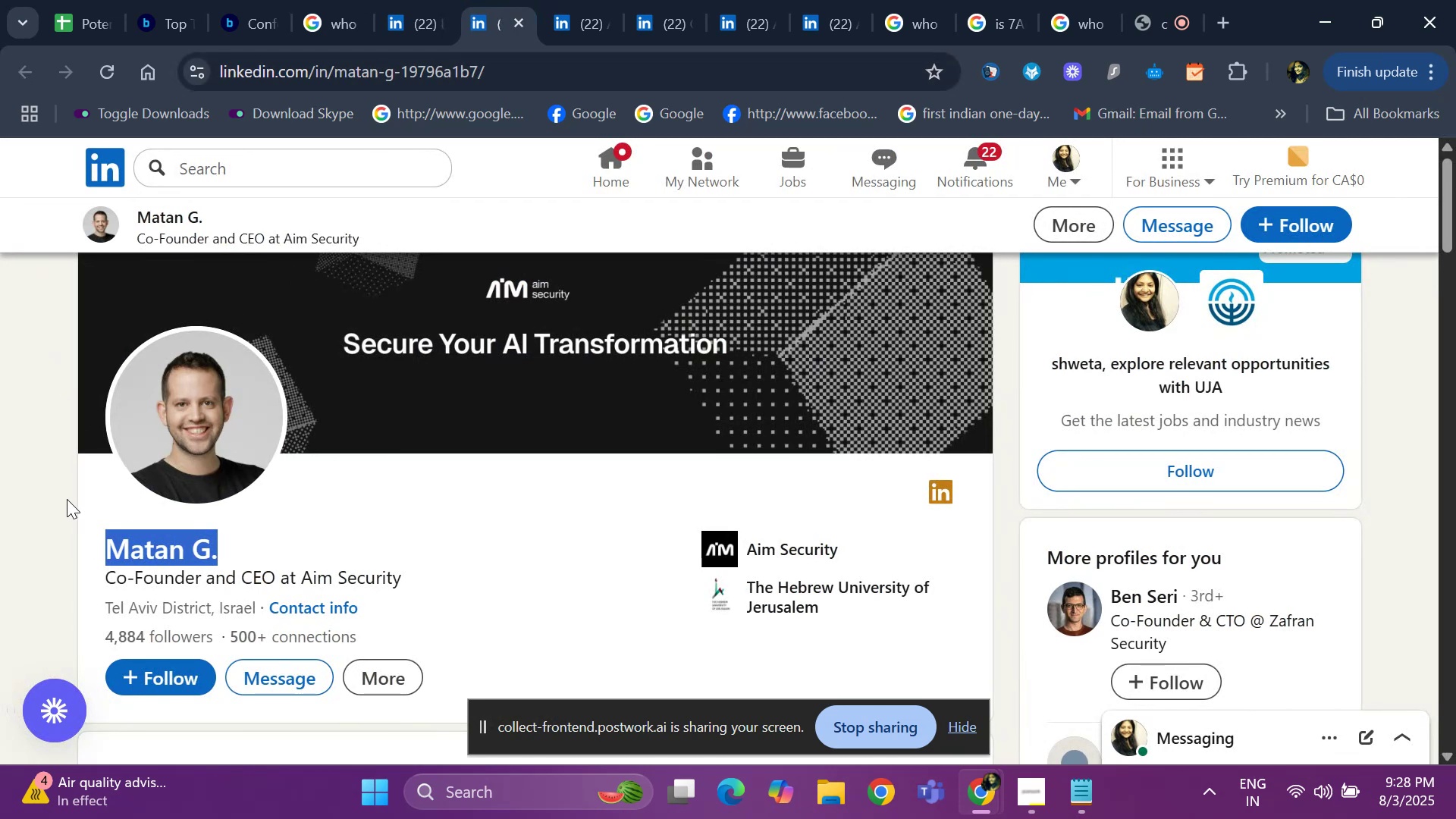 
left_click([552, 15])
 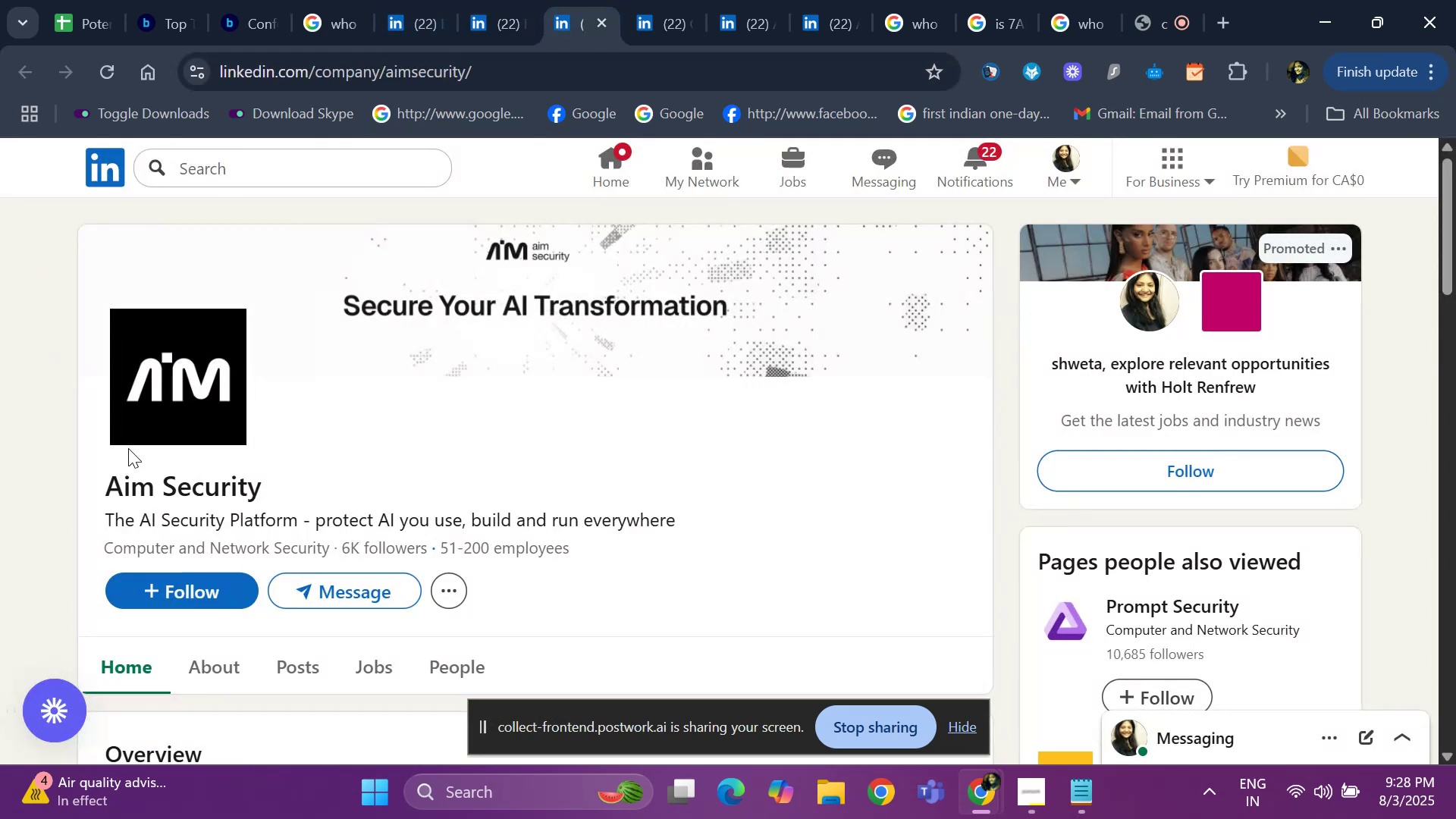 
left_click_drag(start_coordinate=[88, 463], to_coordinate=[325, 482])
 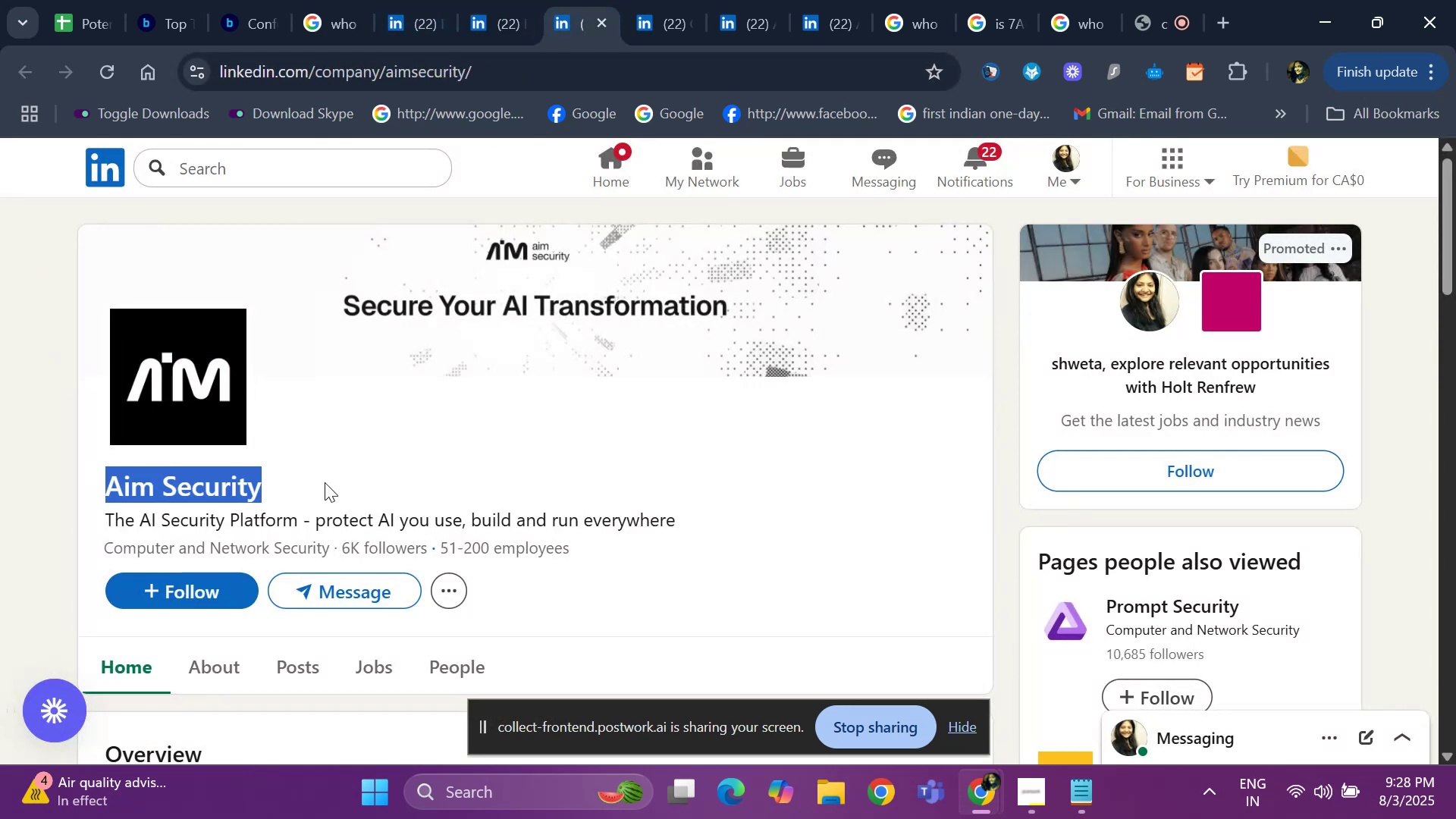 
key(Control+ControlLeft)
 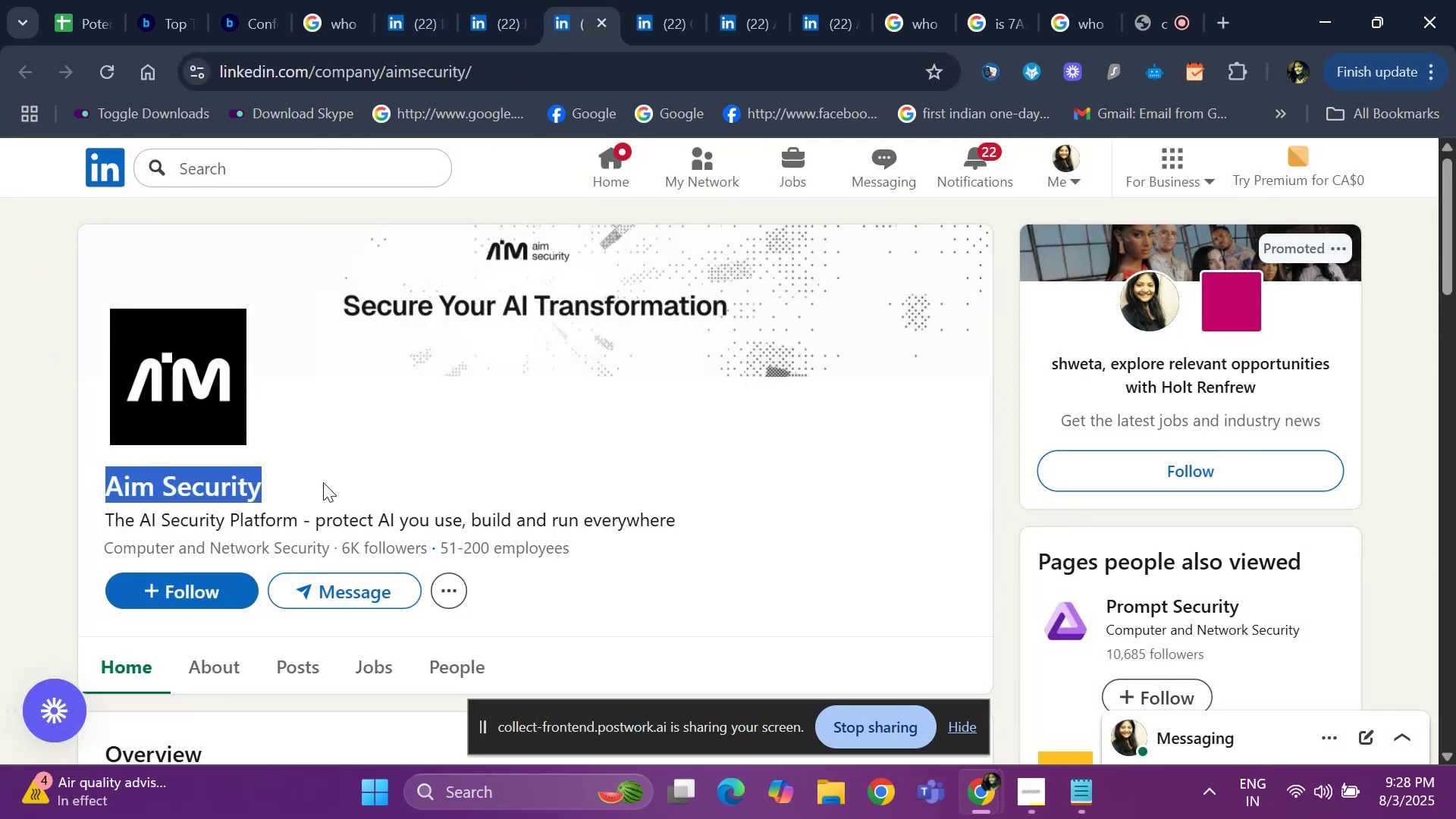 
key(Control+C)
 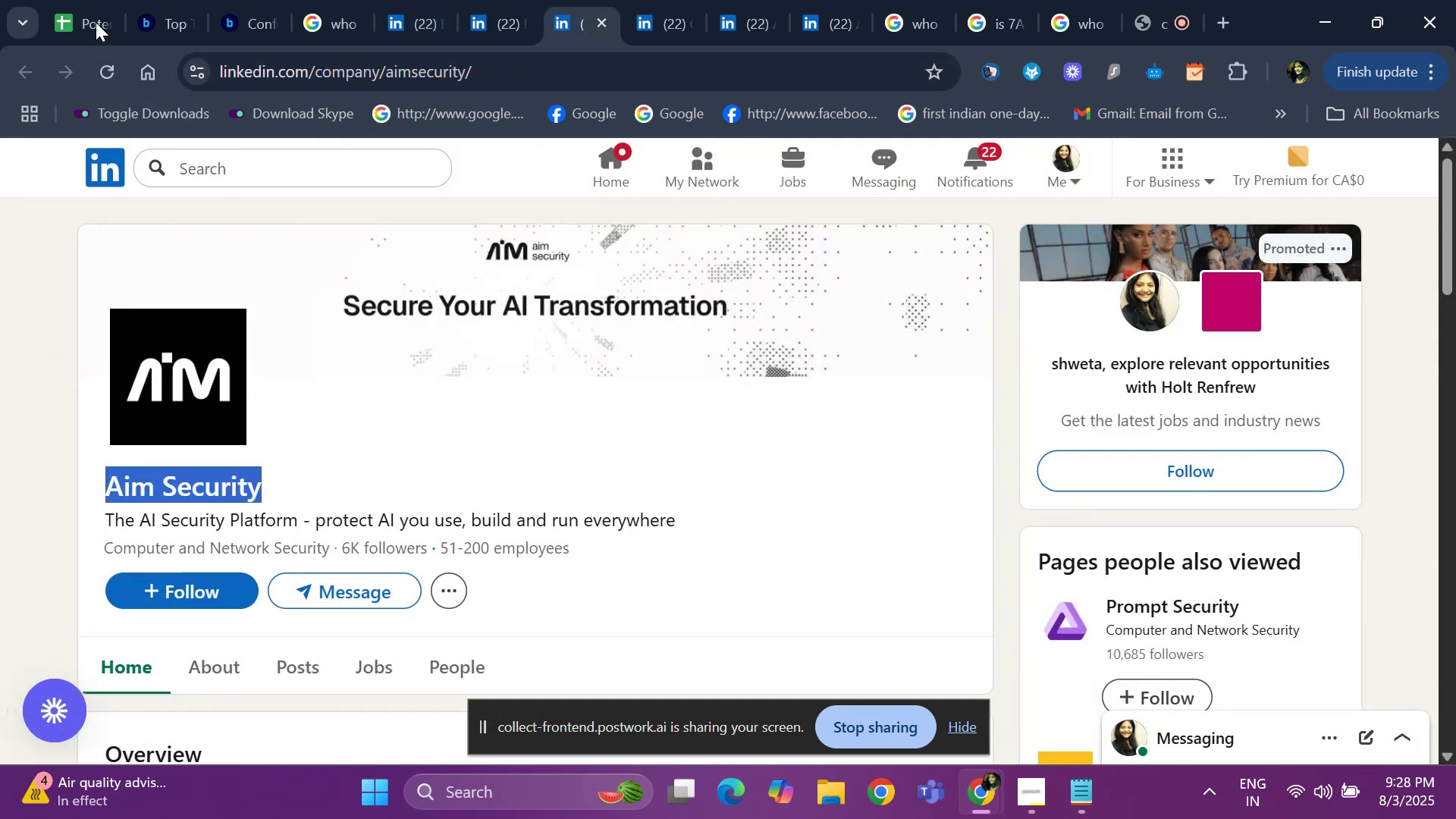 
left_click([91, 9])
 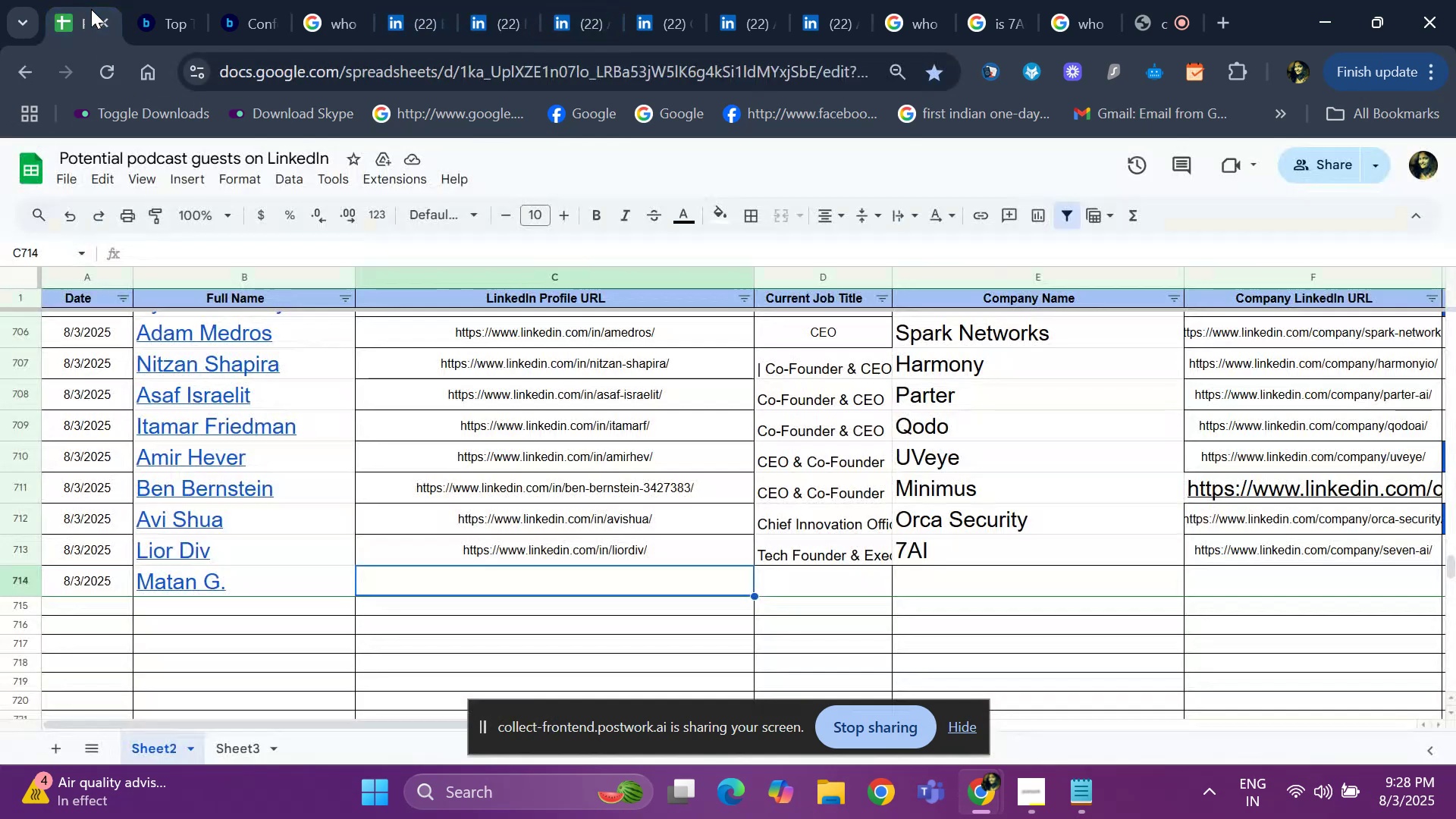 
key(Control+ControlLeft)
 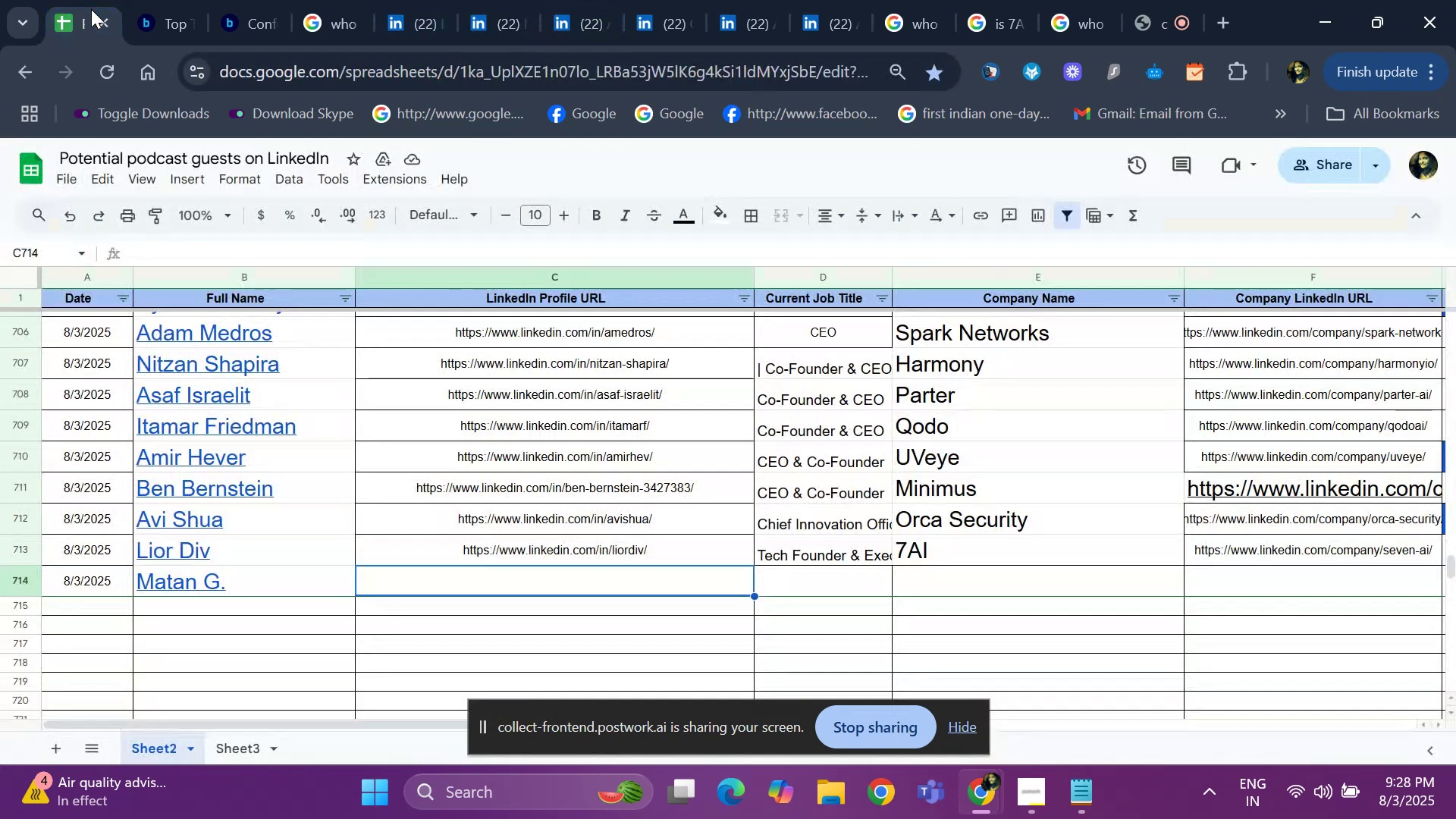 
key(Control+V)
 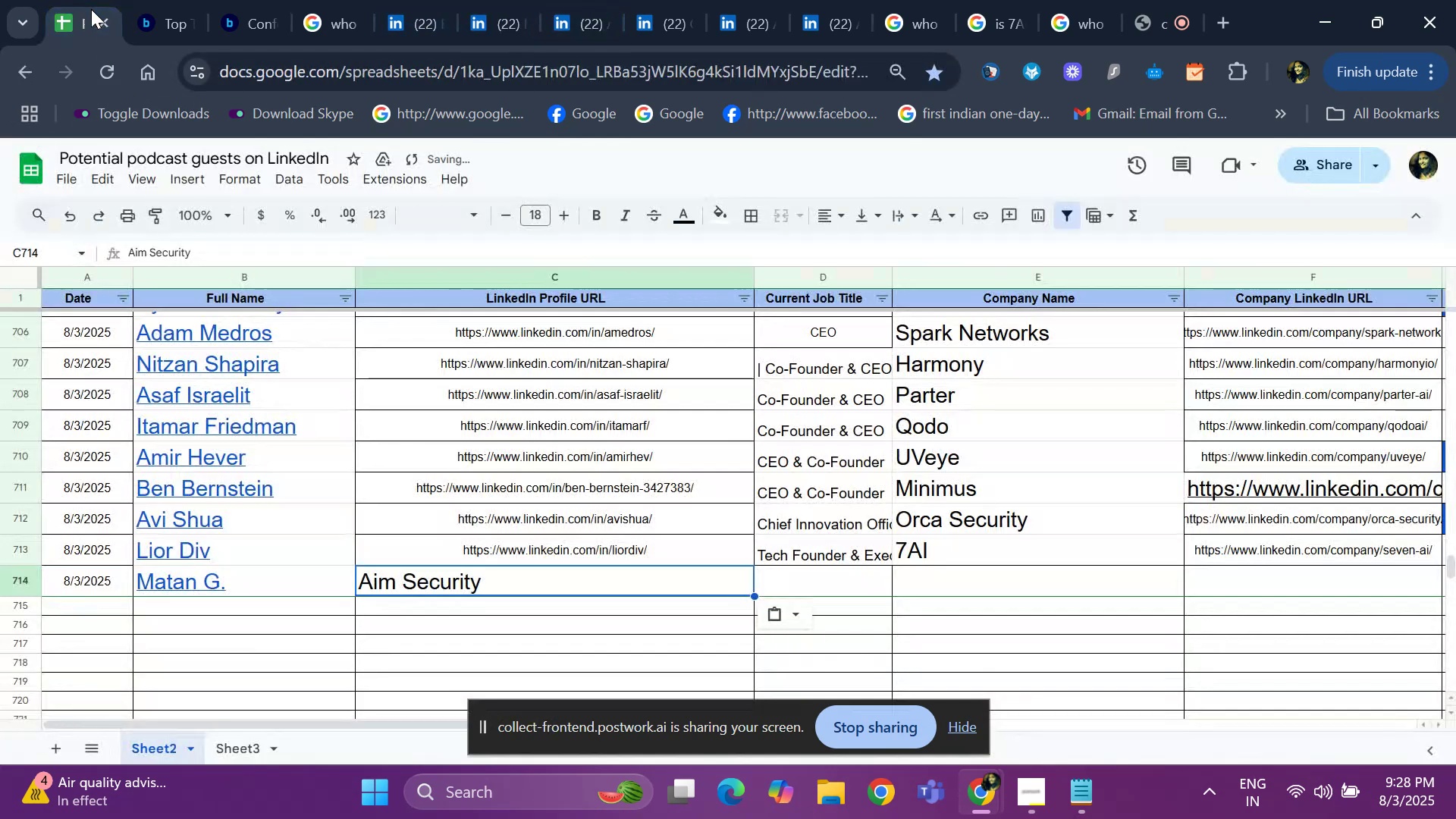 
key(Control+Z)
 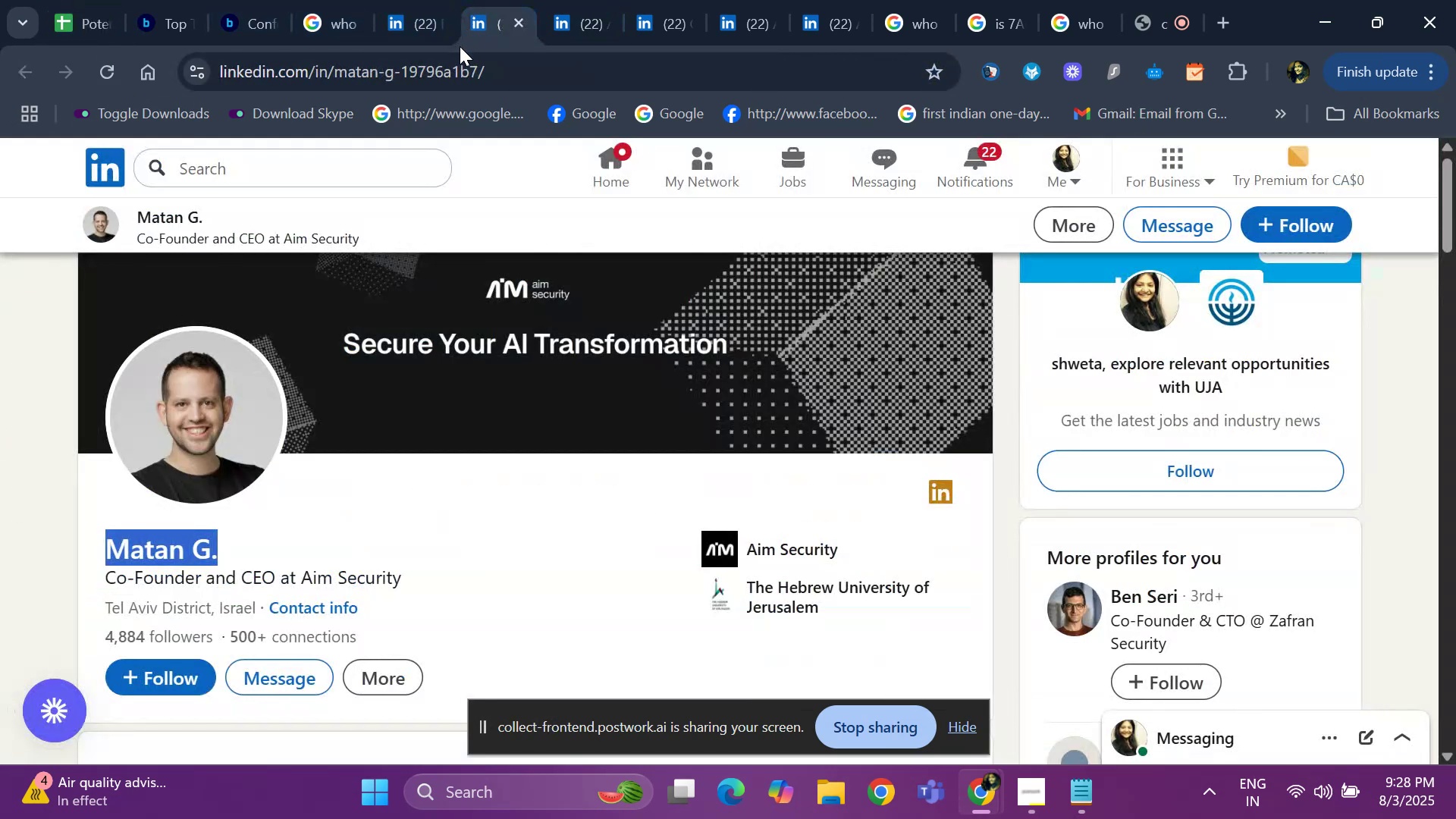 
left_click([560, 20])
 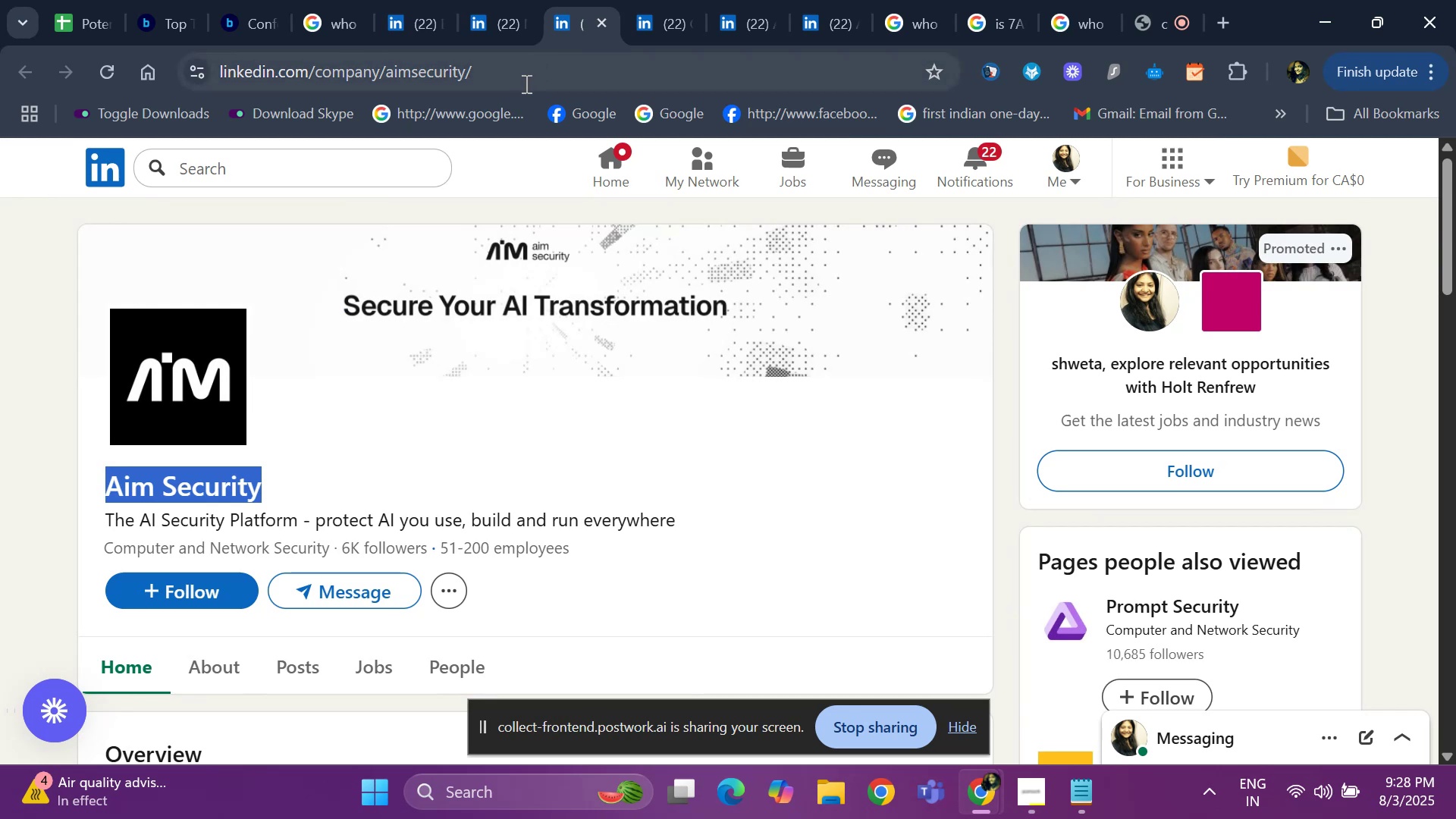 
left_click([513, 71])
 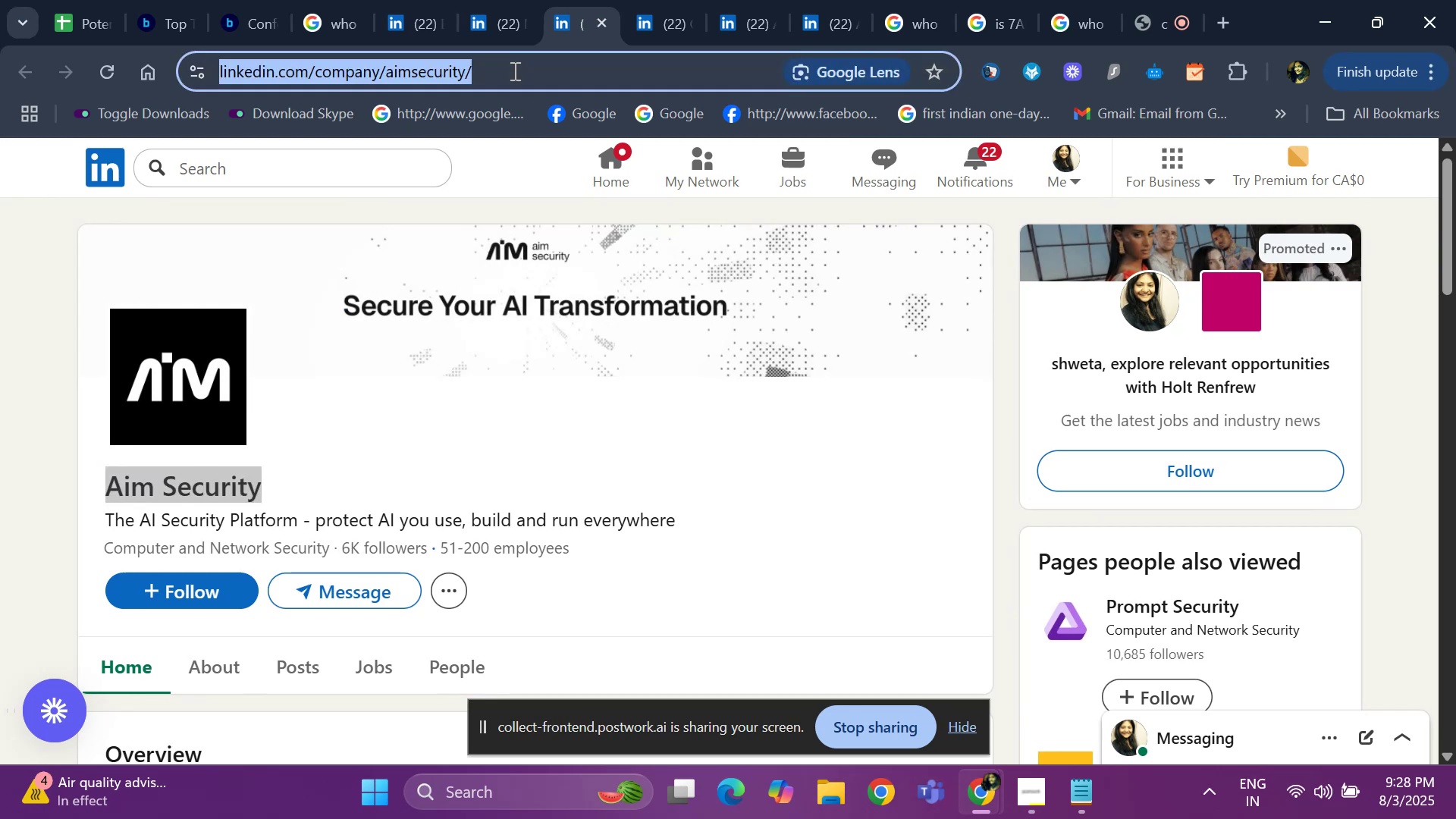 
key(Control+C)
 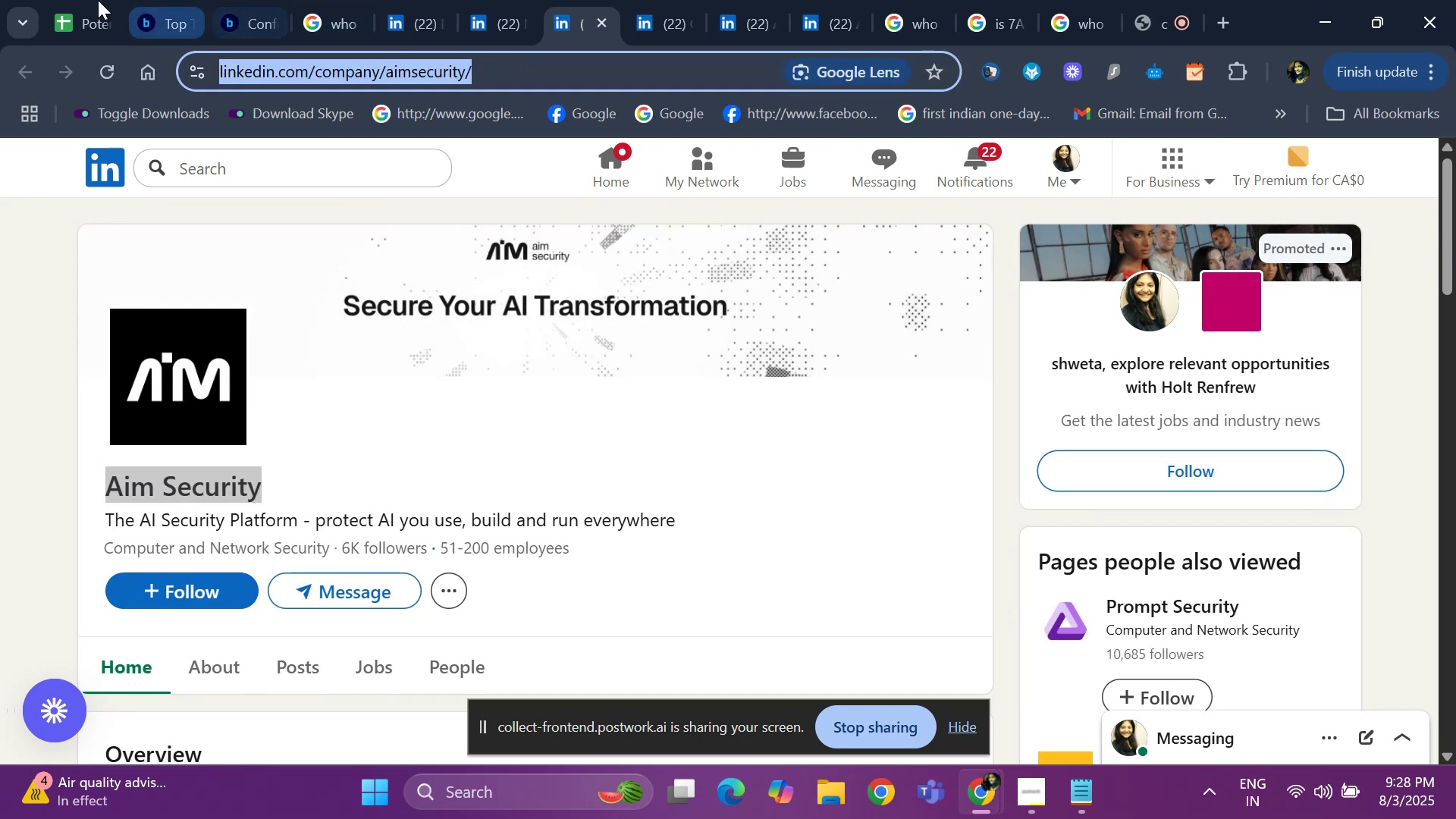 
left_click([86, 0])
 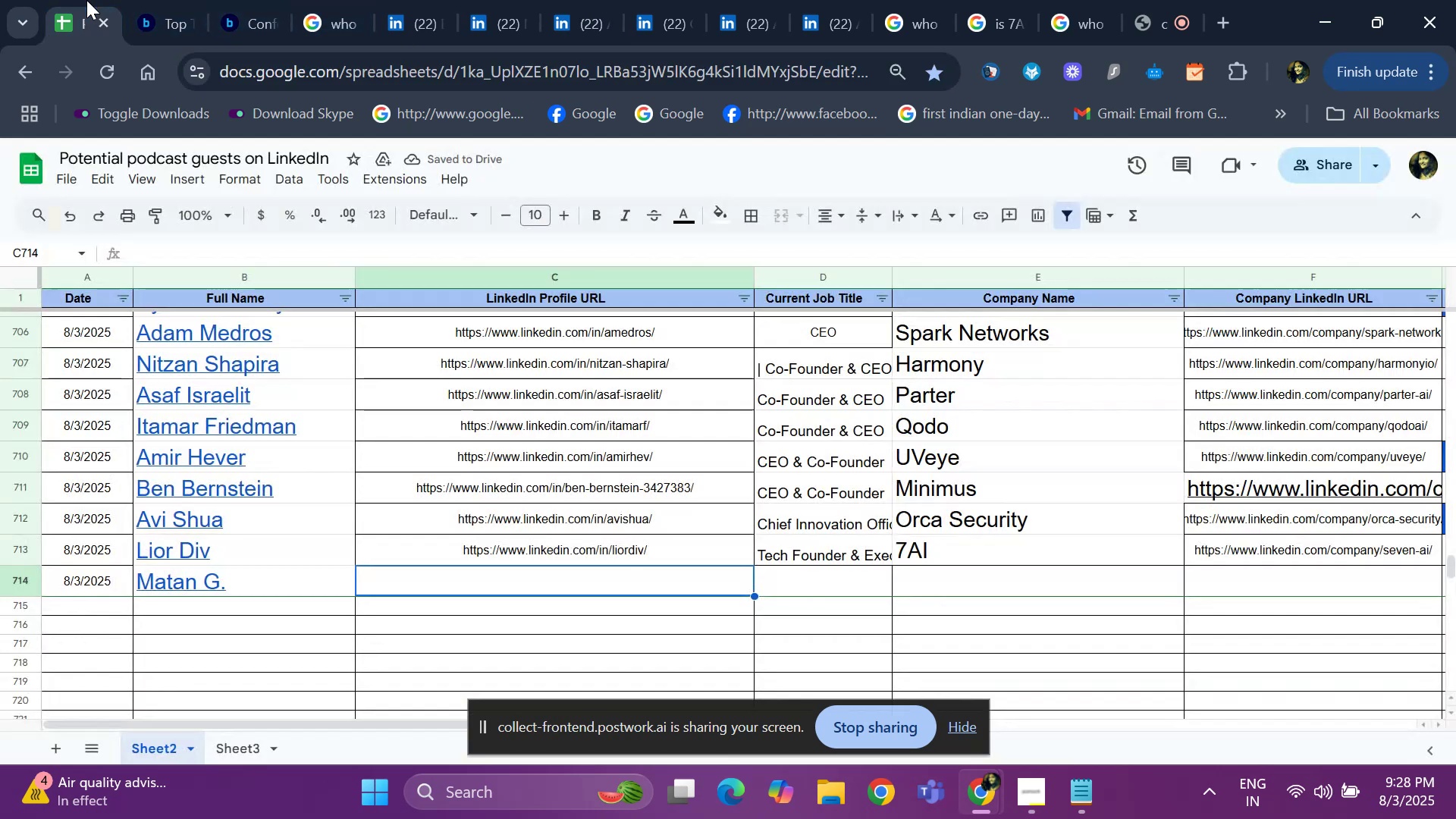 
hold_key(key=ControlLeft, duration=0.3)
 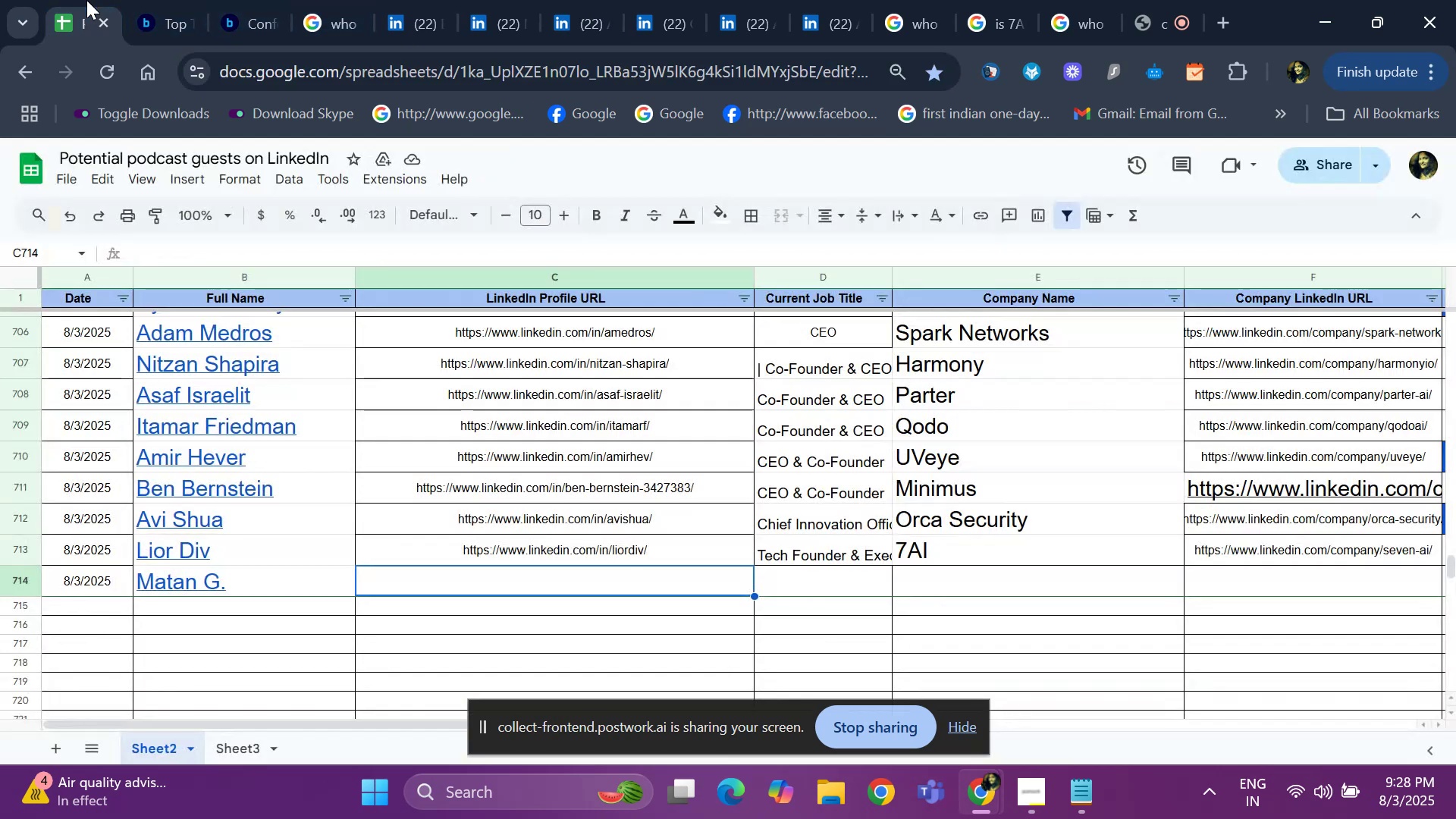 
key(Control+V)
 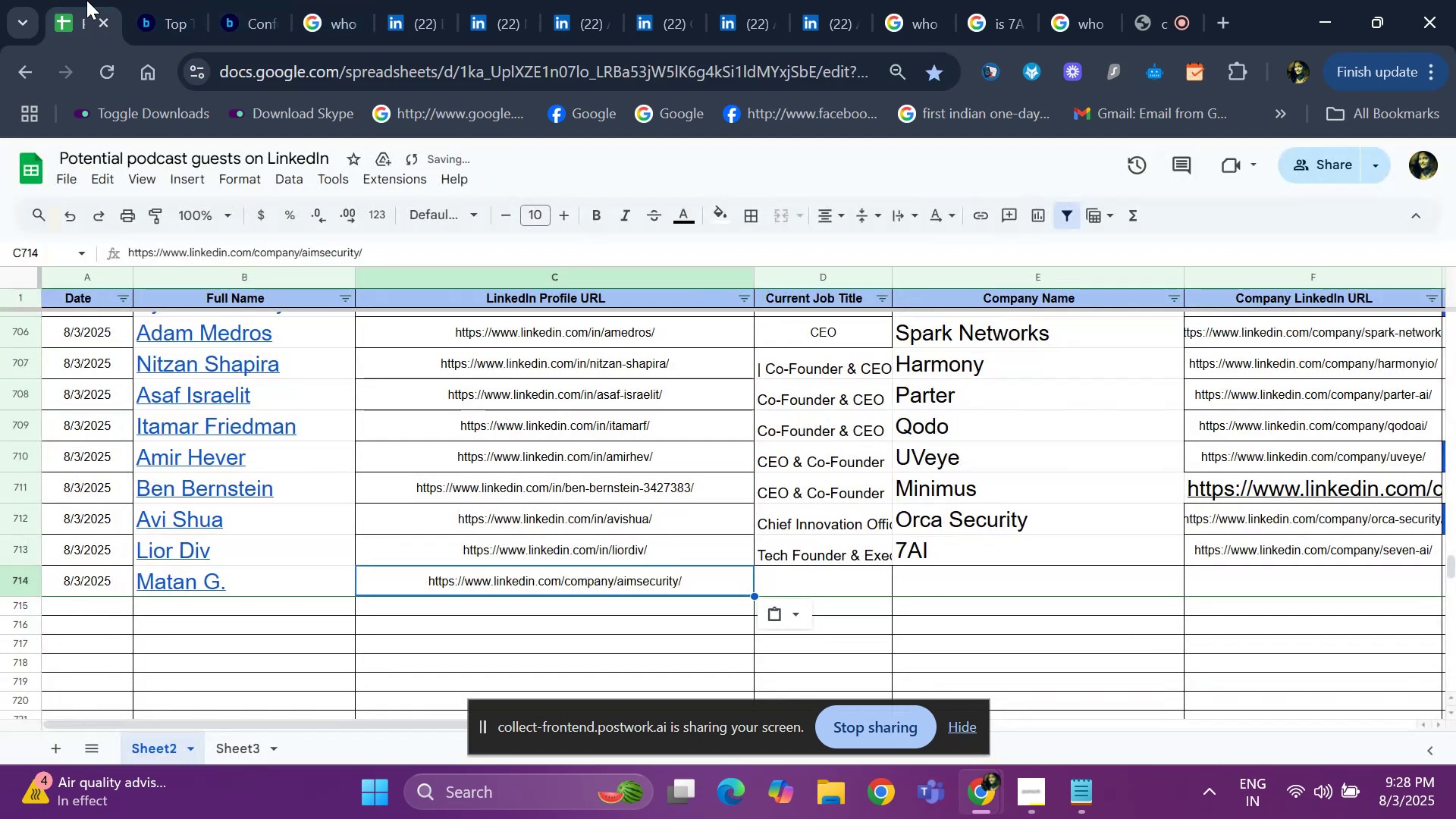 
key(ArrowRight)
 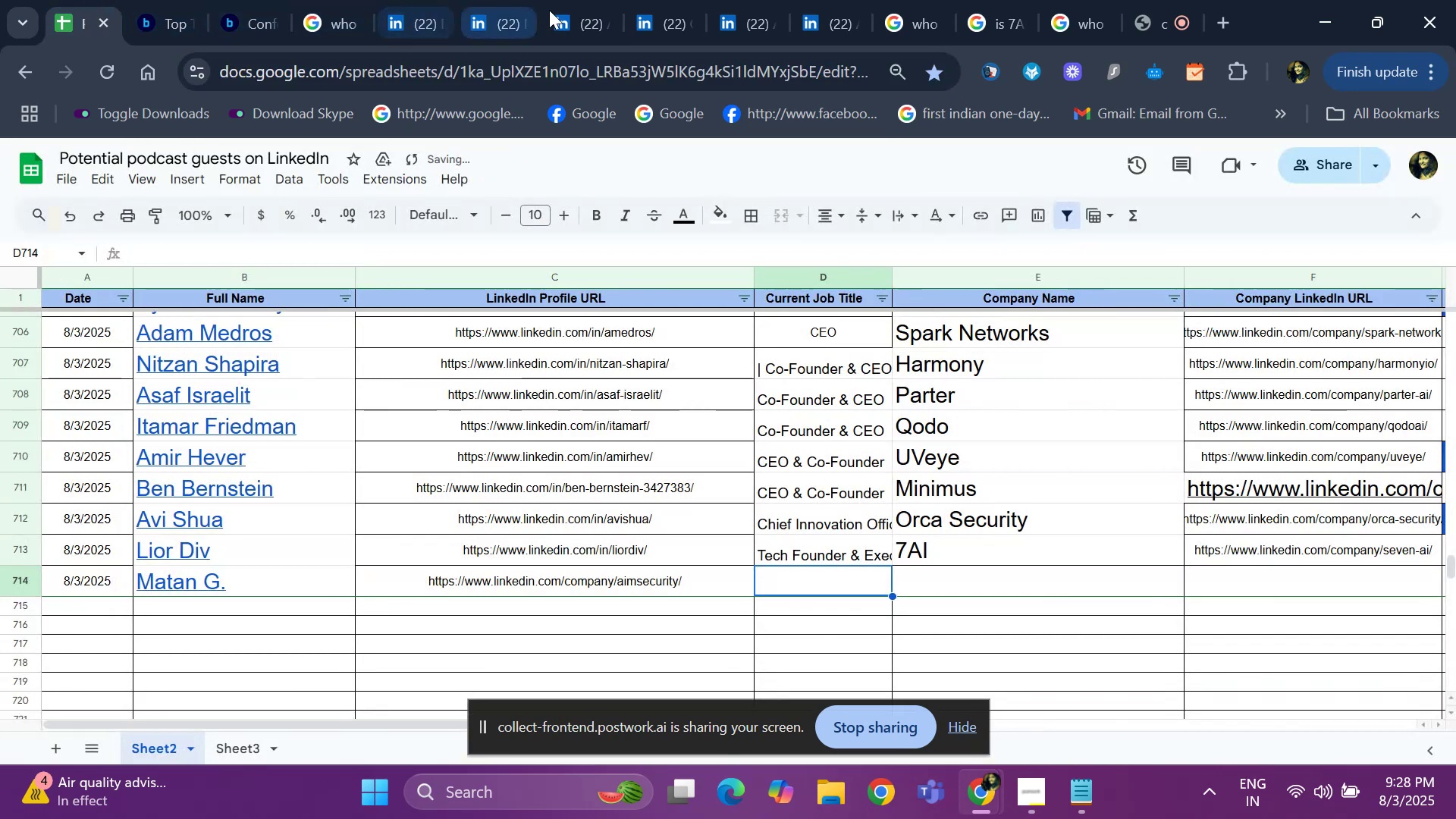 
left_click([485, 29])
 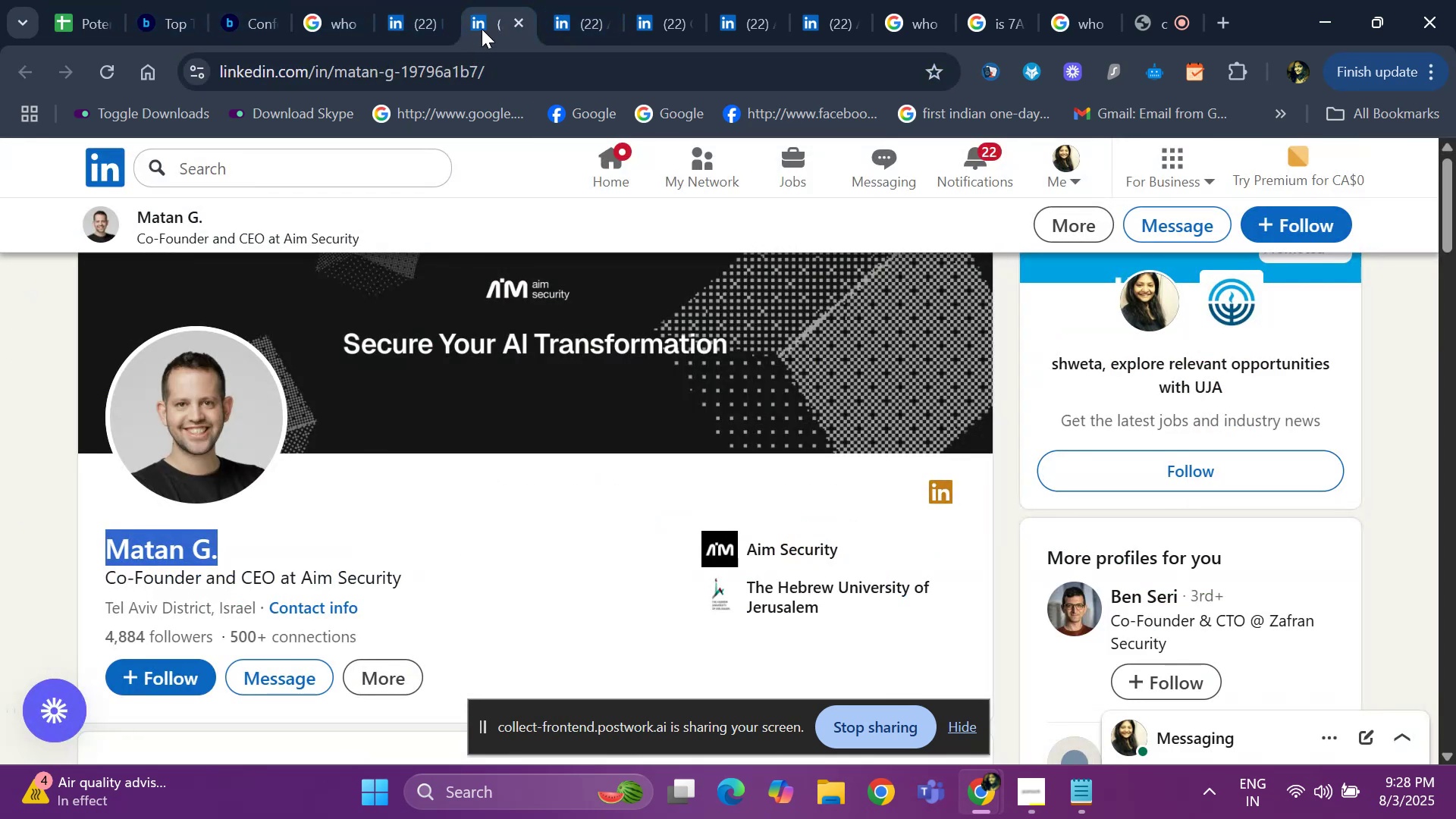 
left_click([555, 16])
 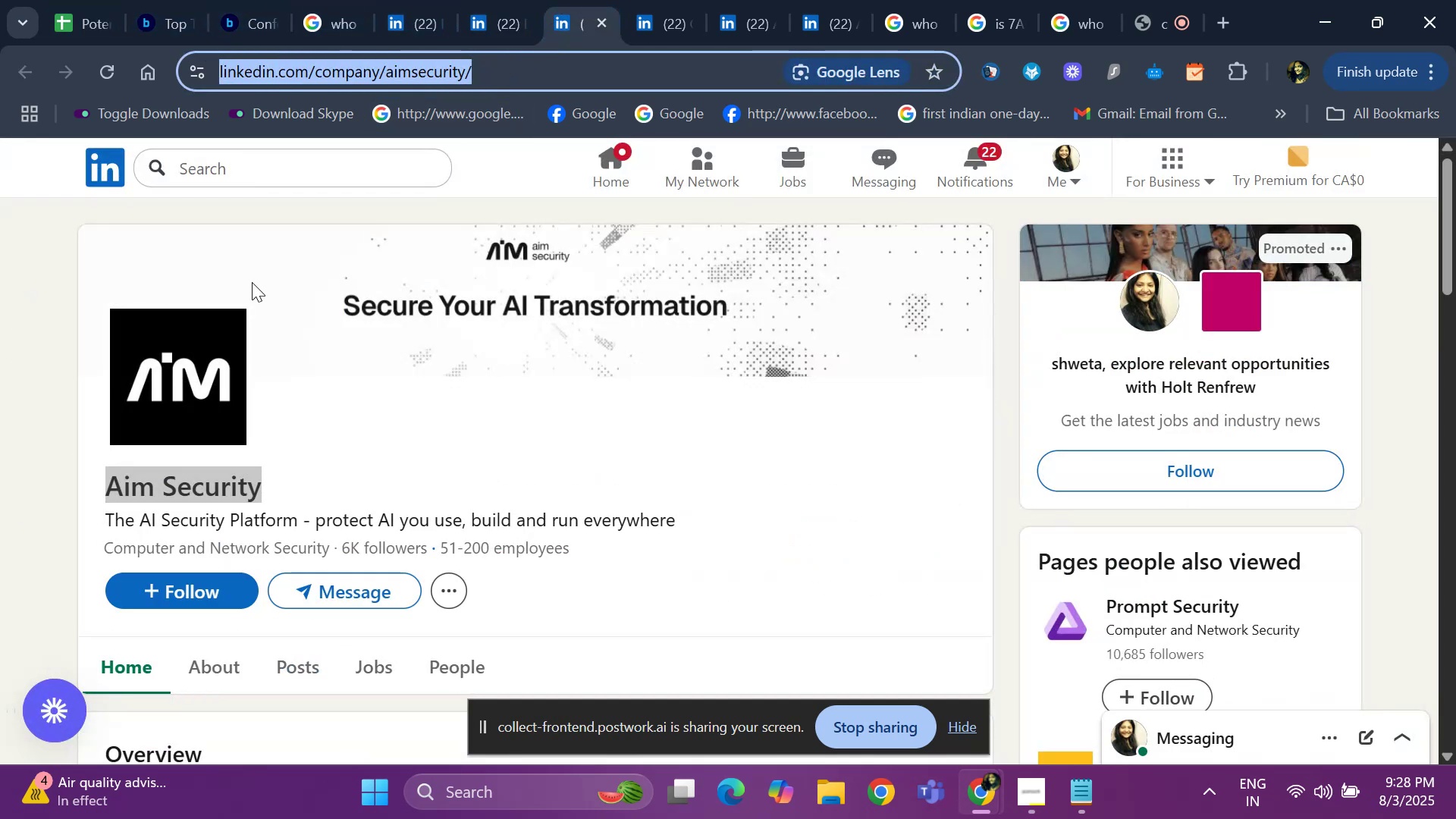 
left_click([217, 269])
 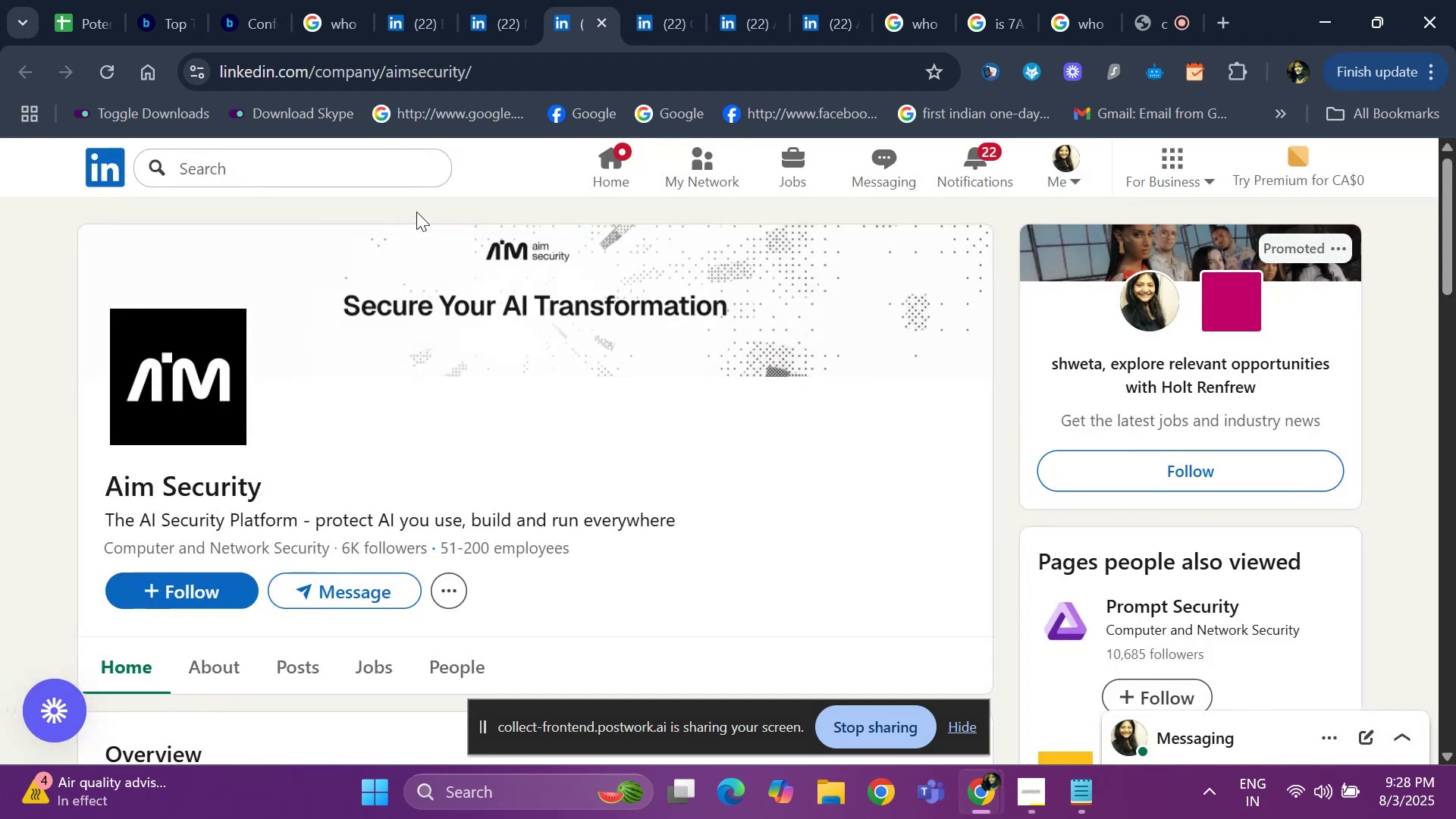 
left_click([494, 72])
 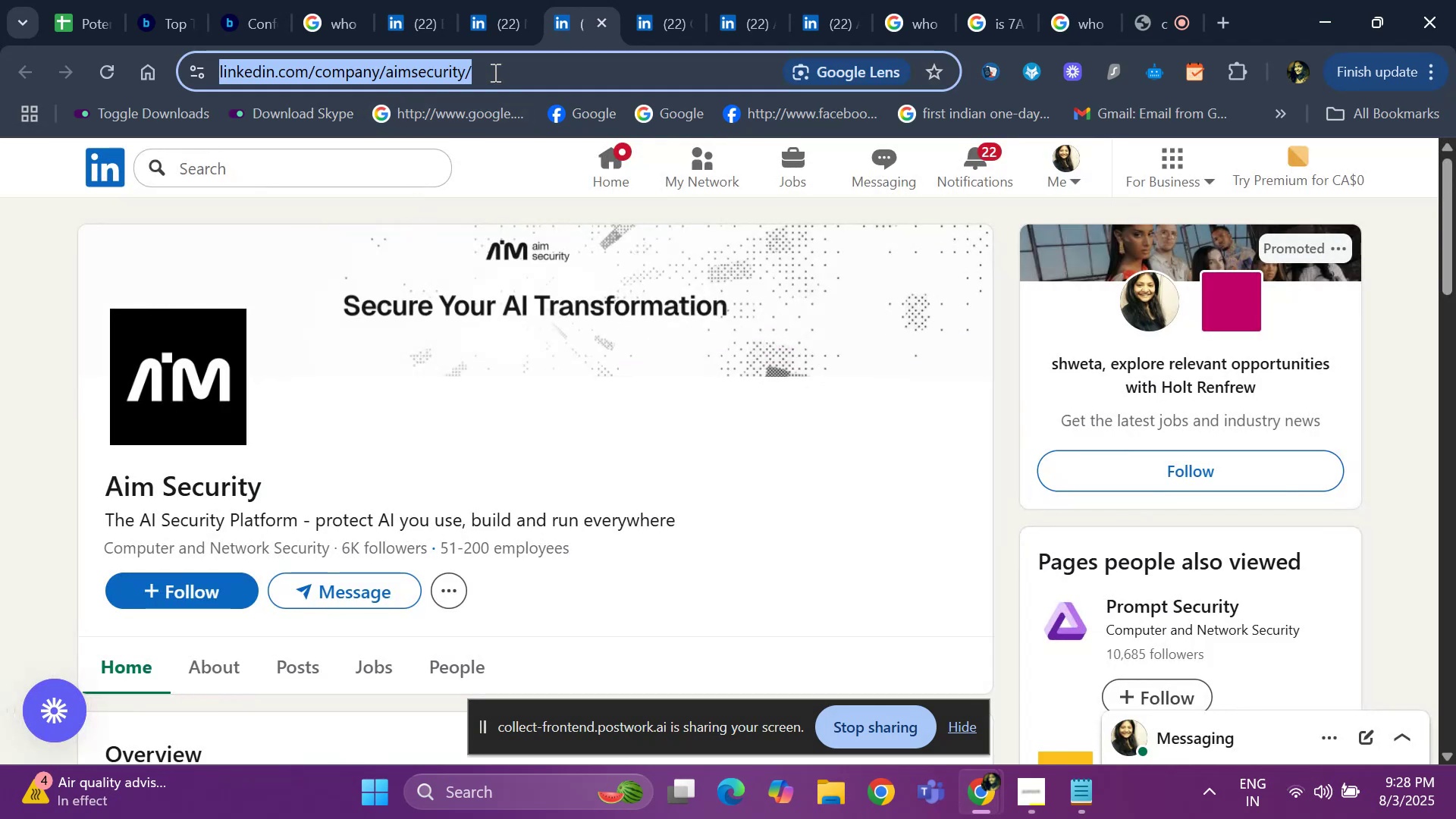 
key(Control+C)
 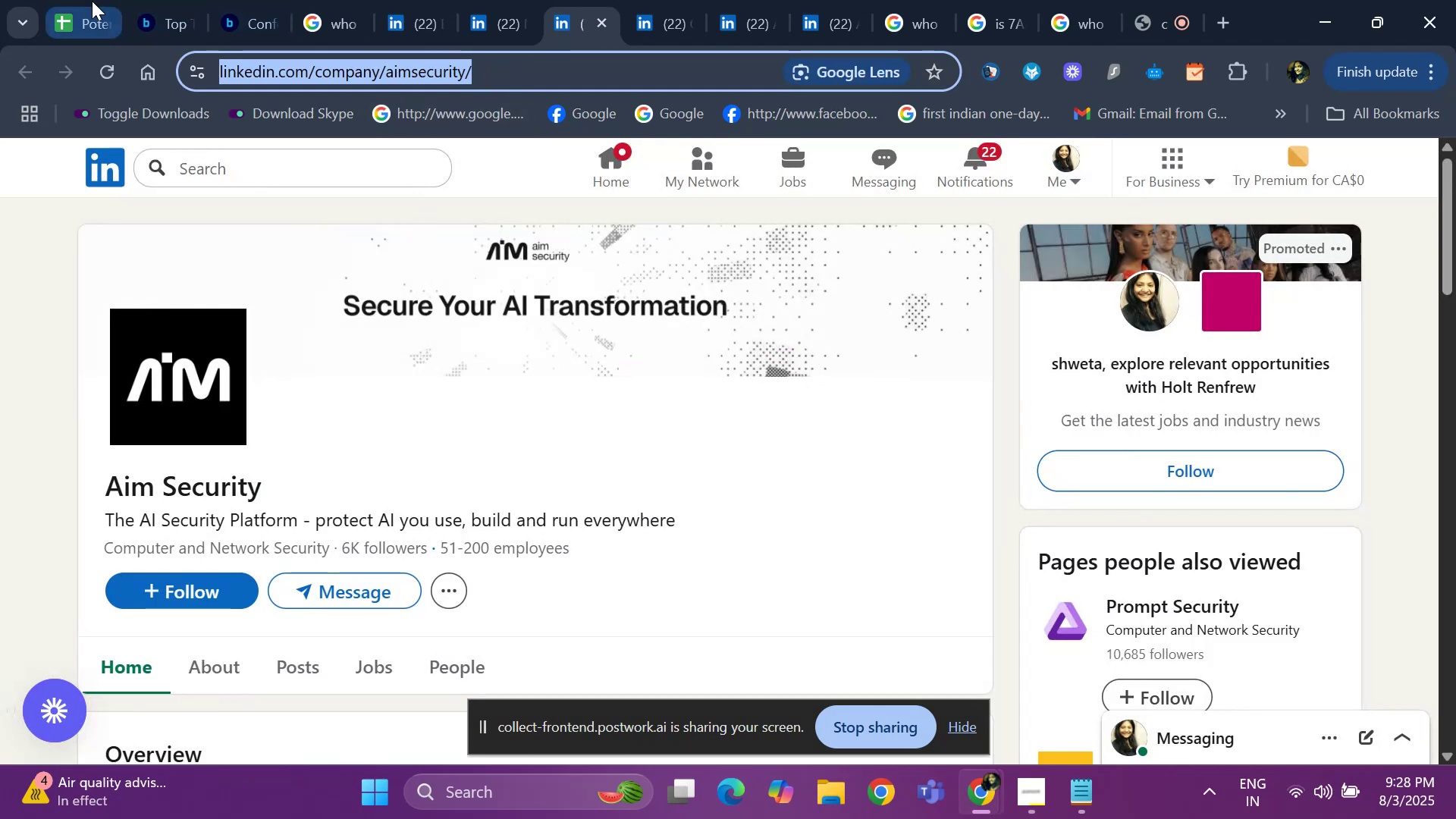 
left_click([78, 5])
 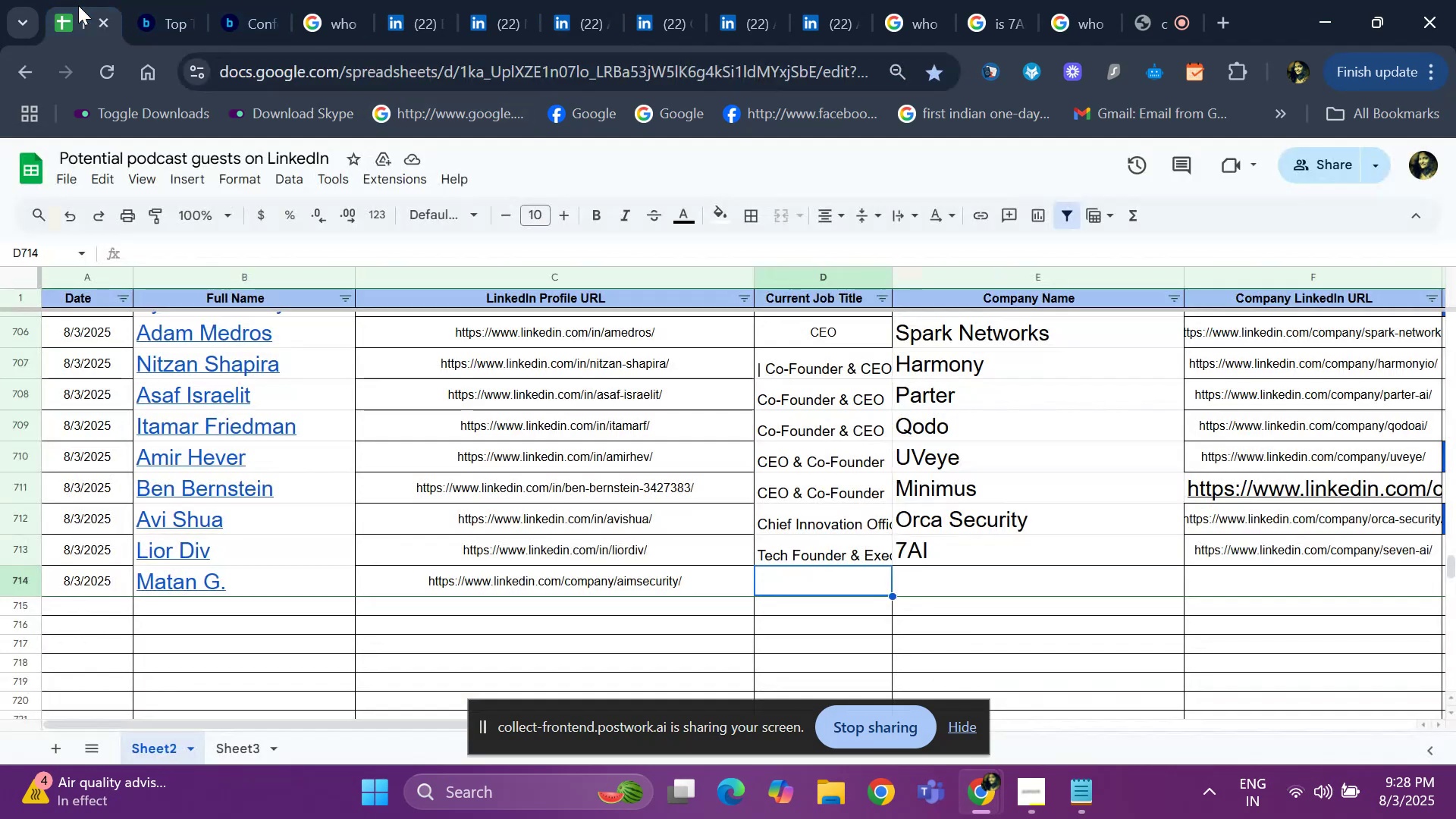 
key(Control+ControlLeft)
 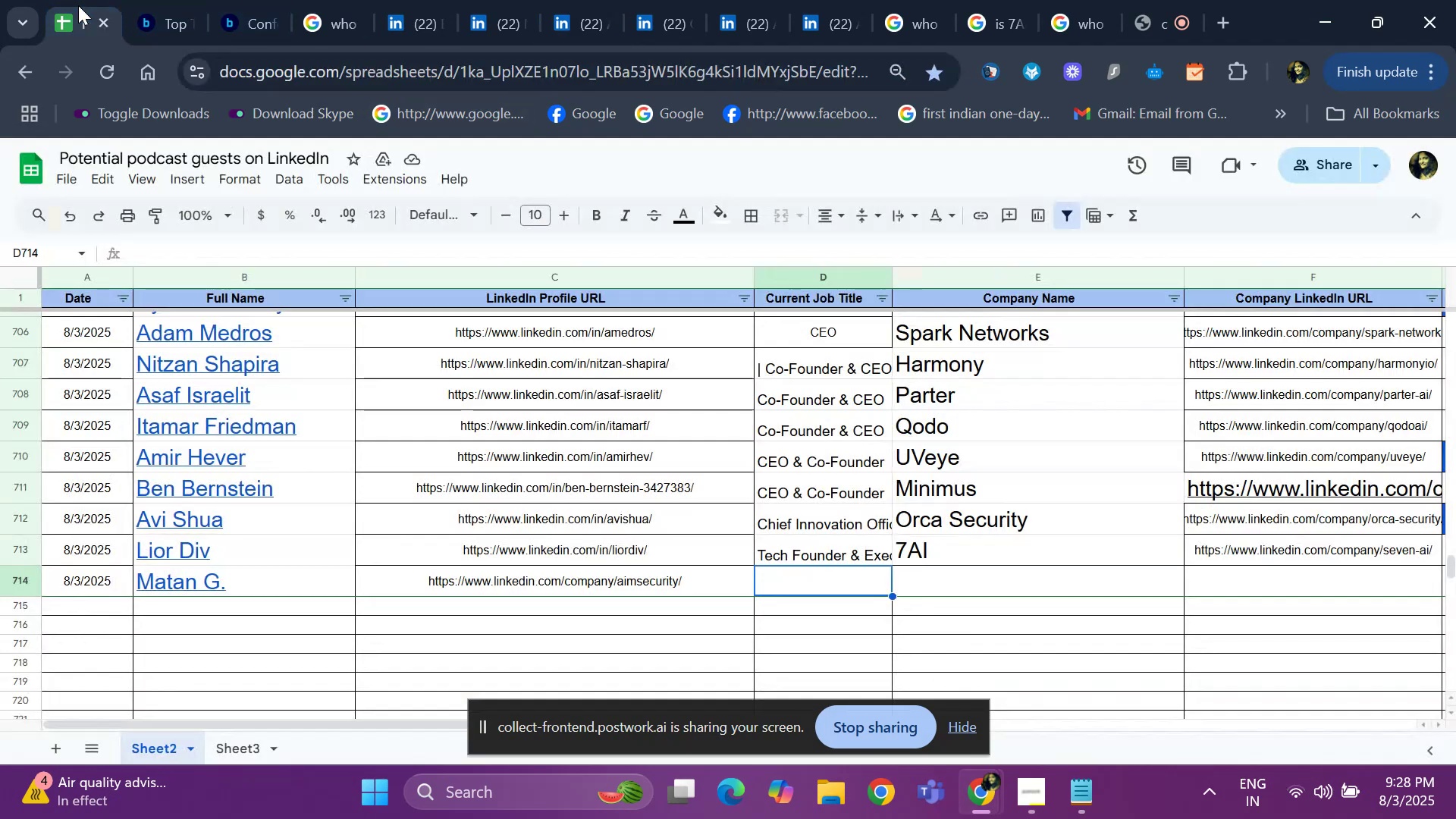 
key(ArrowRight)
 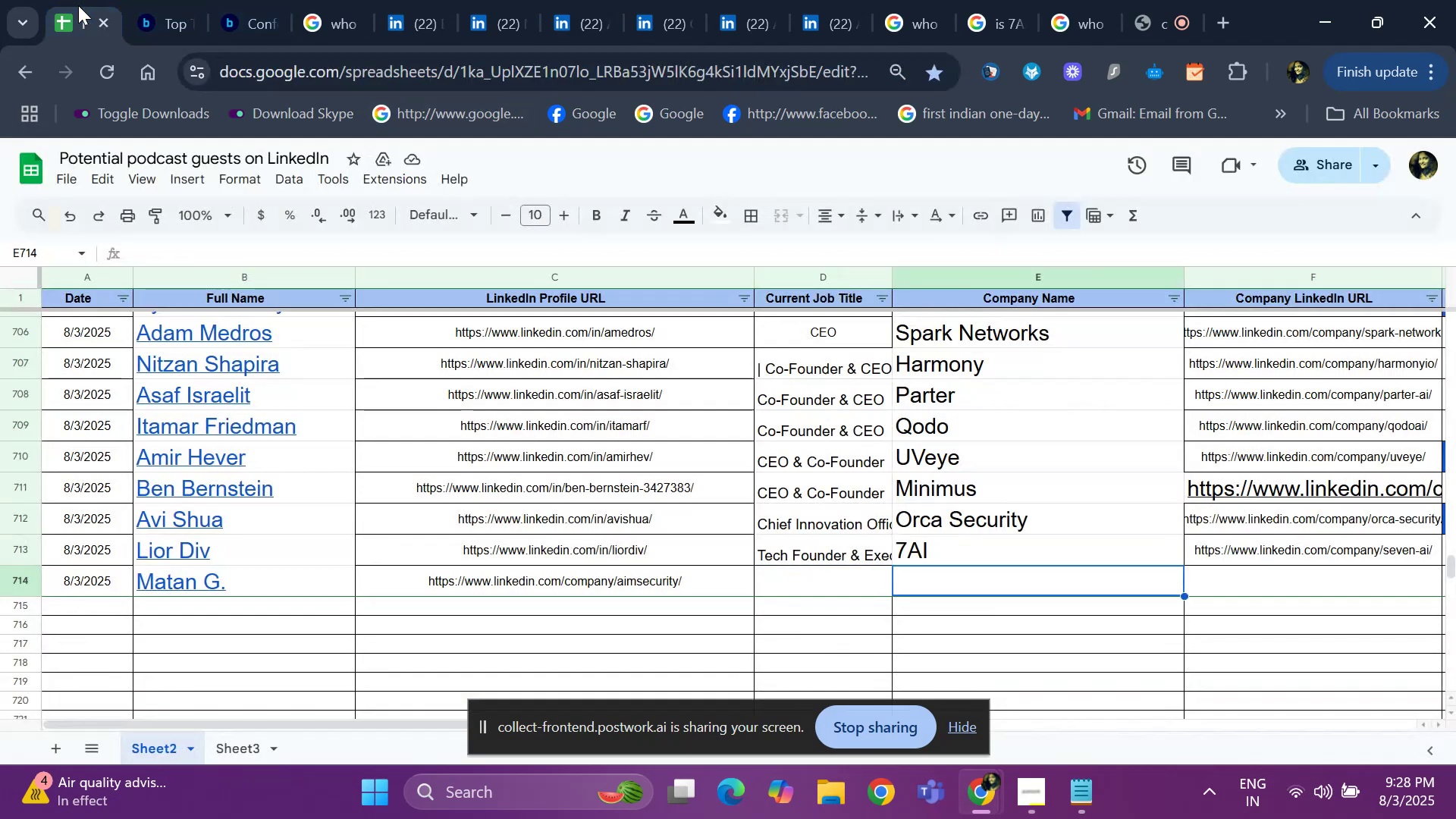 
key(Control+ControlLeft)
 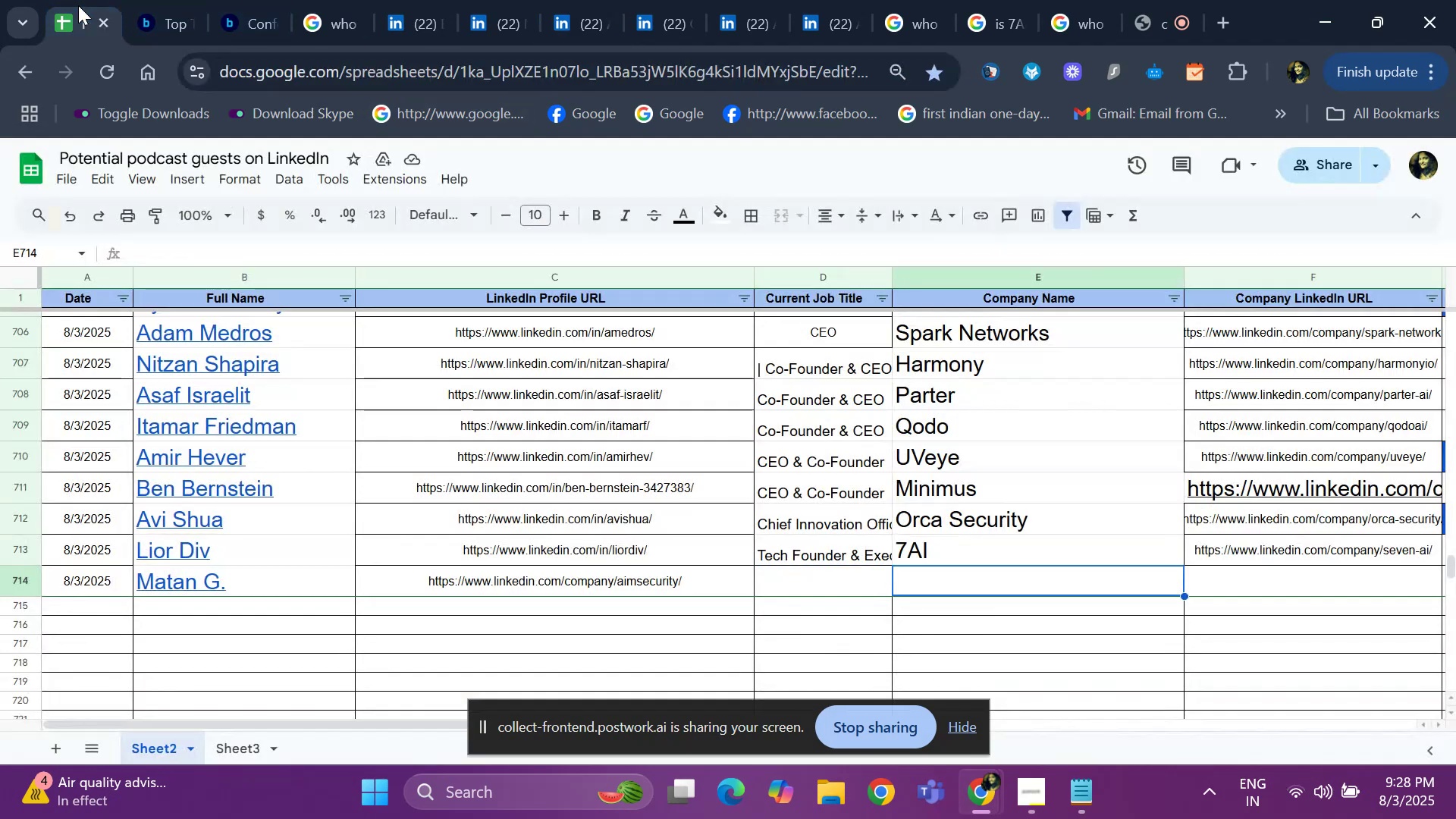 
key(Control+V)
 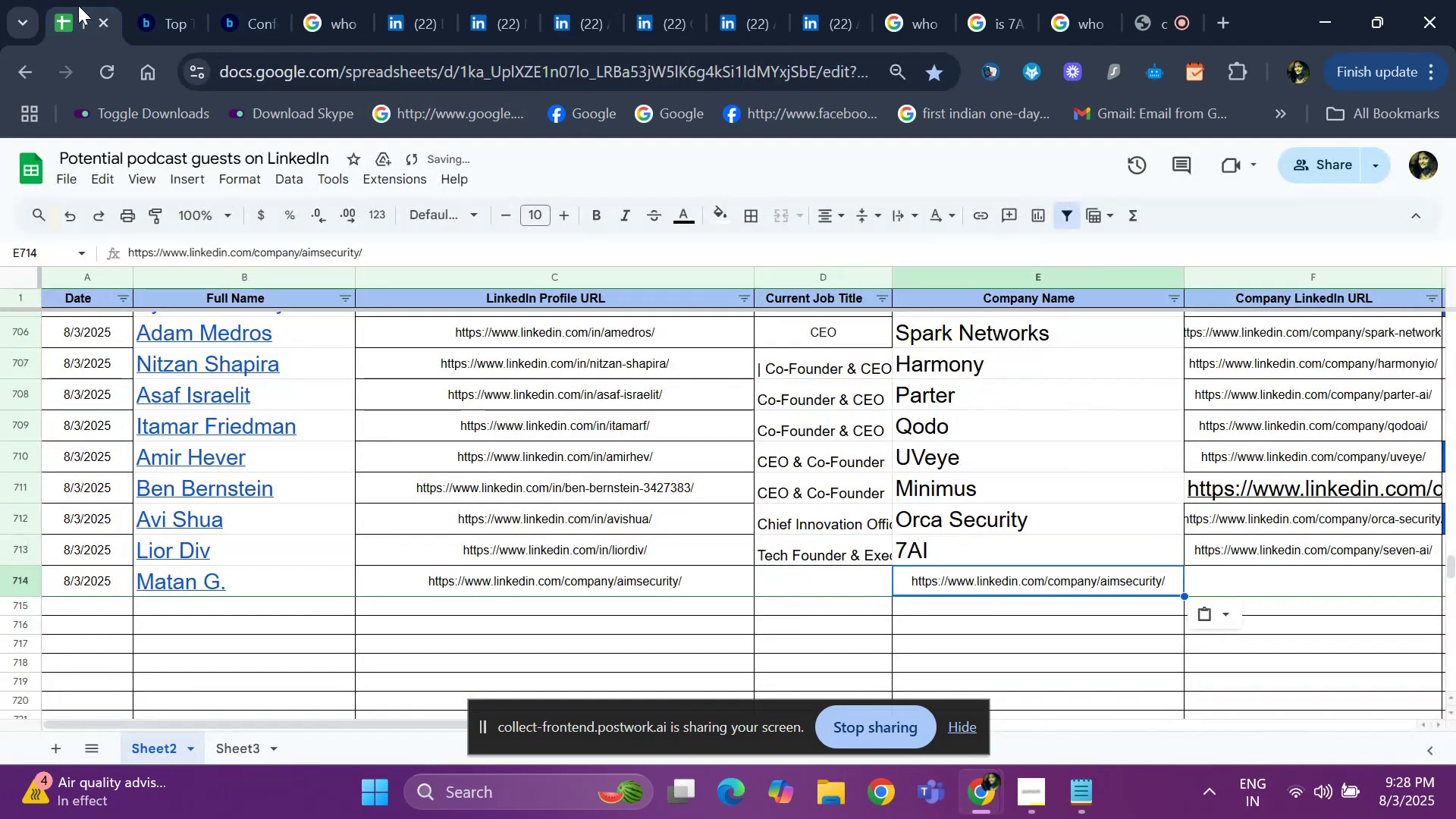 
key(Control+X)
 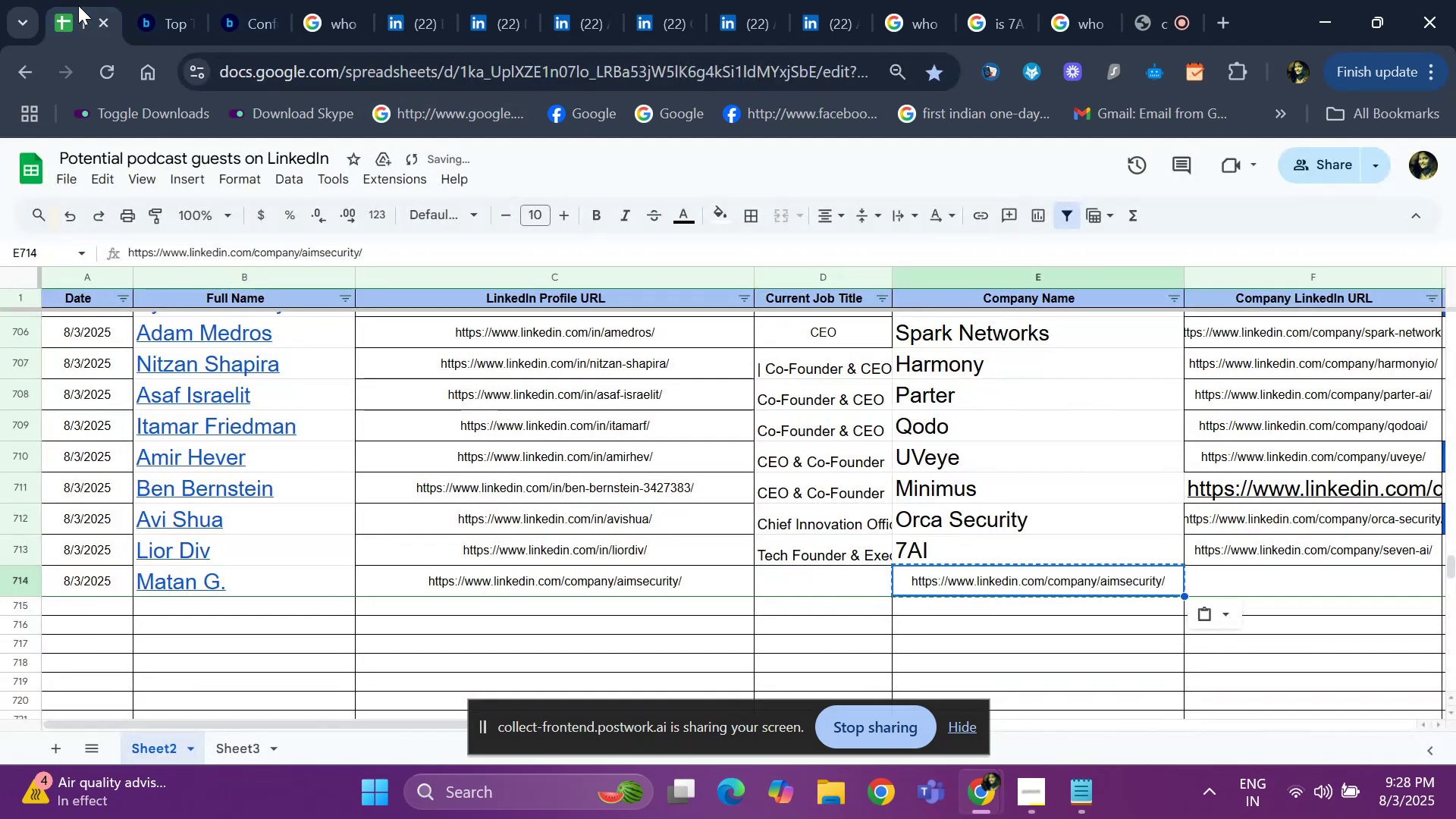 
key(Space)
 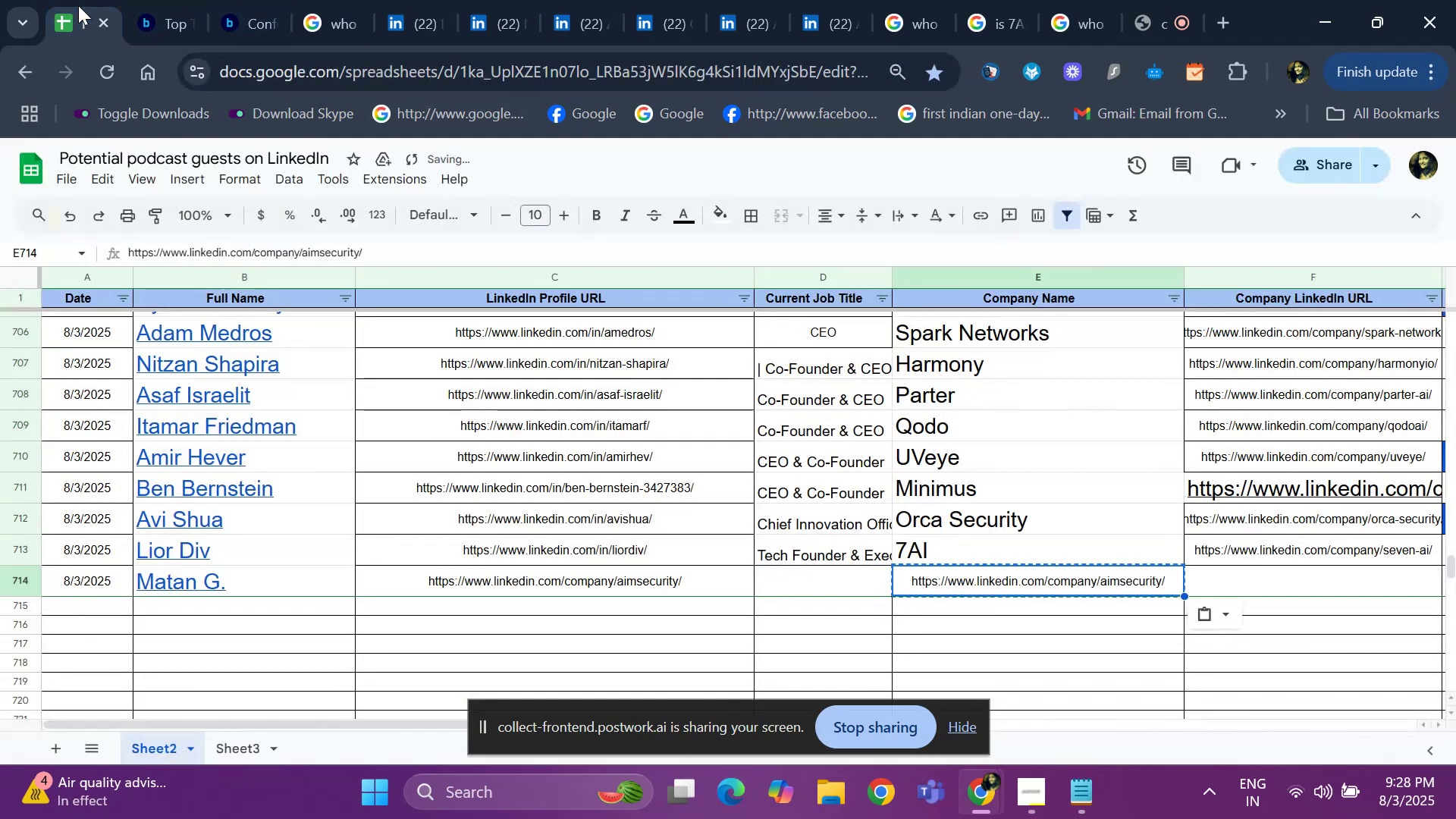 
key(ArrowLeft)
 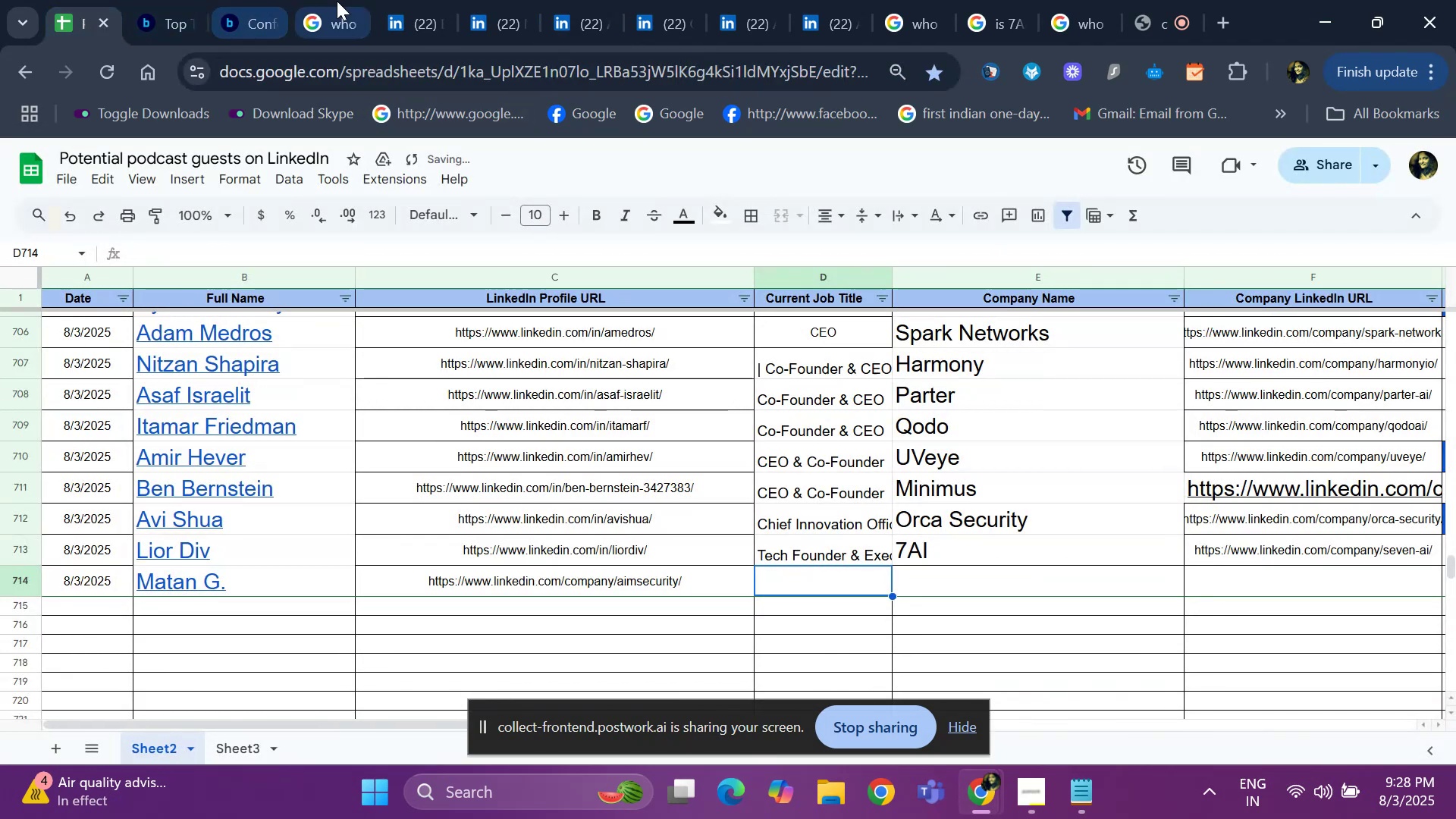 
left_click([386, 11])
 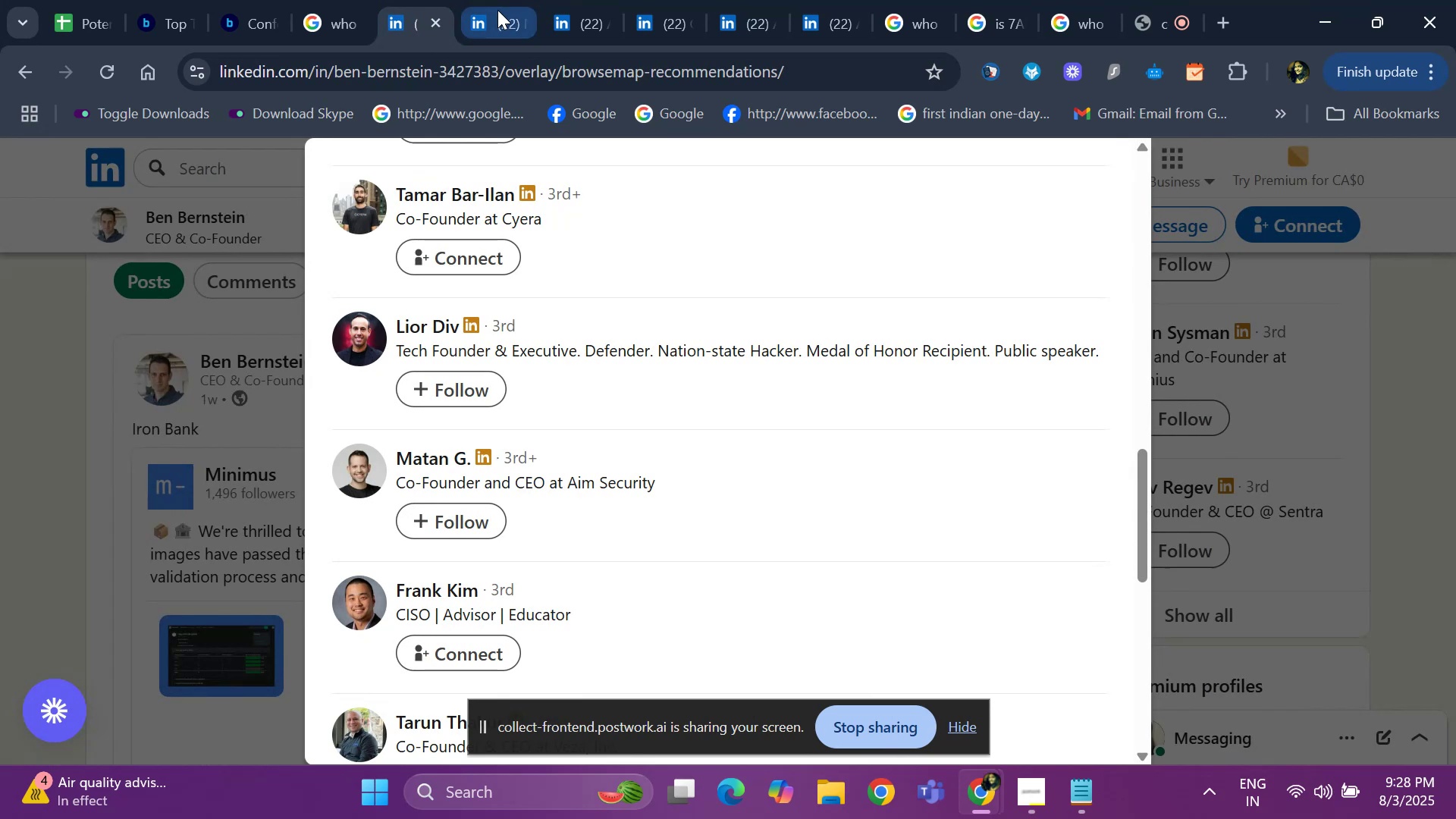 
left_click([508, 11])
 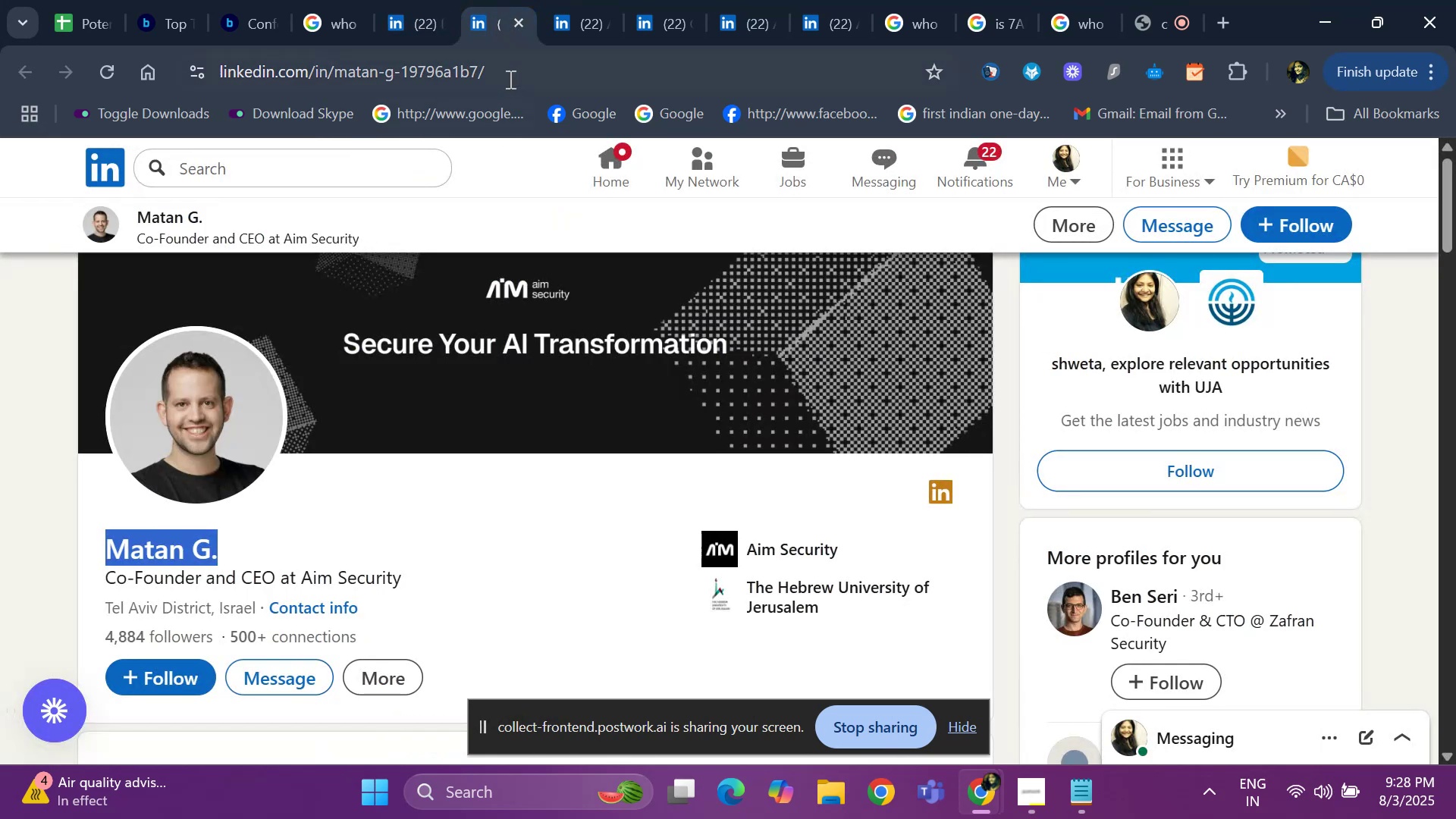 
left_click([557, 33])
 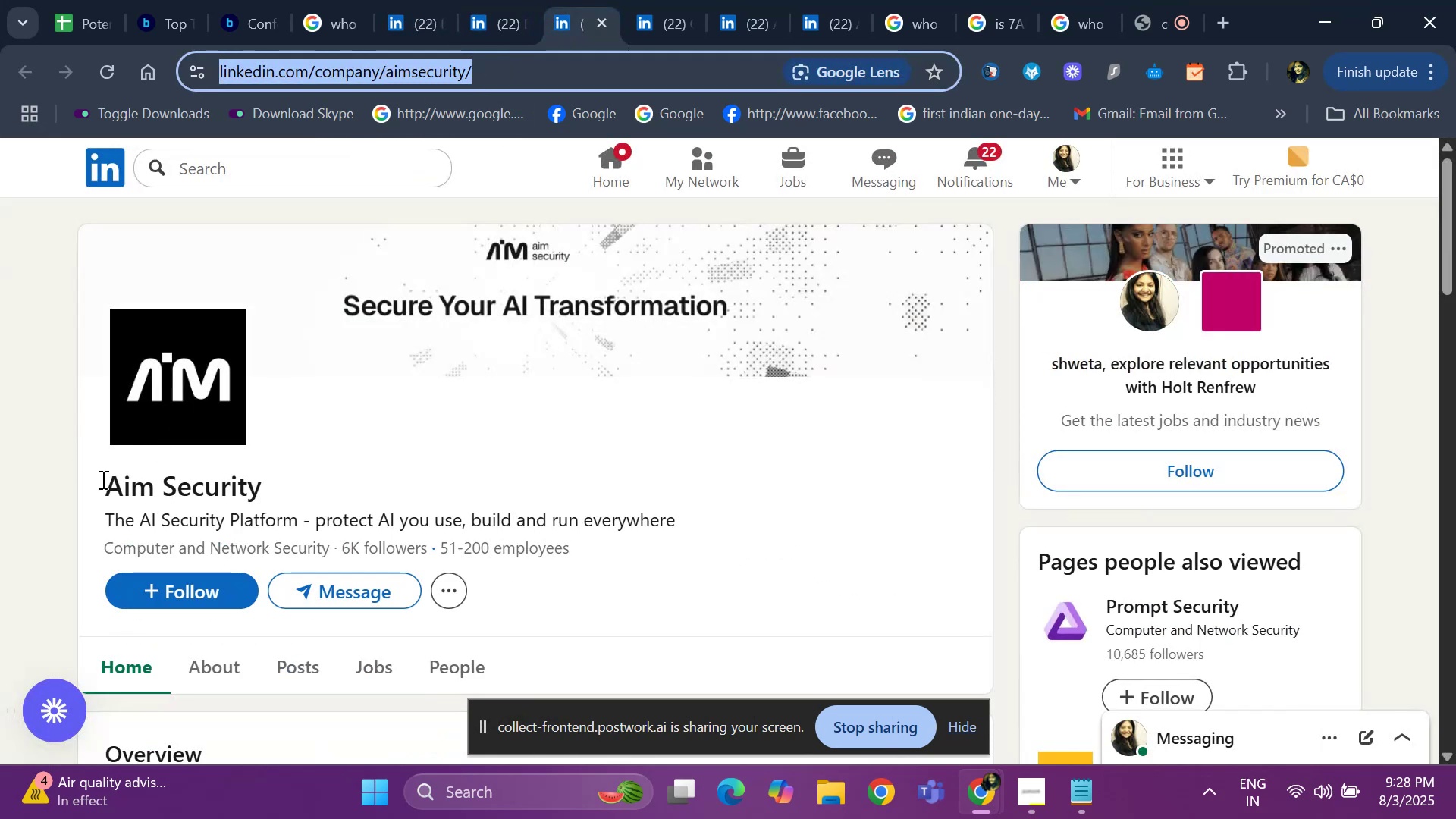 
left_click_drag(start_coordinate=[88, 480], to_coordinate=[297, 490])
 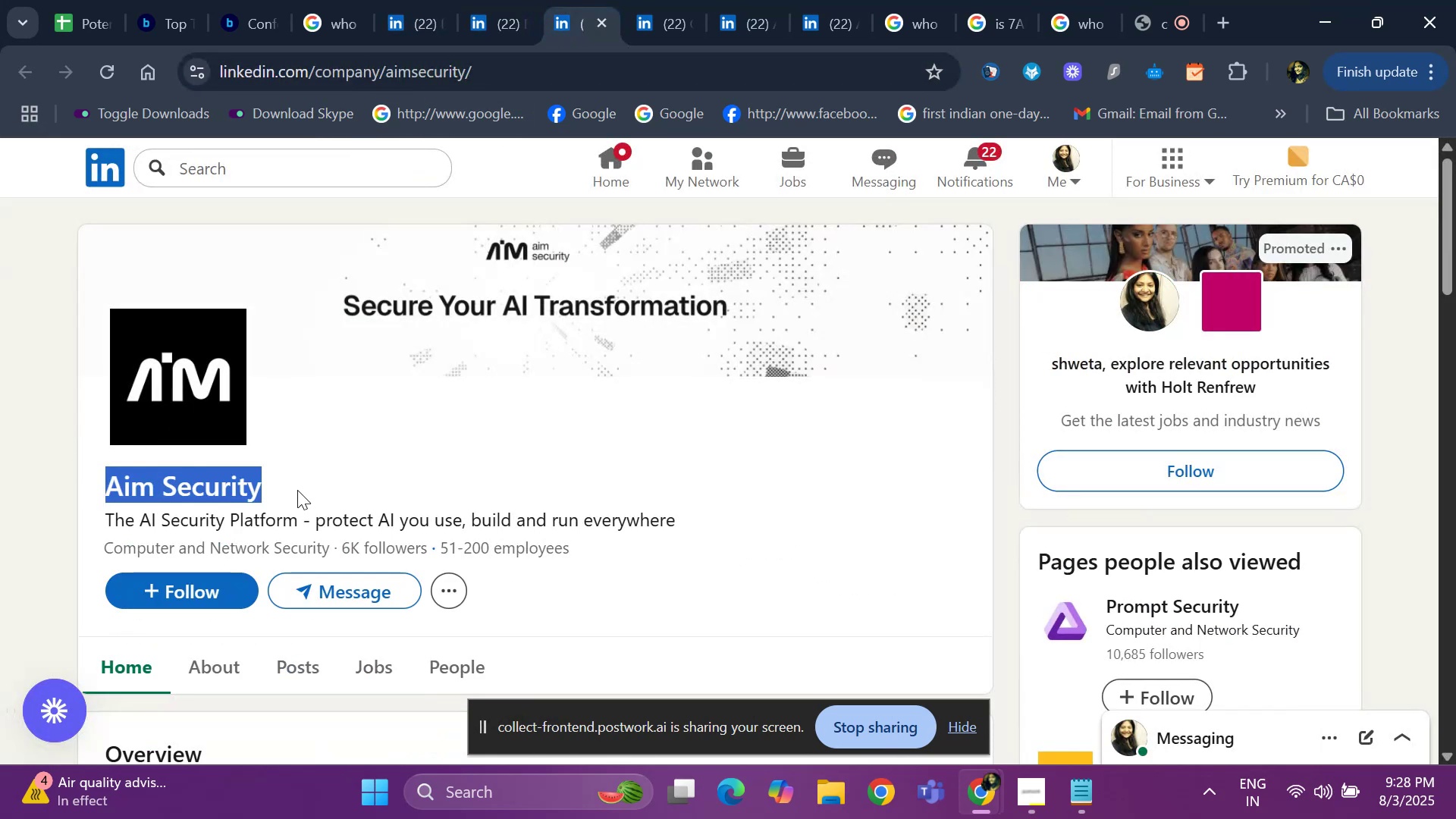 
key(Control+ControlLeft)
 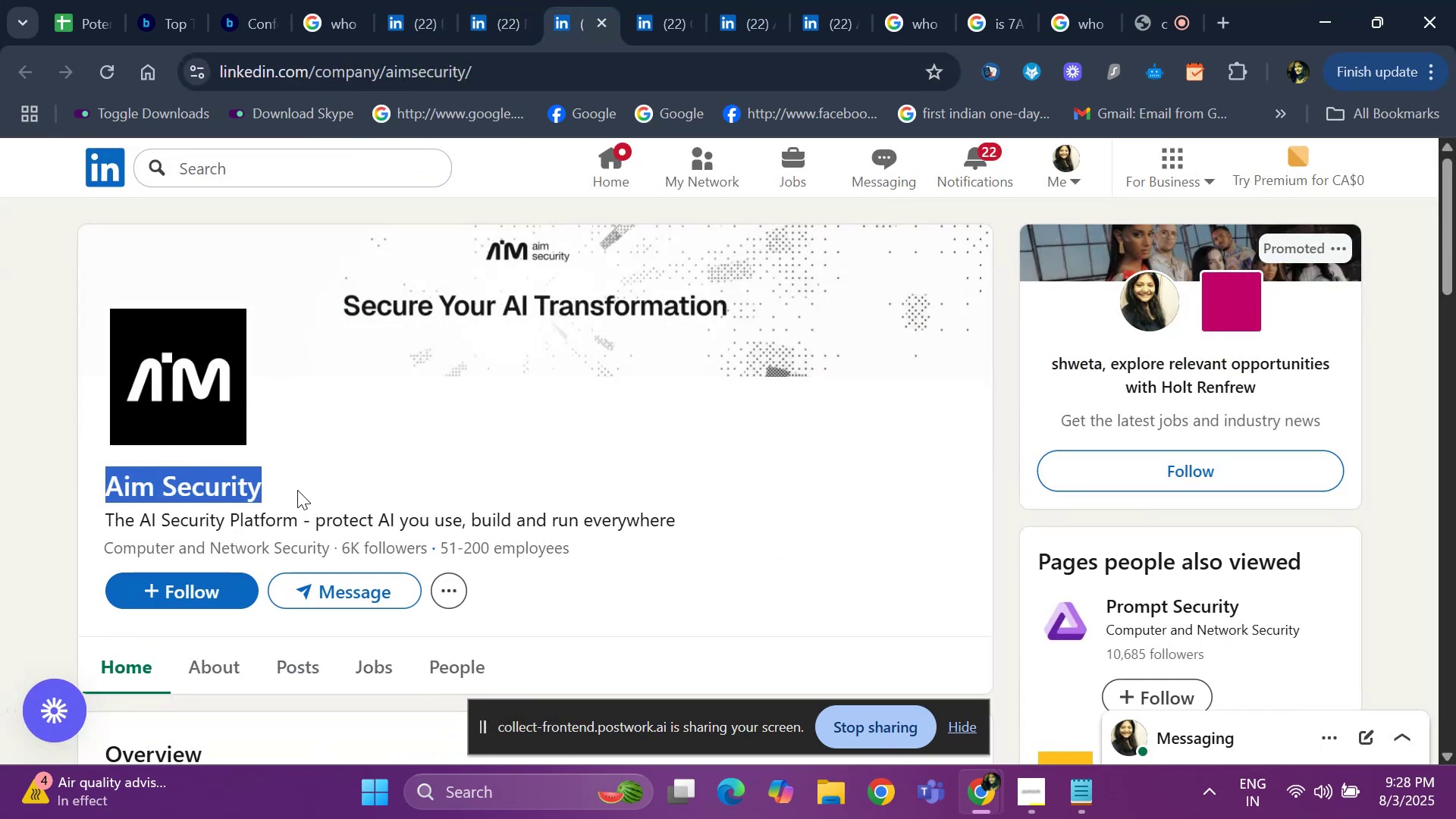 
key(Control+C)
 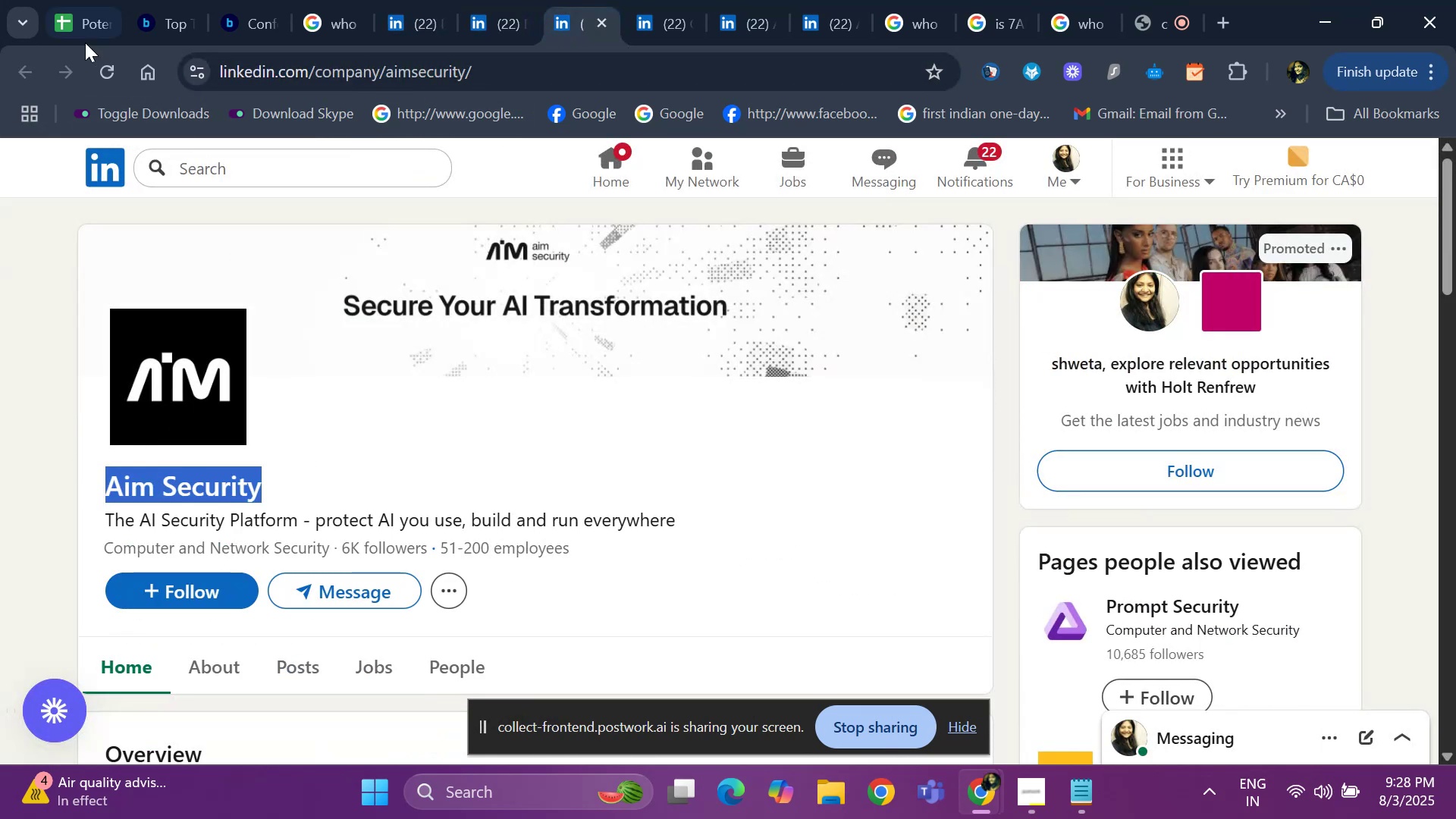 
left_click([83, 32])
 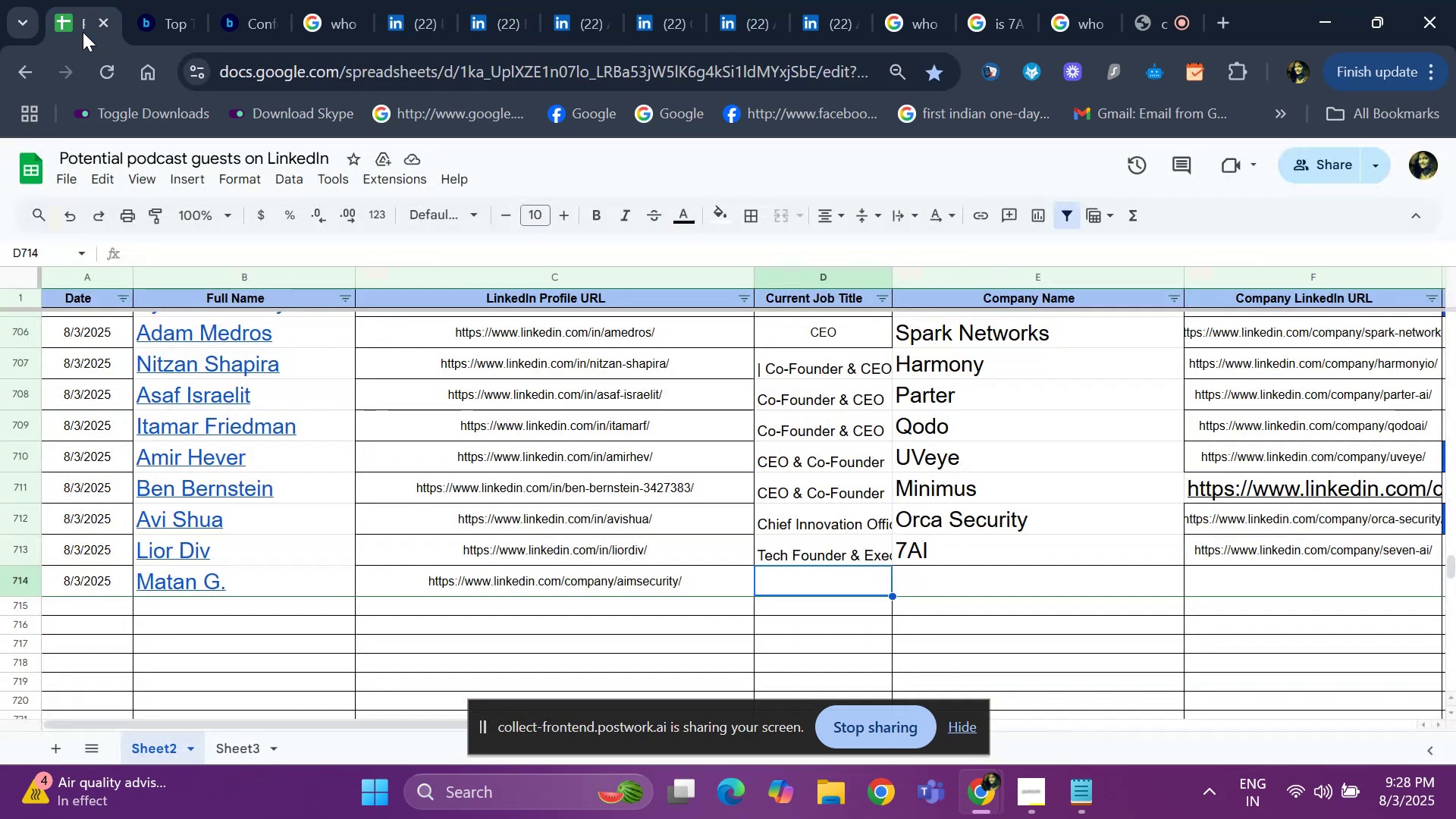 
key(ArrowRight)
 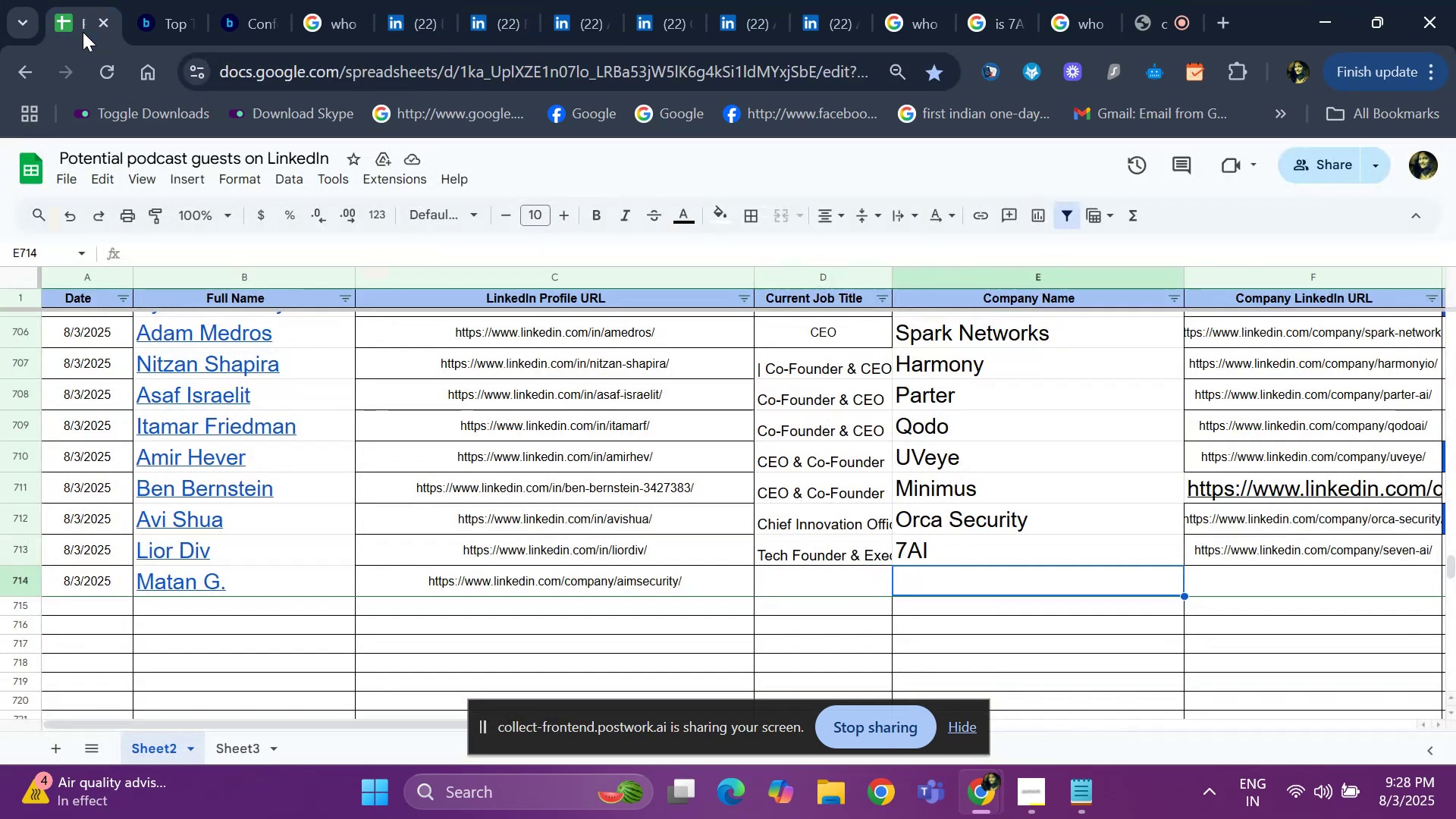 
key(Control+ControlLeft)
 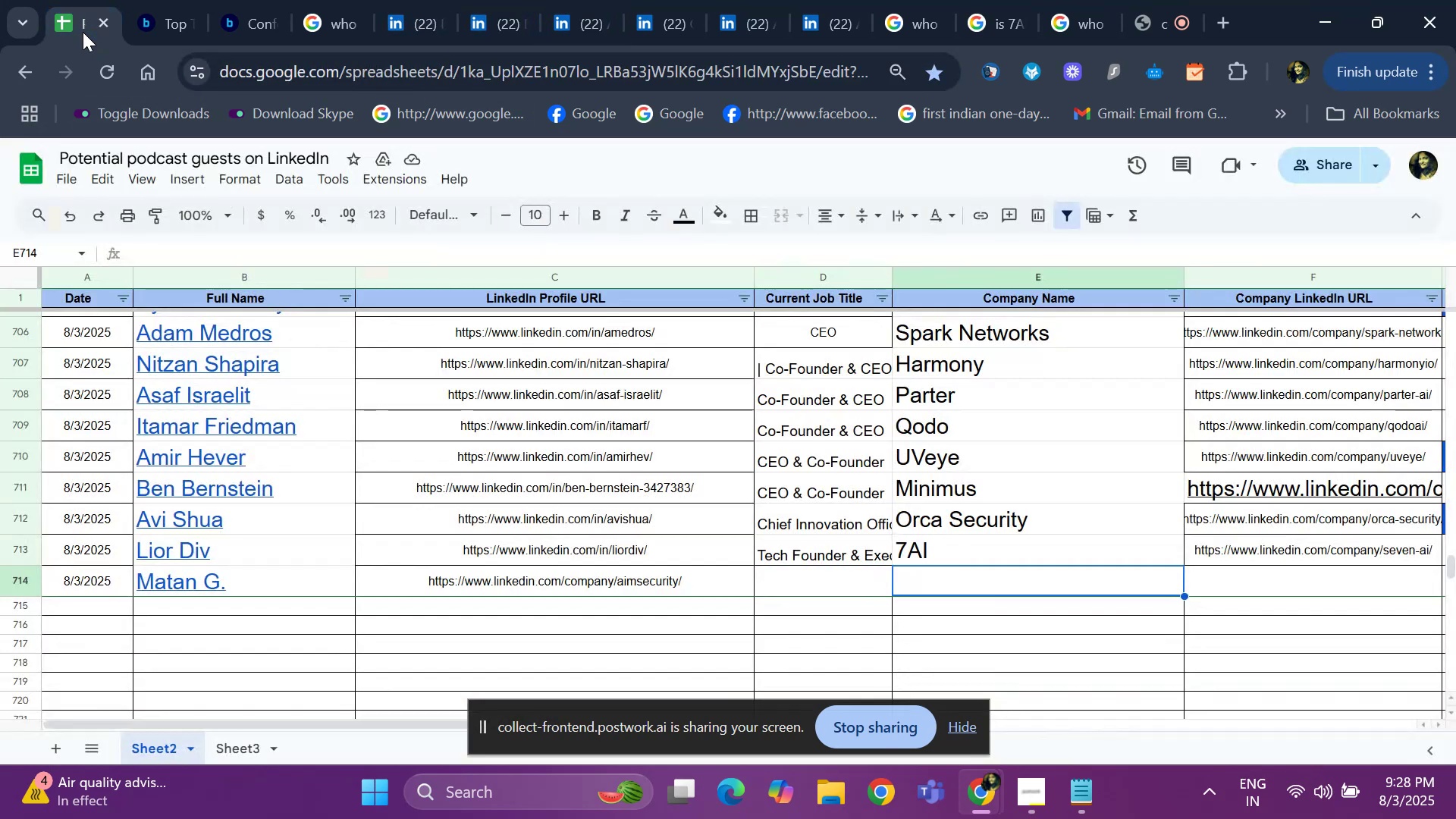 
key(Control+V)
 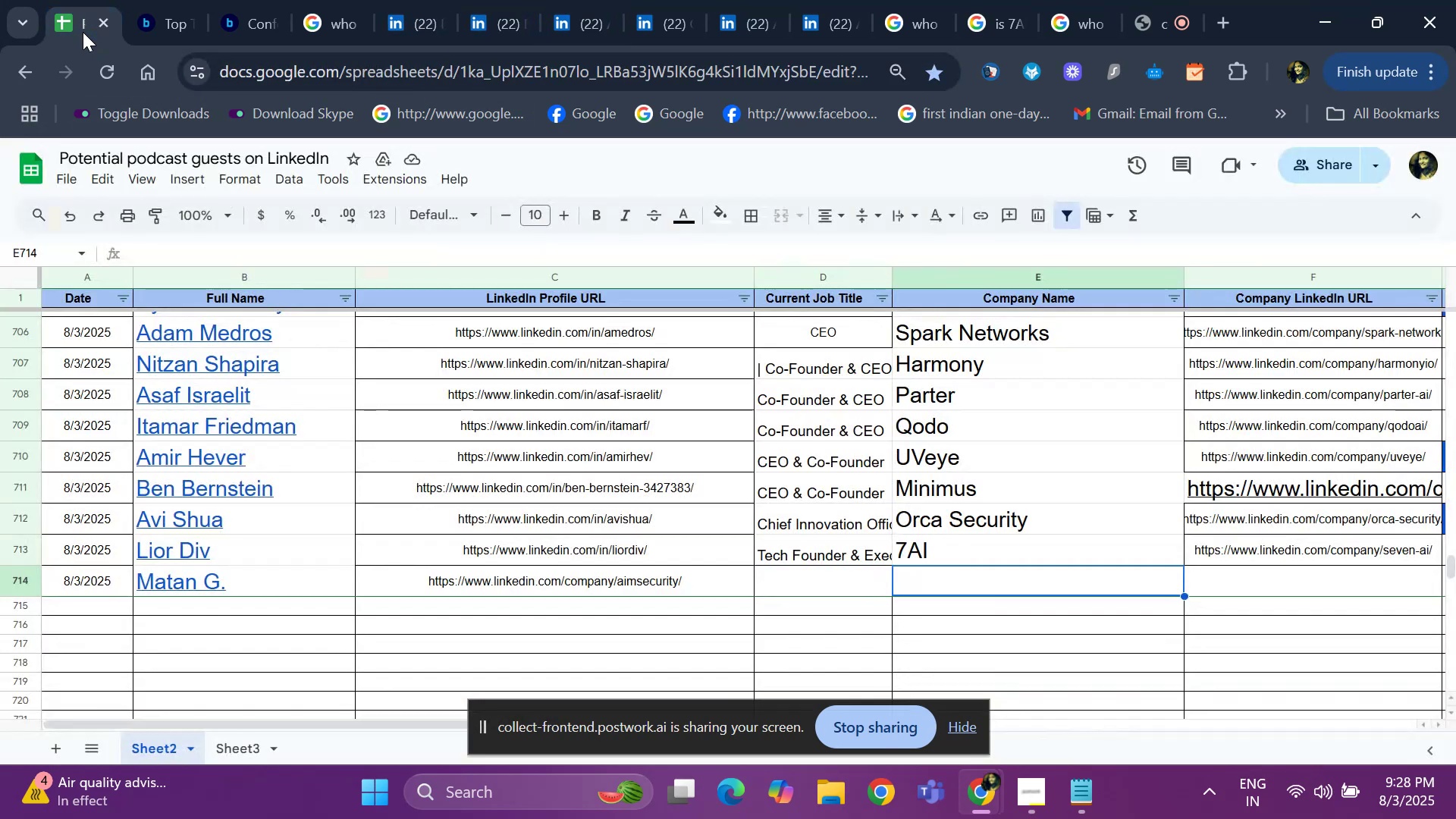 
key(ArrowLeft)
 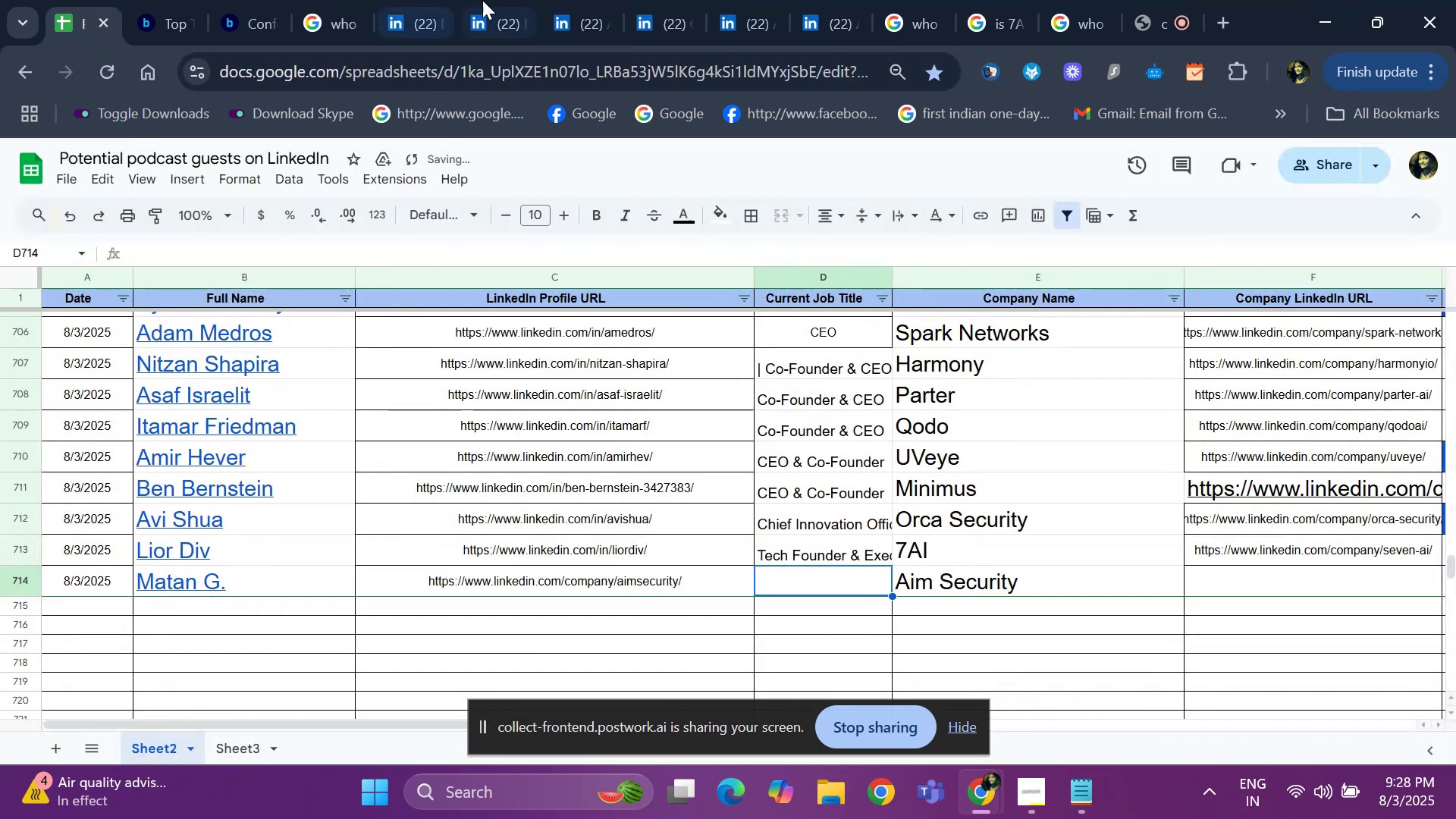 
left_click([562, 11])
 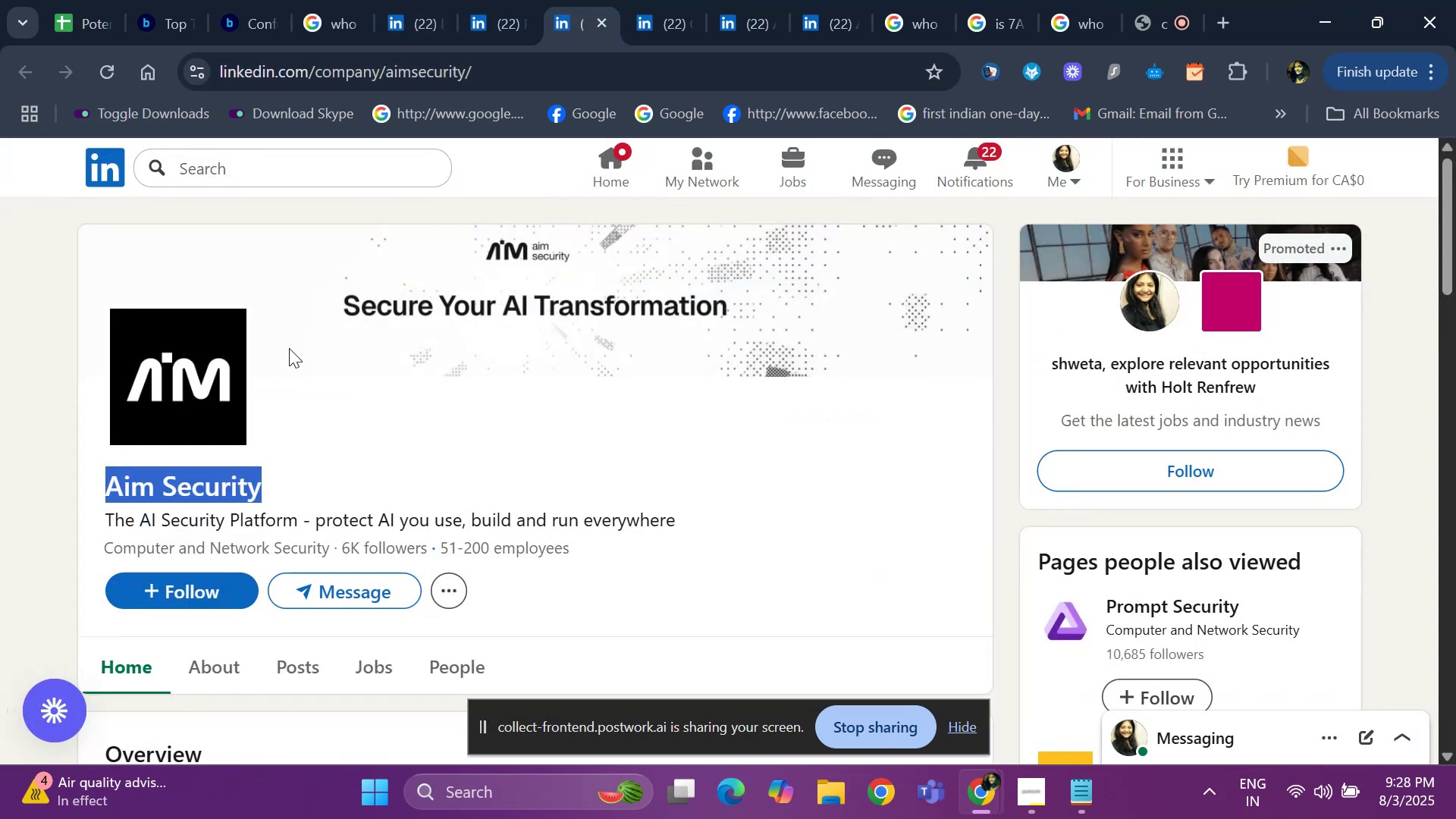 
left_click([306, 368])
 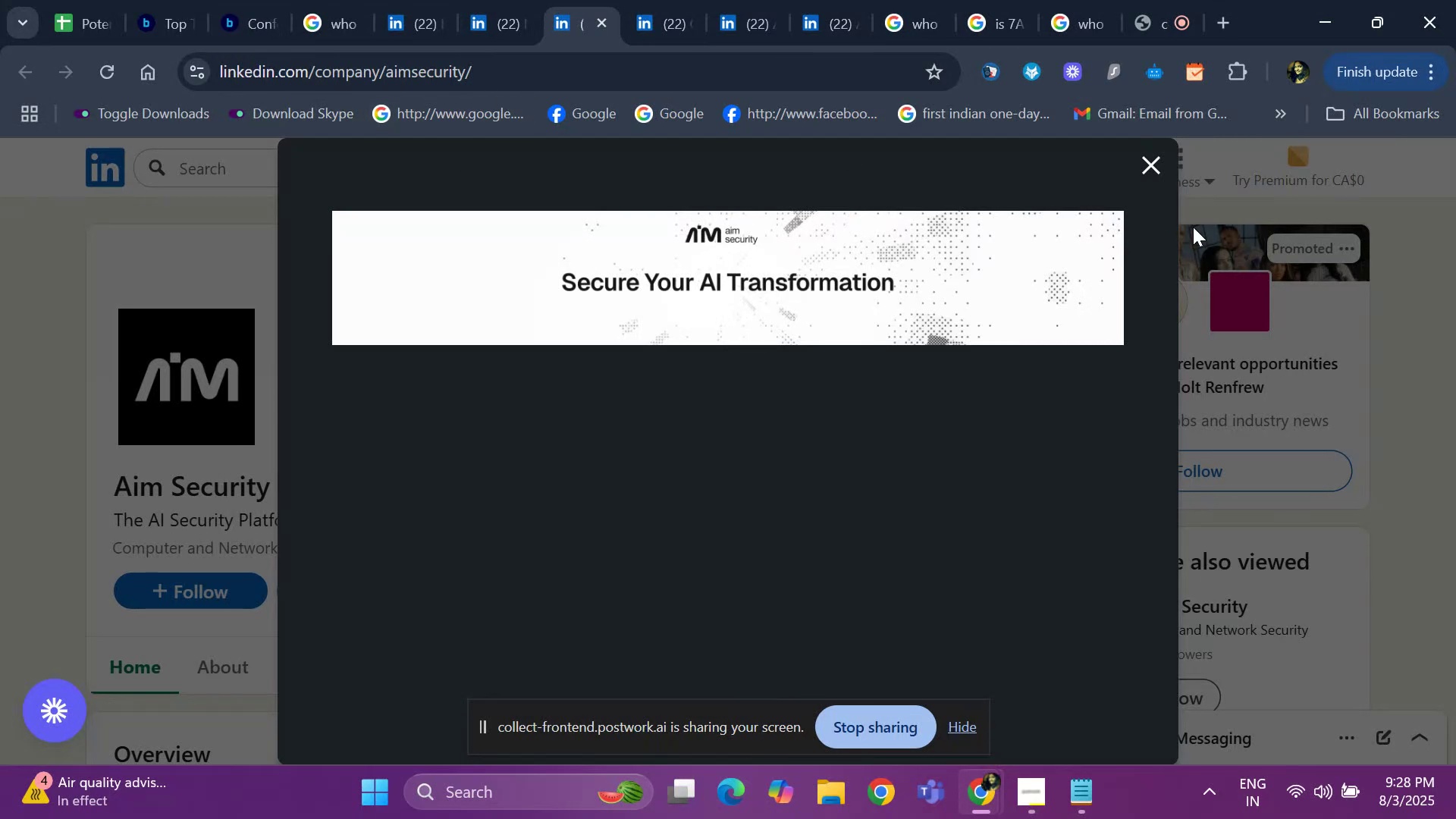 
left_click([1150, 171])
 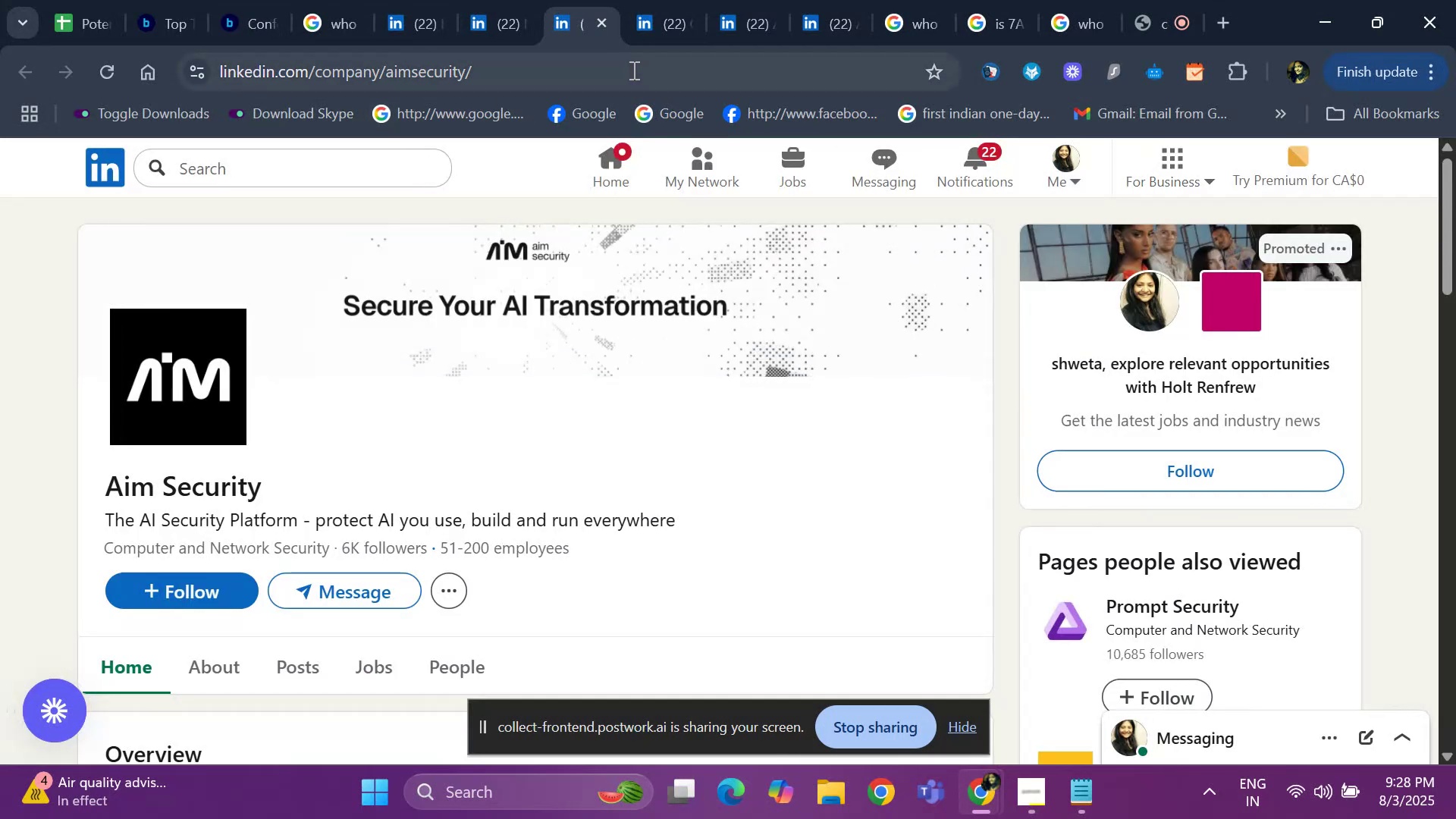 
left_click([629, 71])
 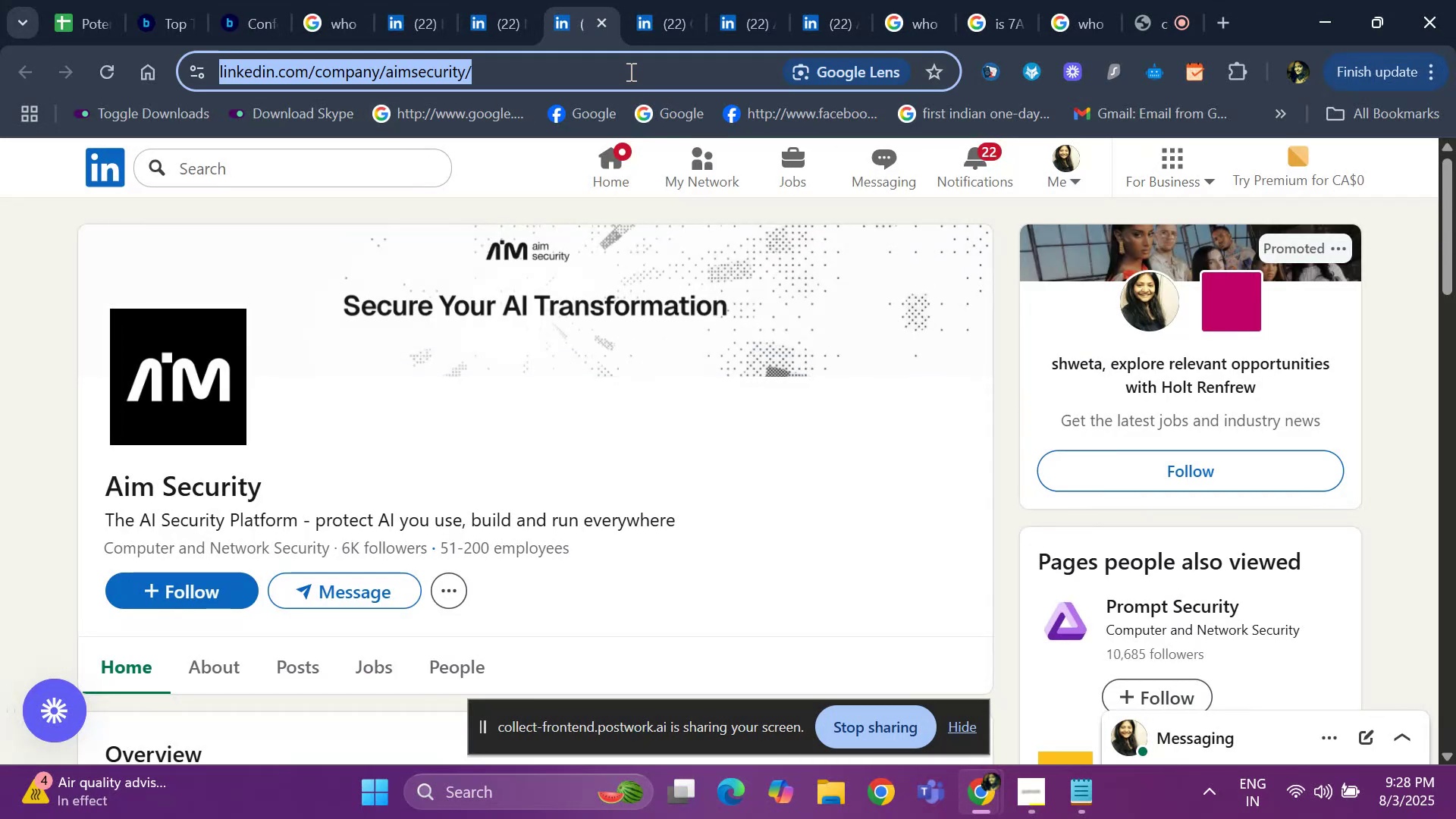 
key(Control+C)
 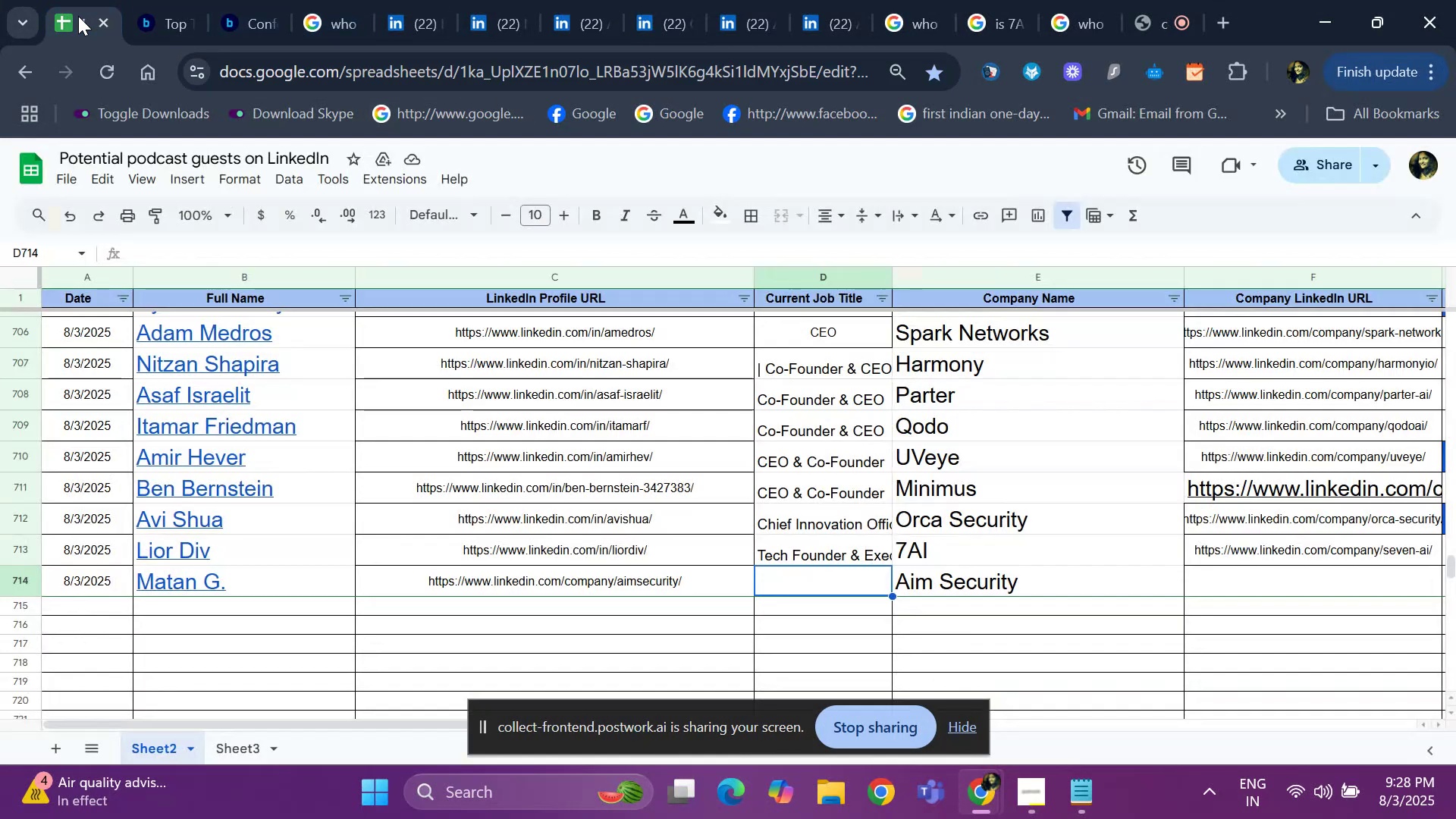 
key(ArrowRight)
 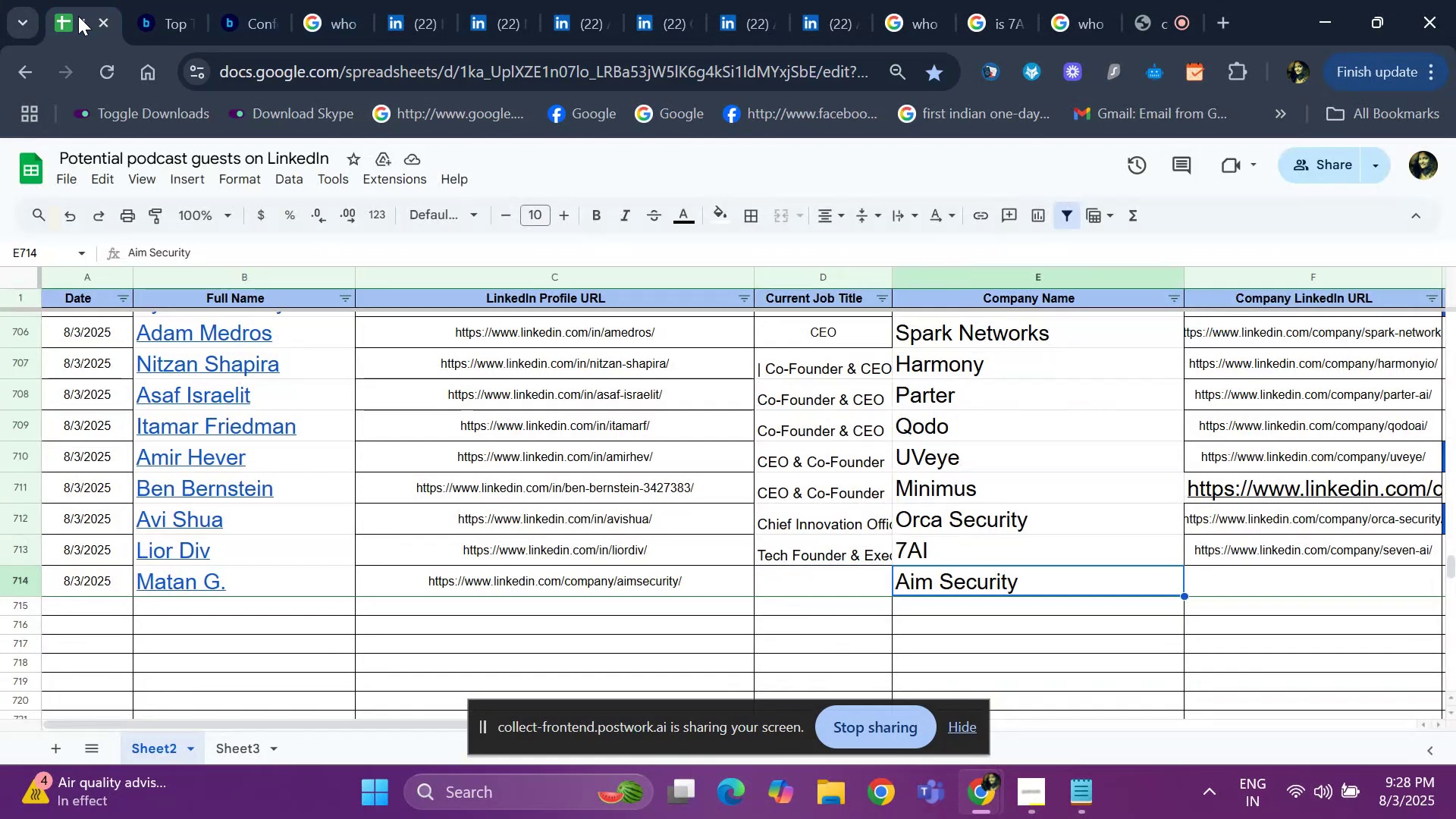 
key(ArrowRight)
 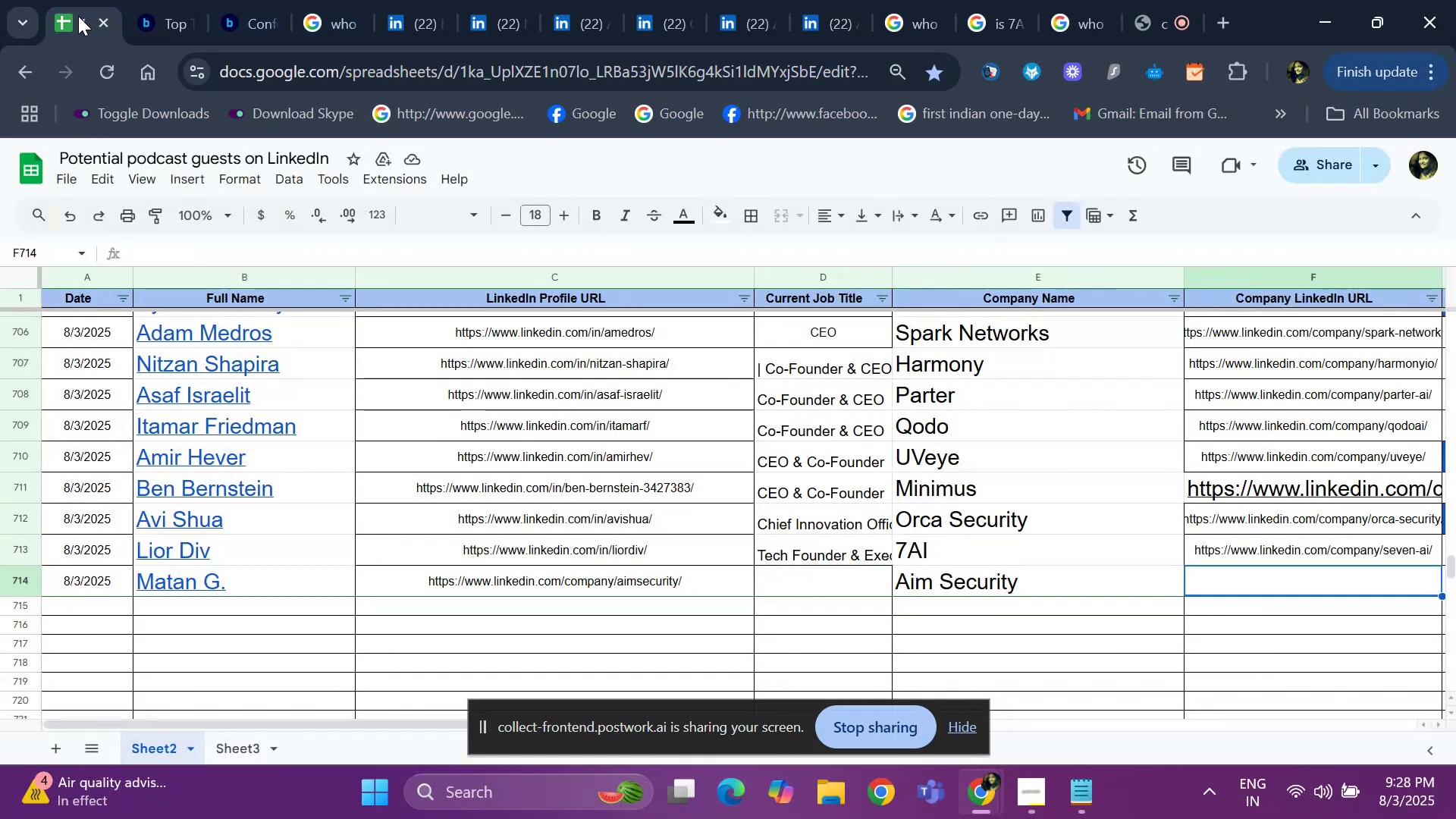 
key(Control+ControlLeft)
 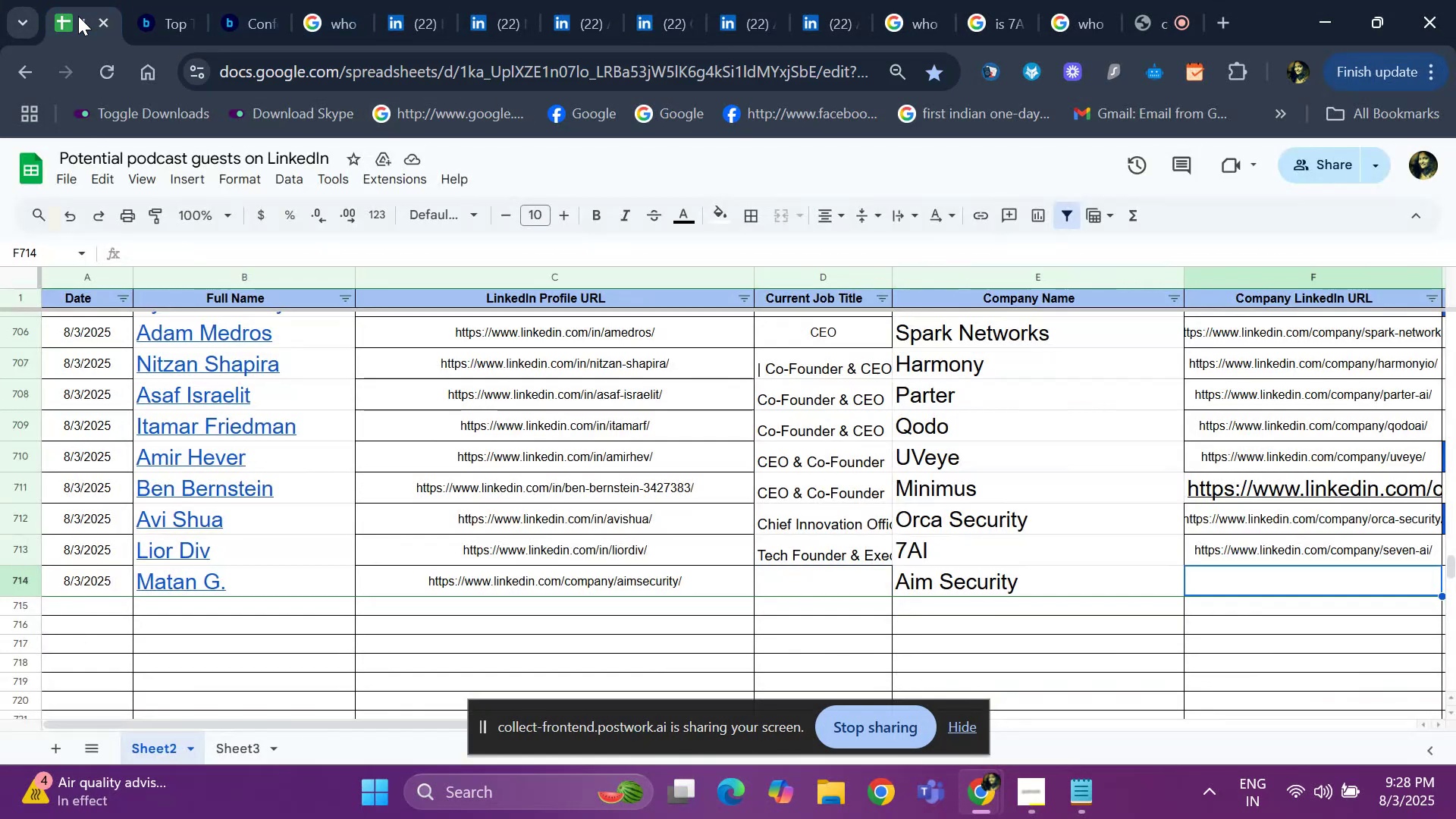 
key(Control+V)
 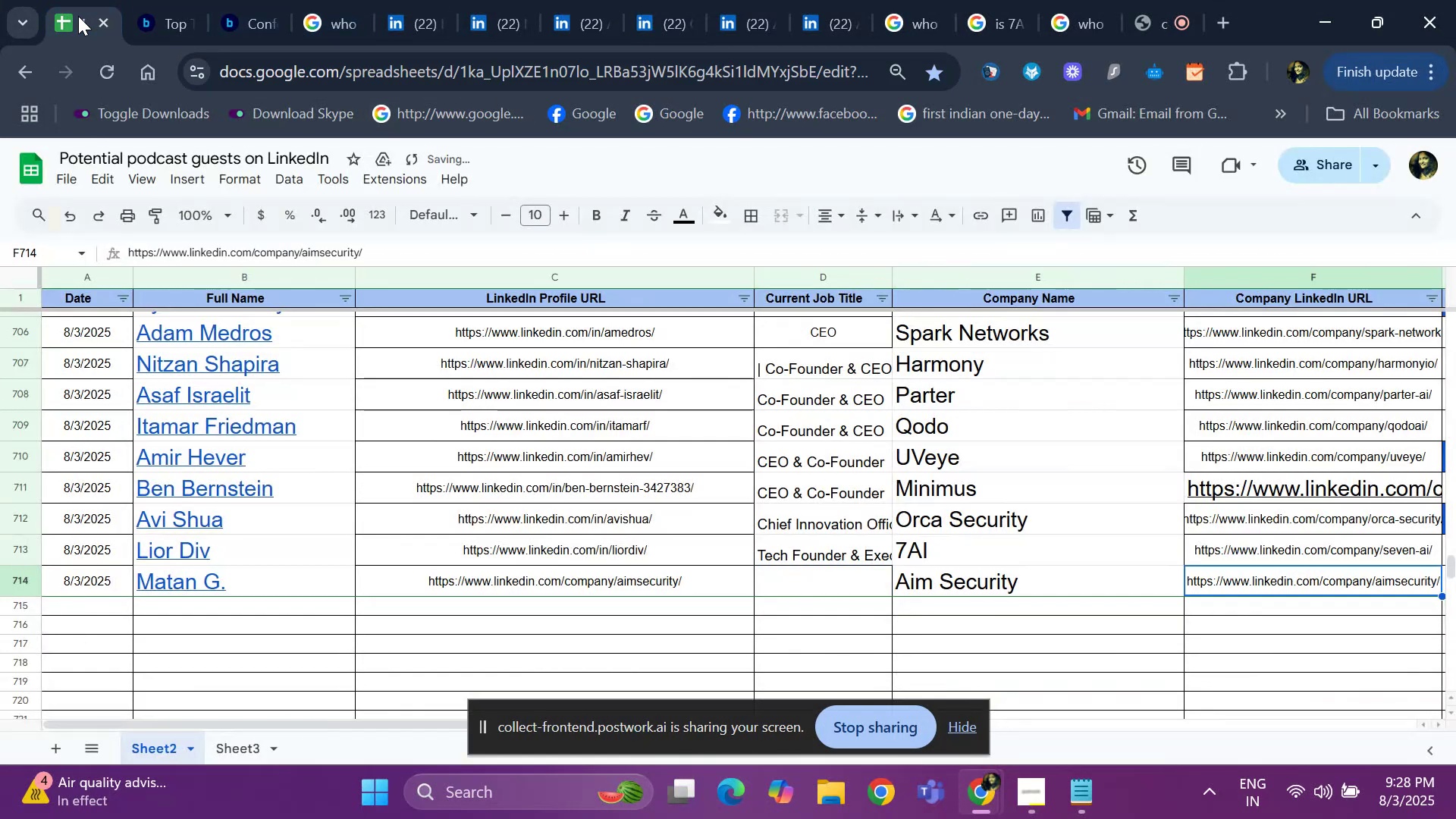 
key(ArrowLeft)
 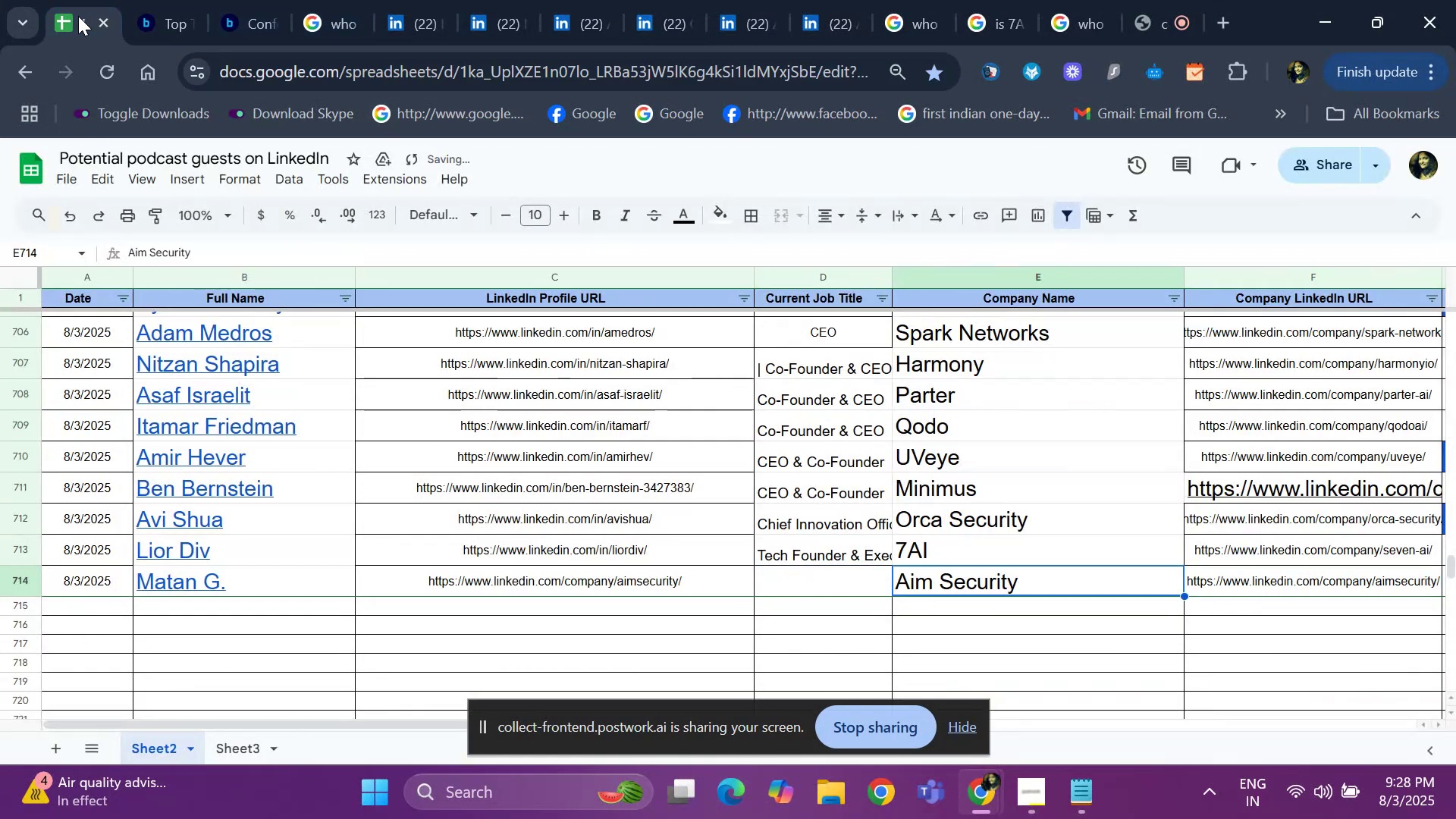 
key(ArrowLeft)
 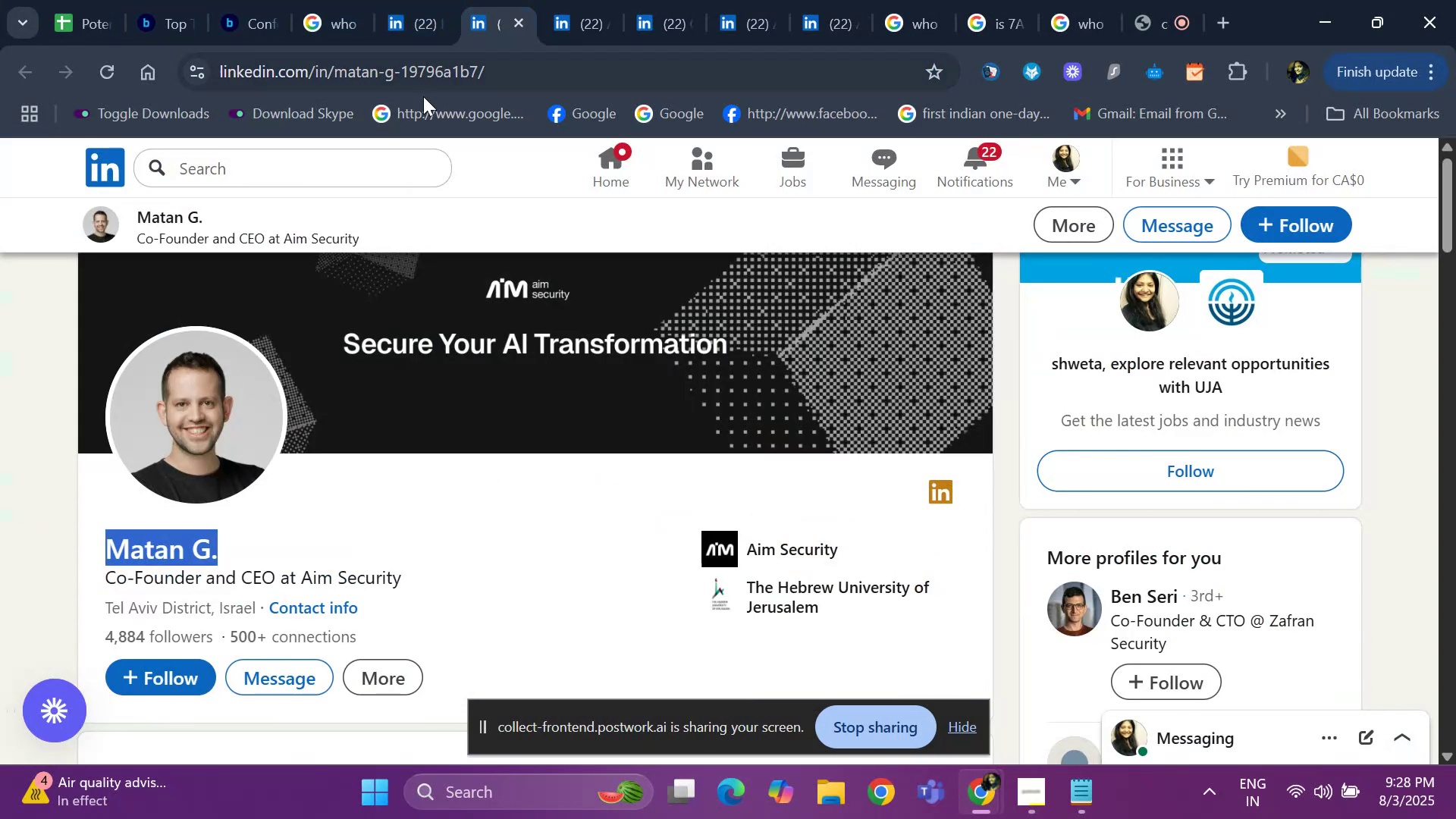 
left_click_drag(start_coordinate=[88, 570], to_coordinate=[273, 568])
 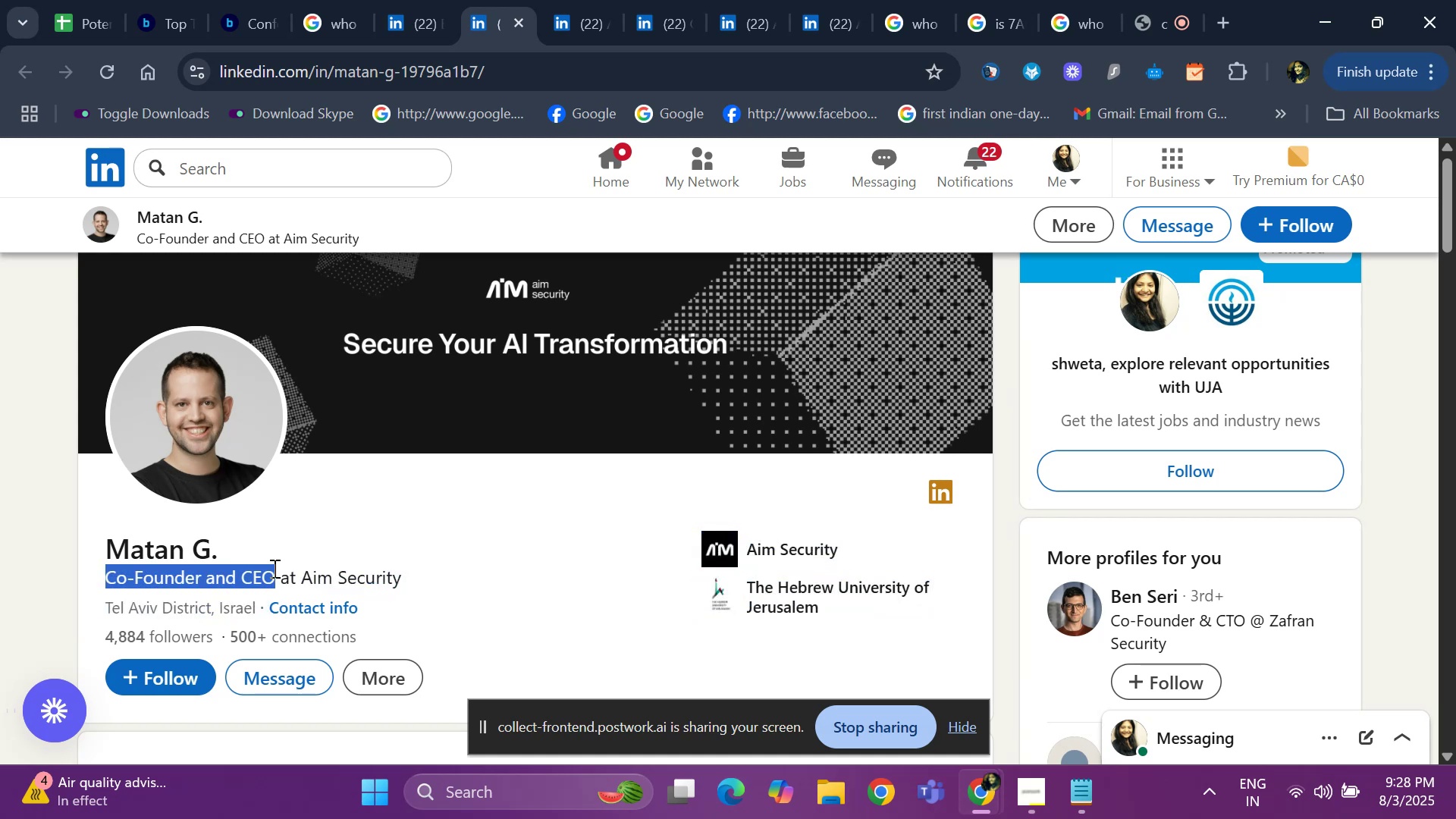 
key(Control+ControlLeft)
 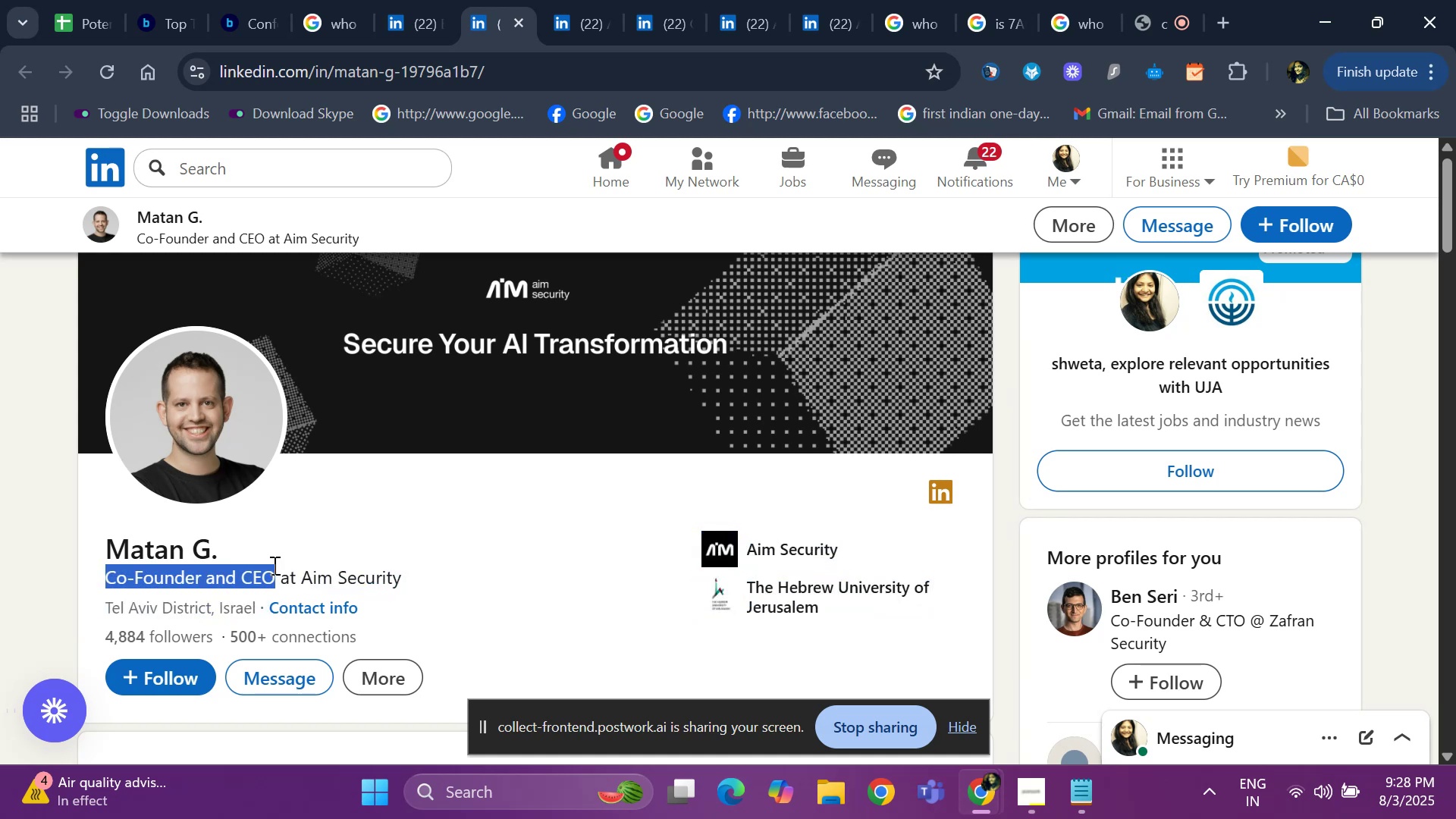 
key(Control+C)
 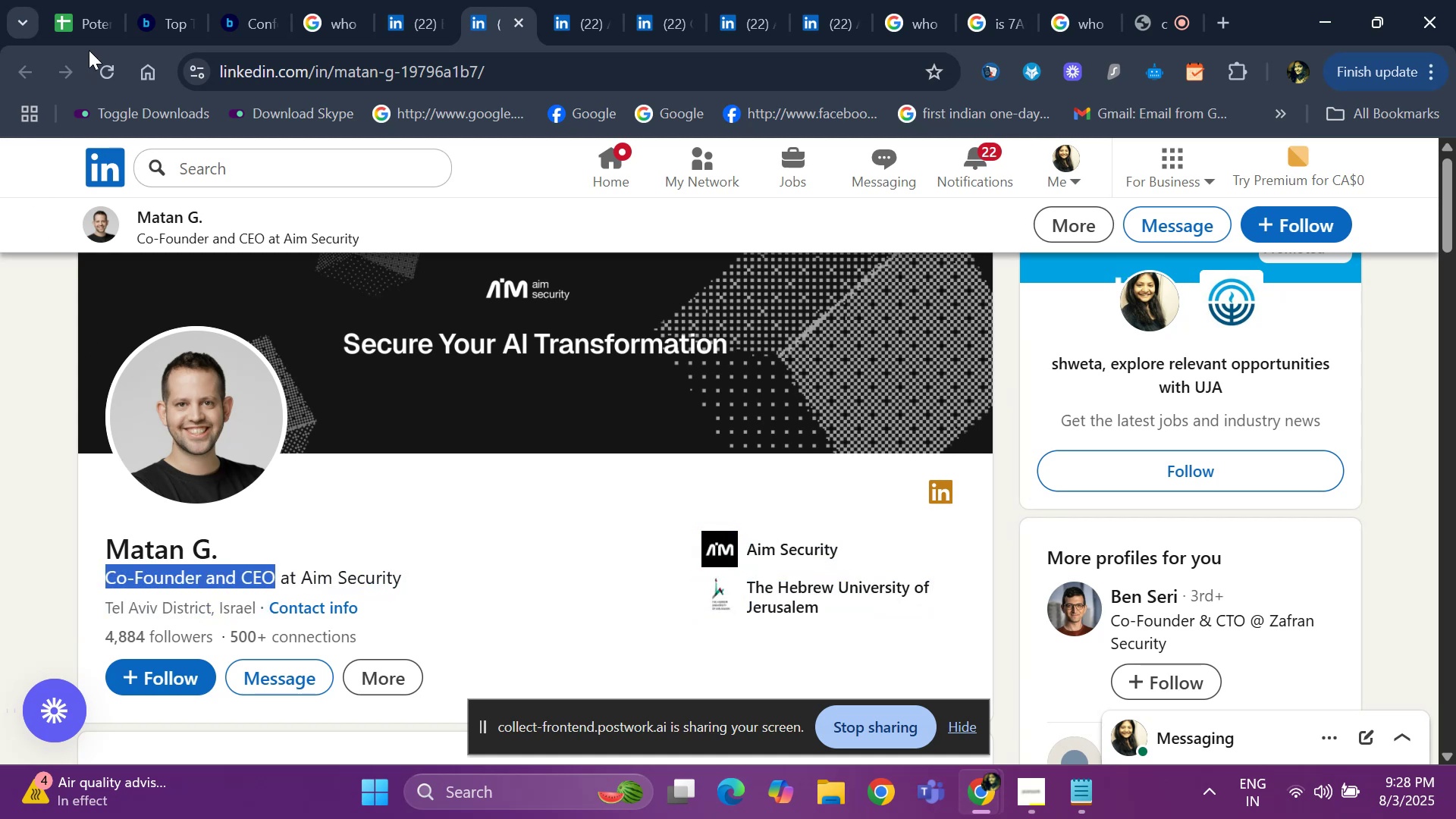 
left_click([88, 36])
 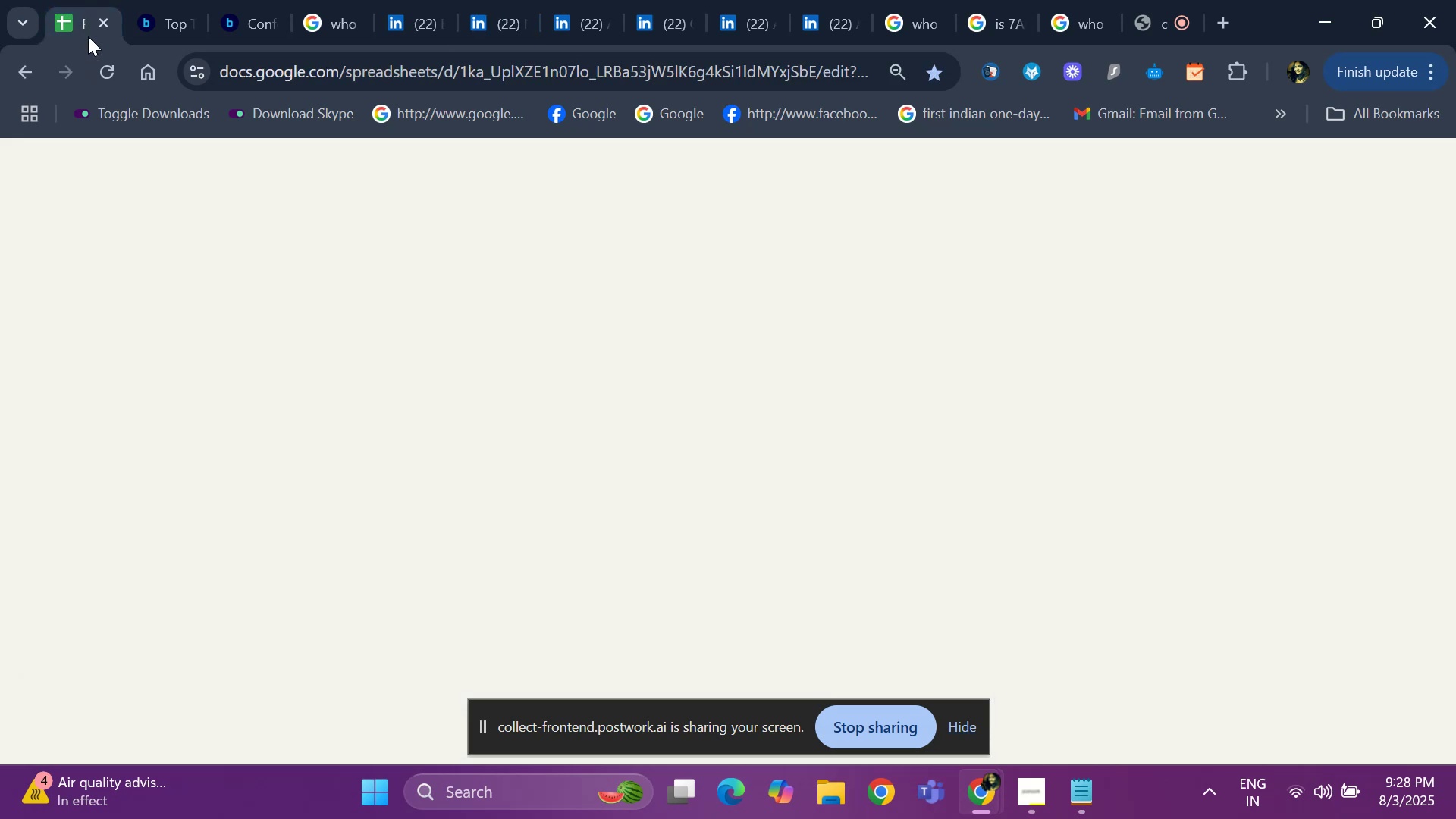 
key(Control+V)
 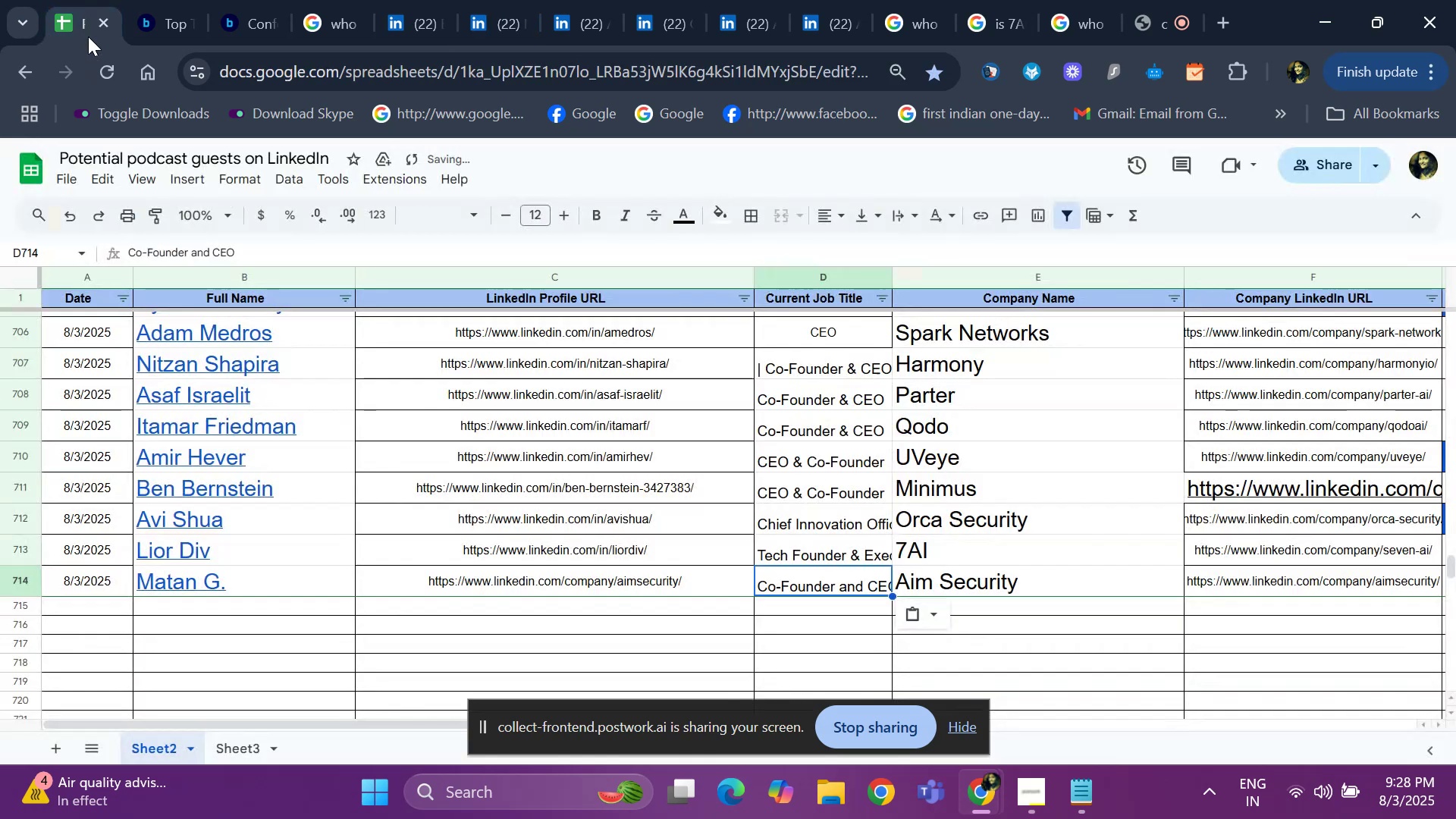 
key(ArrowRight)
 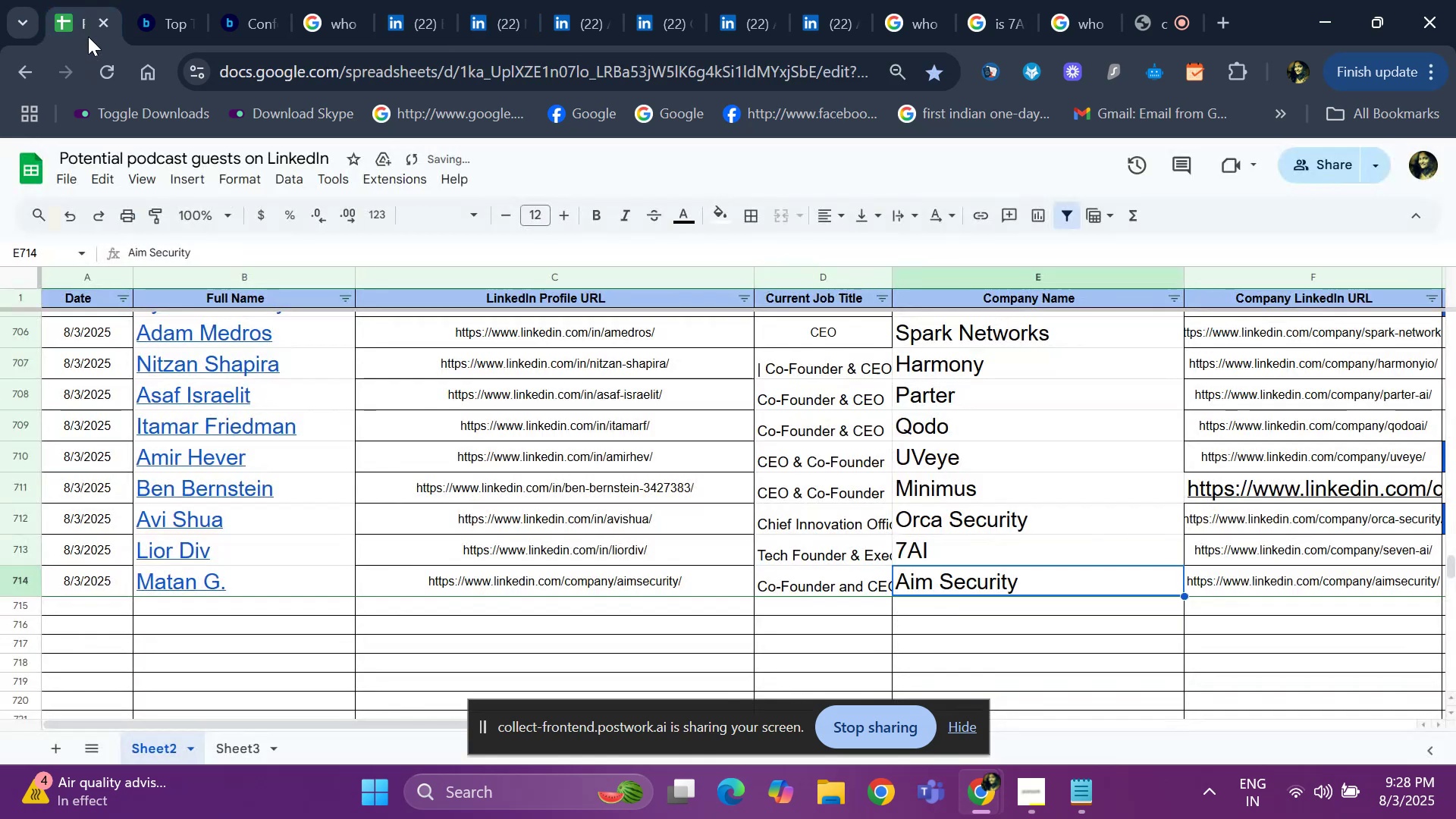 
key(ArrowRight)
 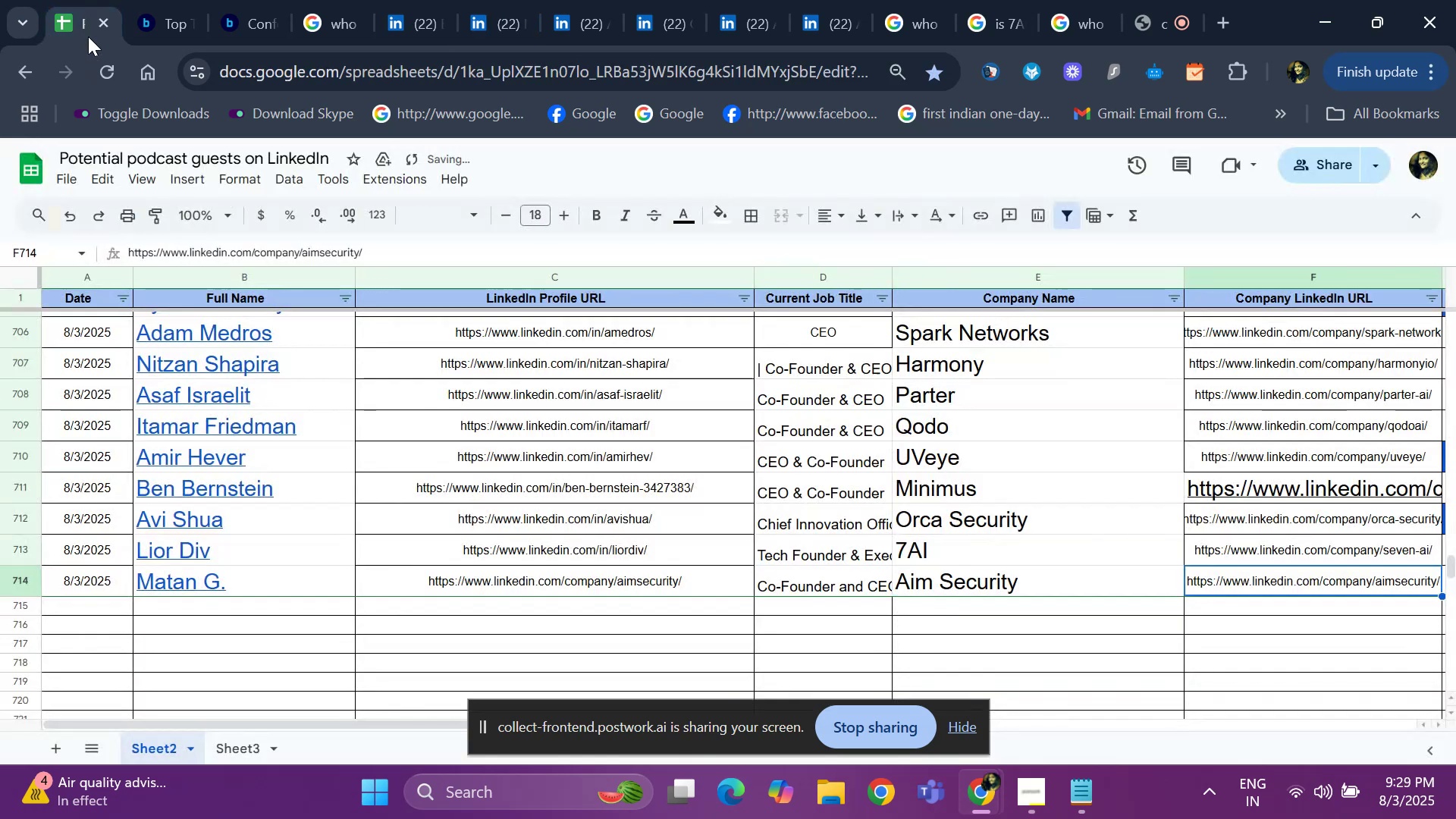 
key(ArrowRight)
 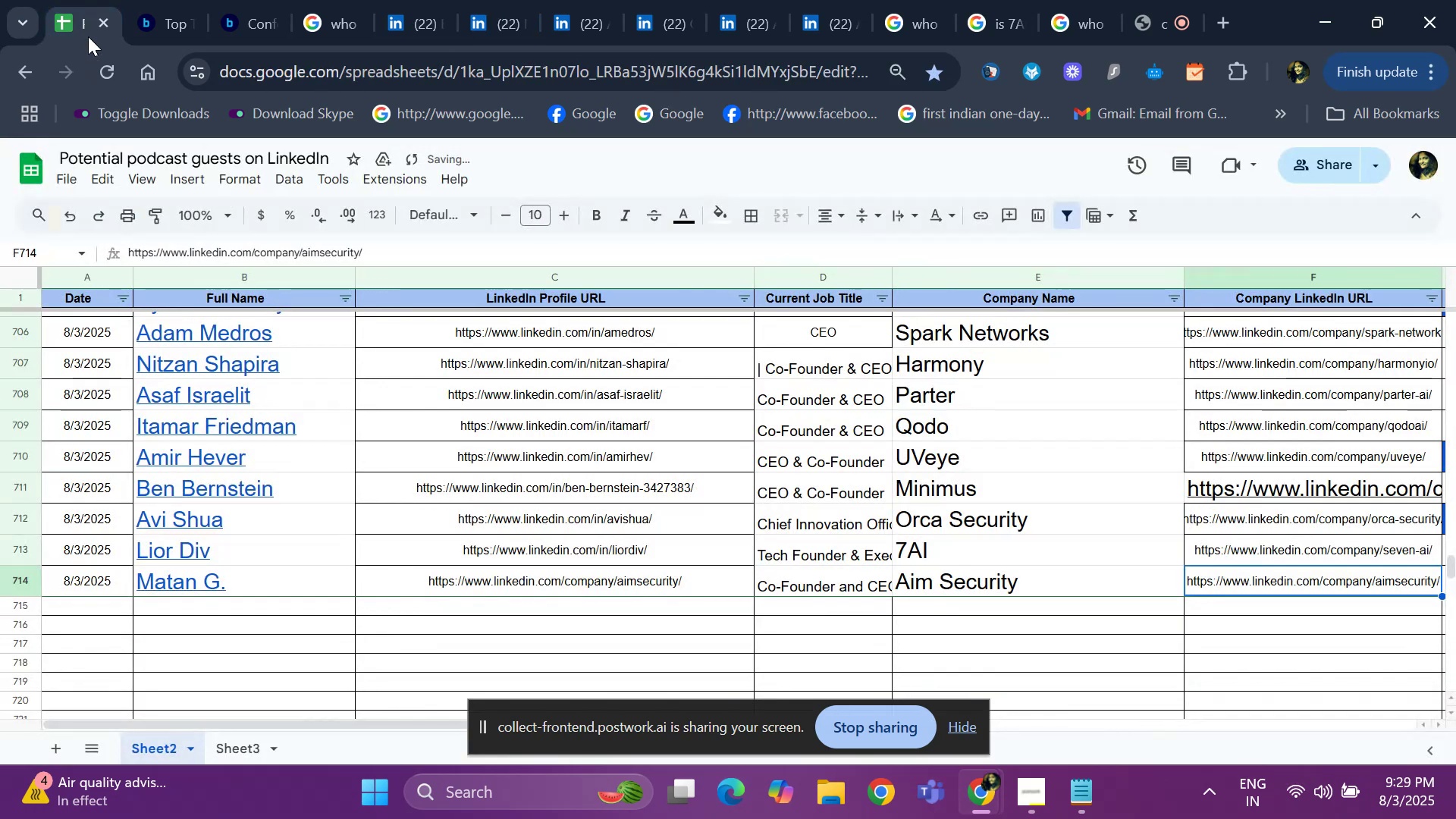 
key(ArrowRight)
 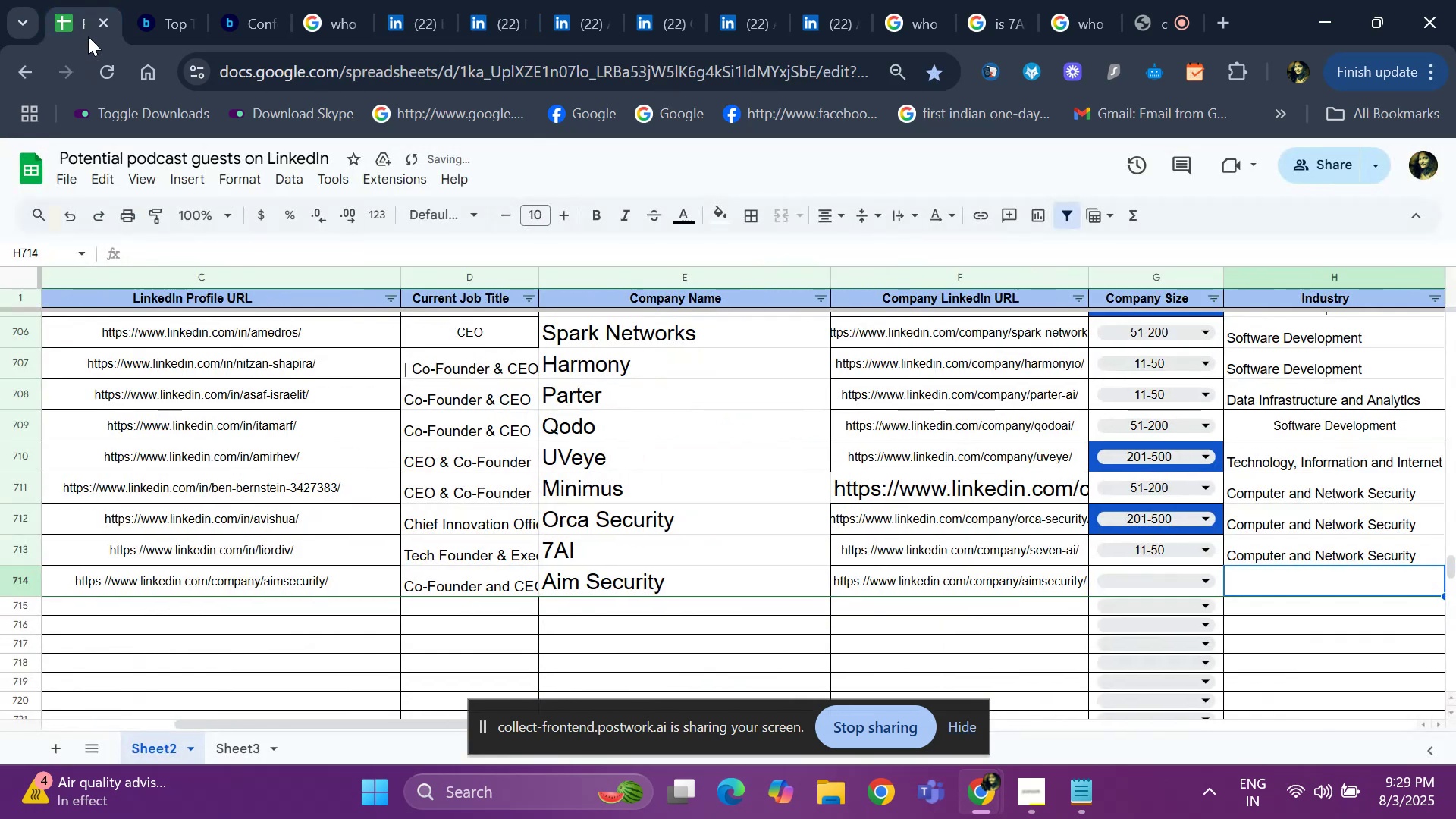 
key(ArrowLeft)
 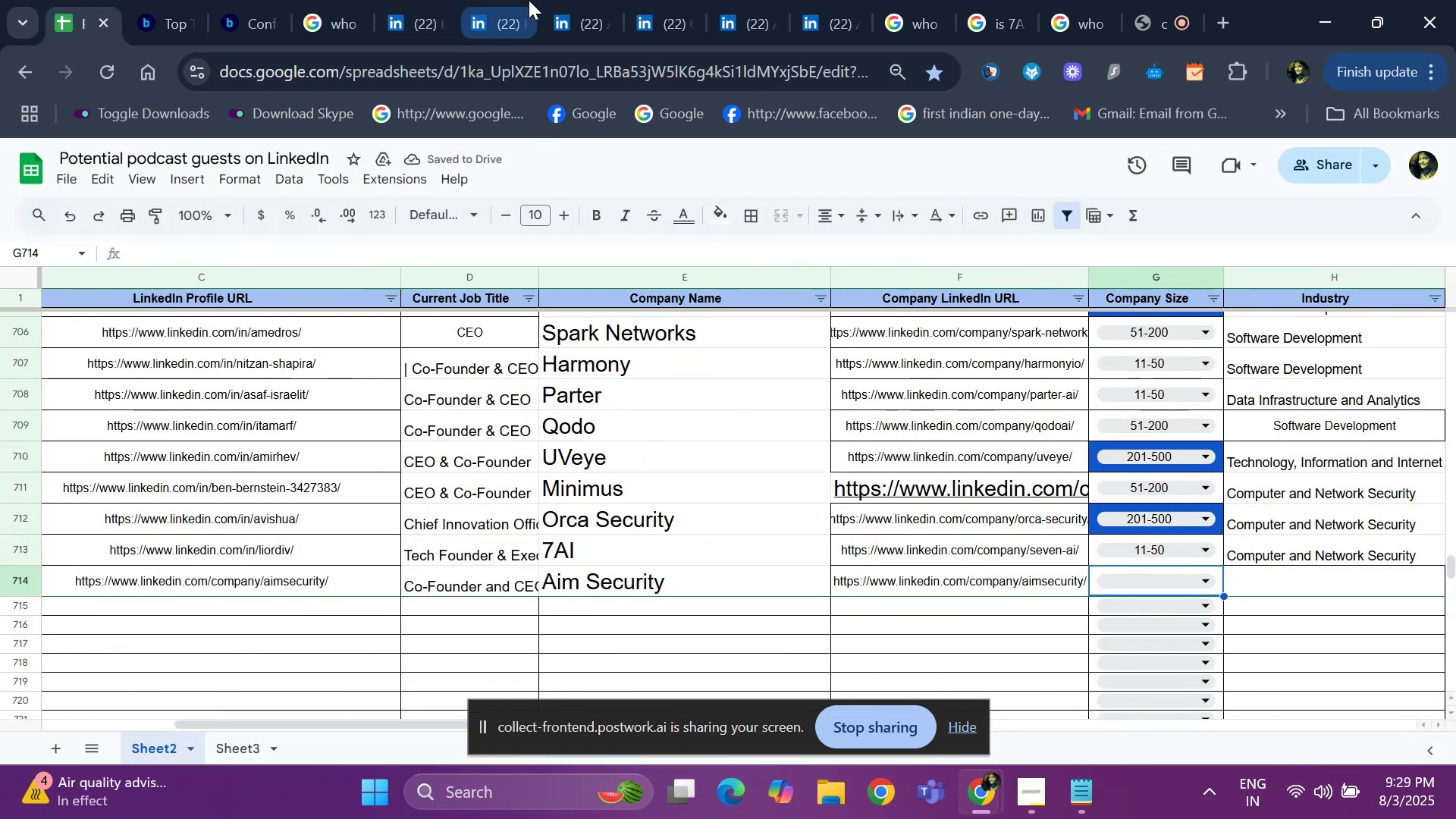 
left_click([550, 15])
 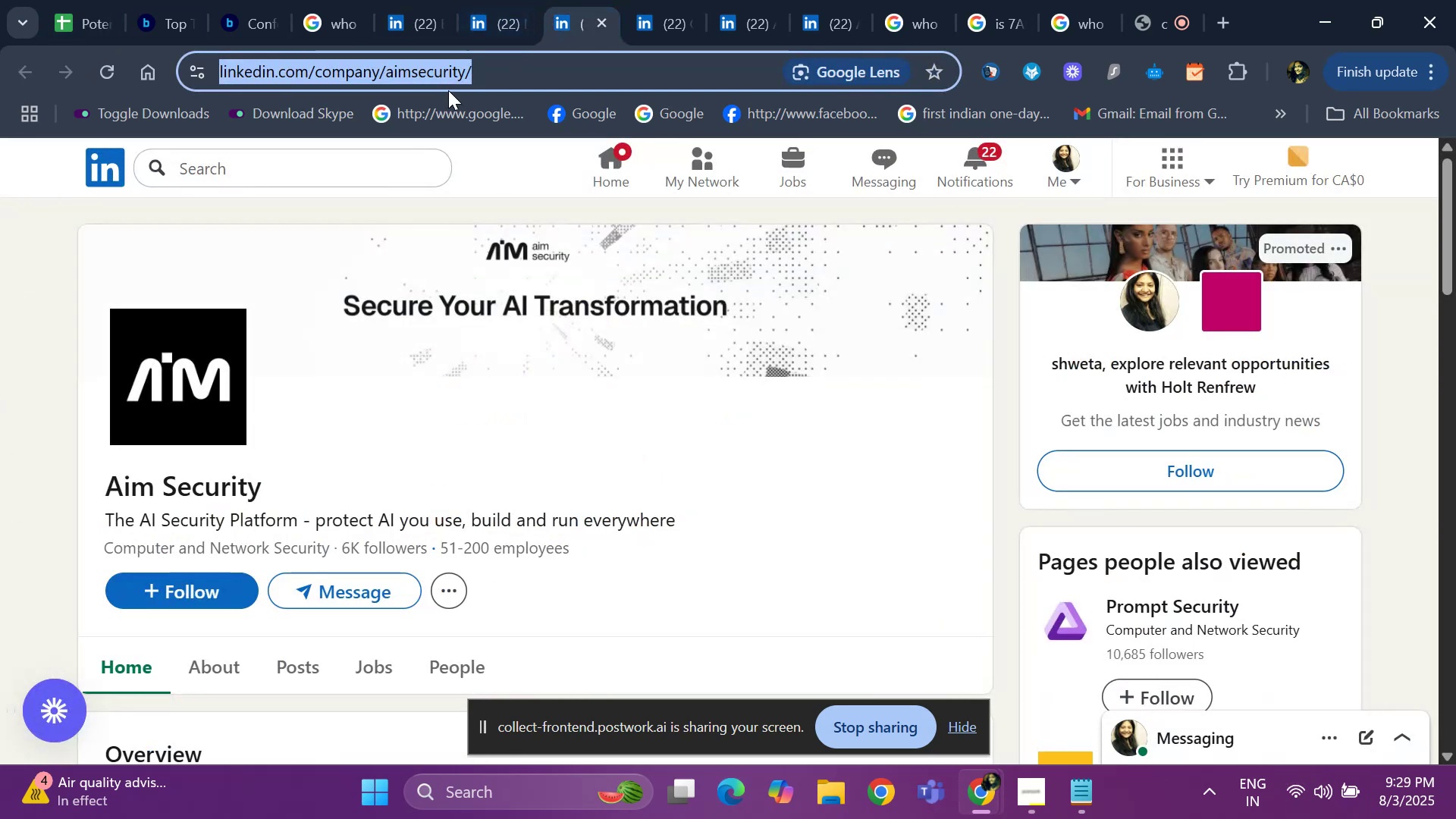 
left_click([82, 13])
 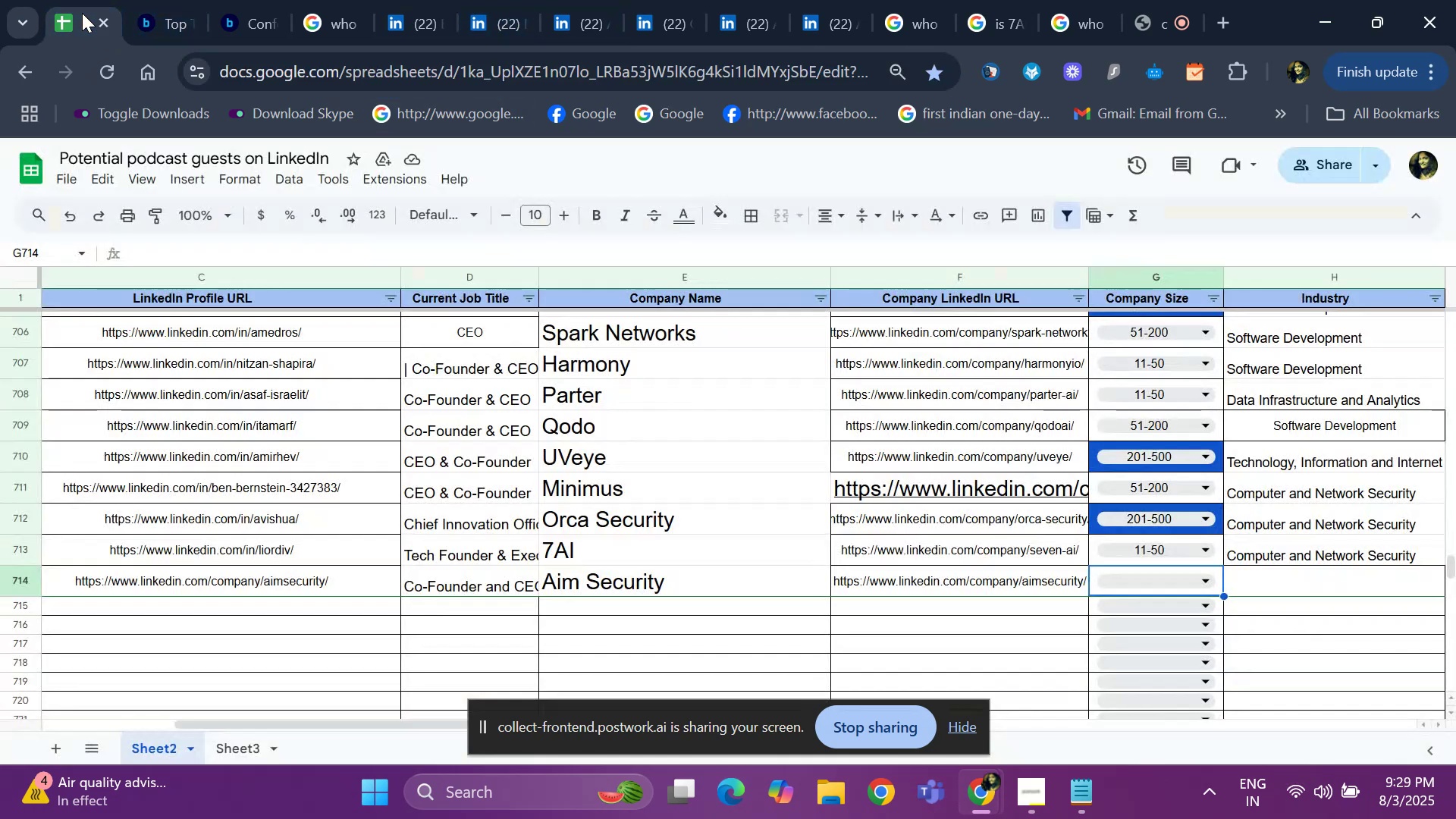 
key(Enter)
 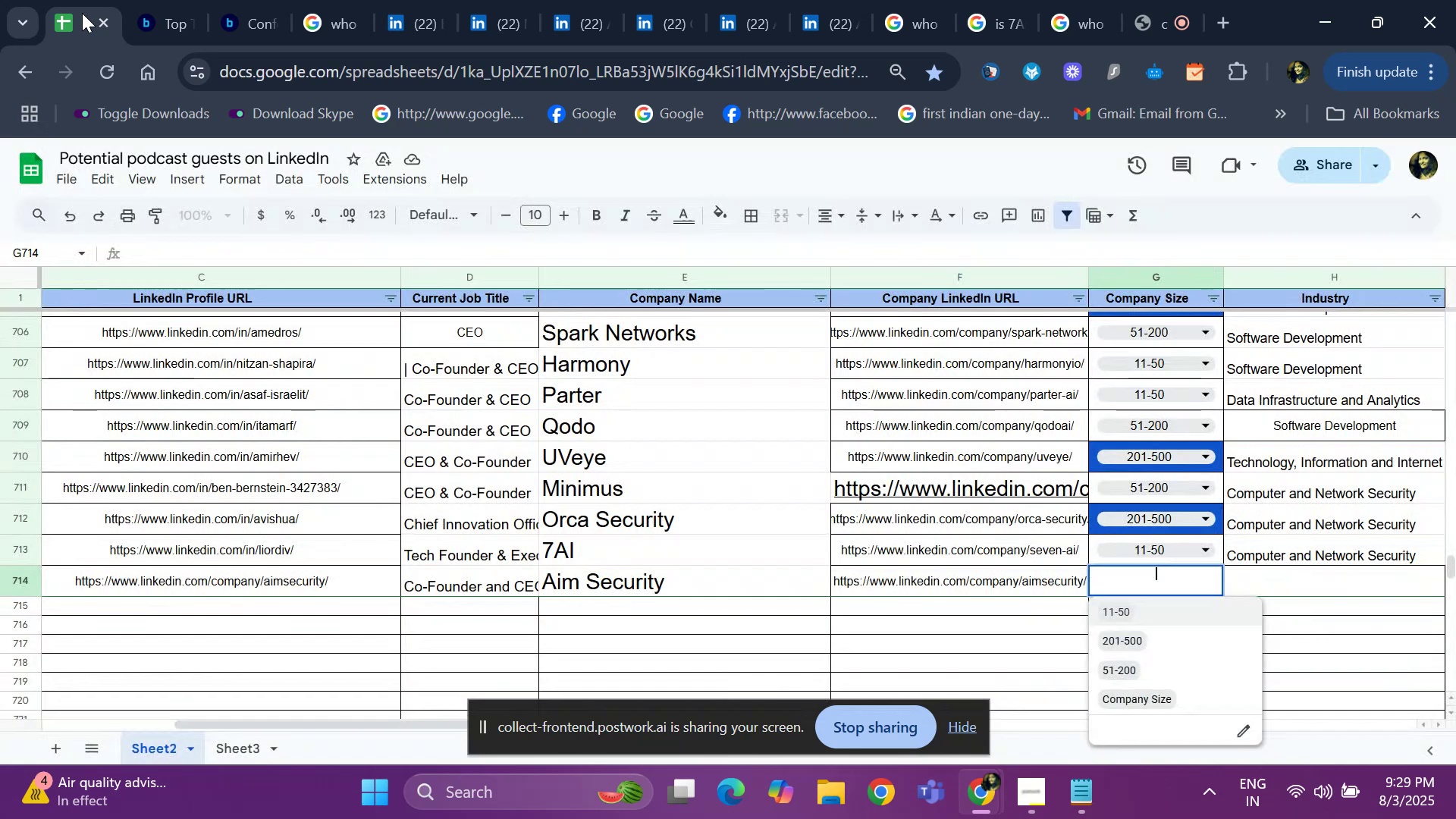 
key(ArrowDown)
 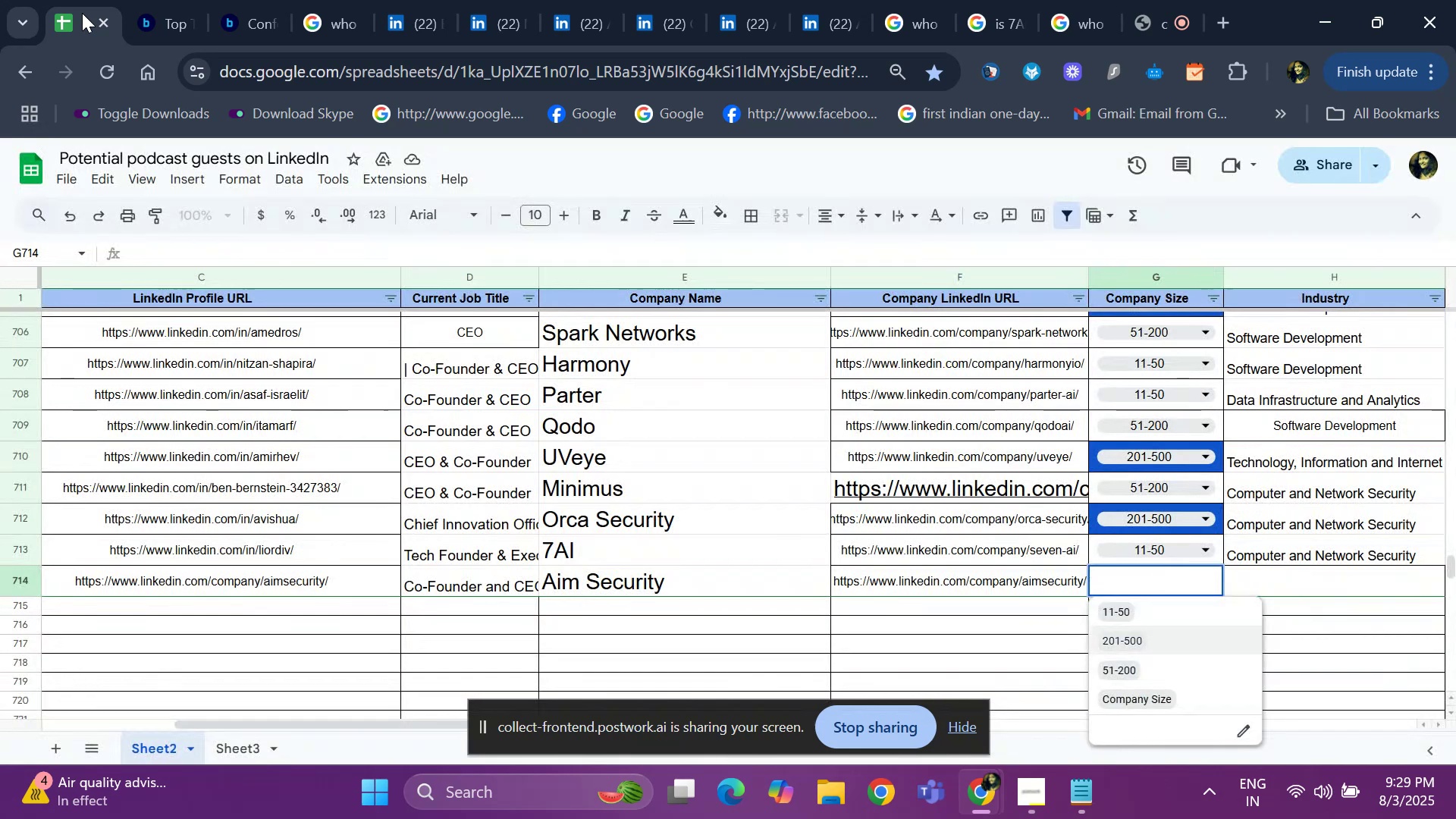 
key(ArrowDown)
 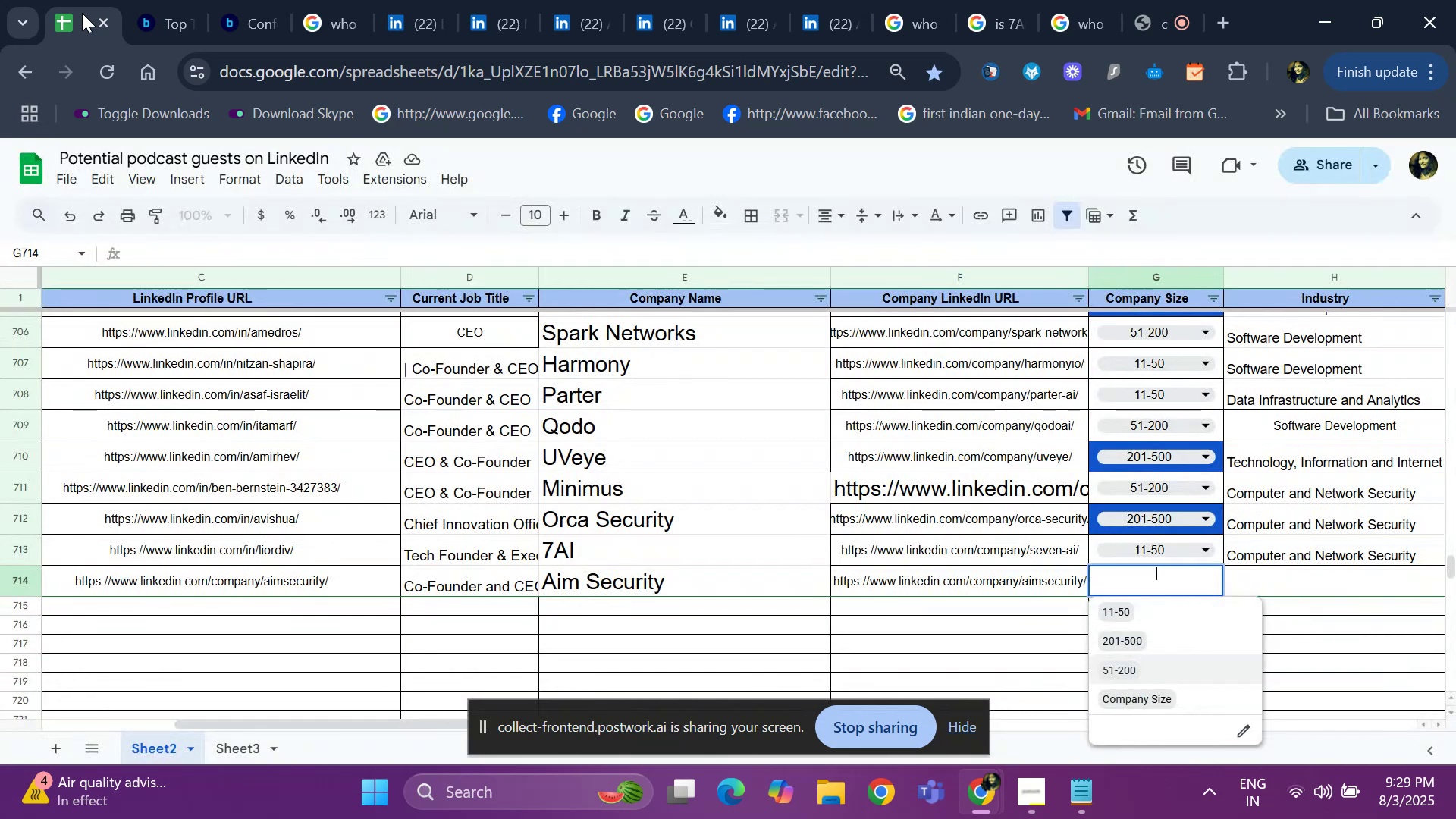 
key(Enter)
 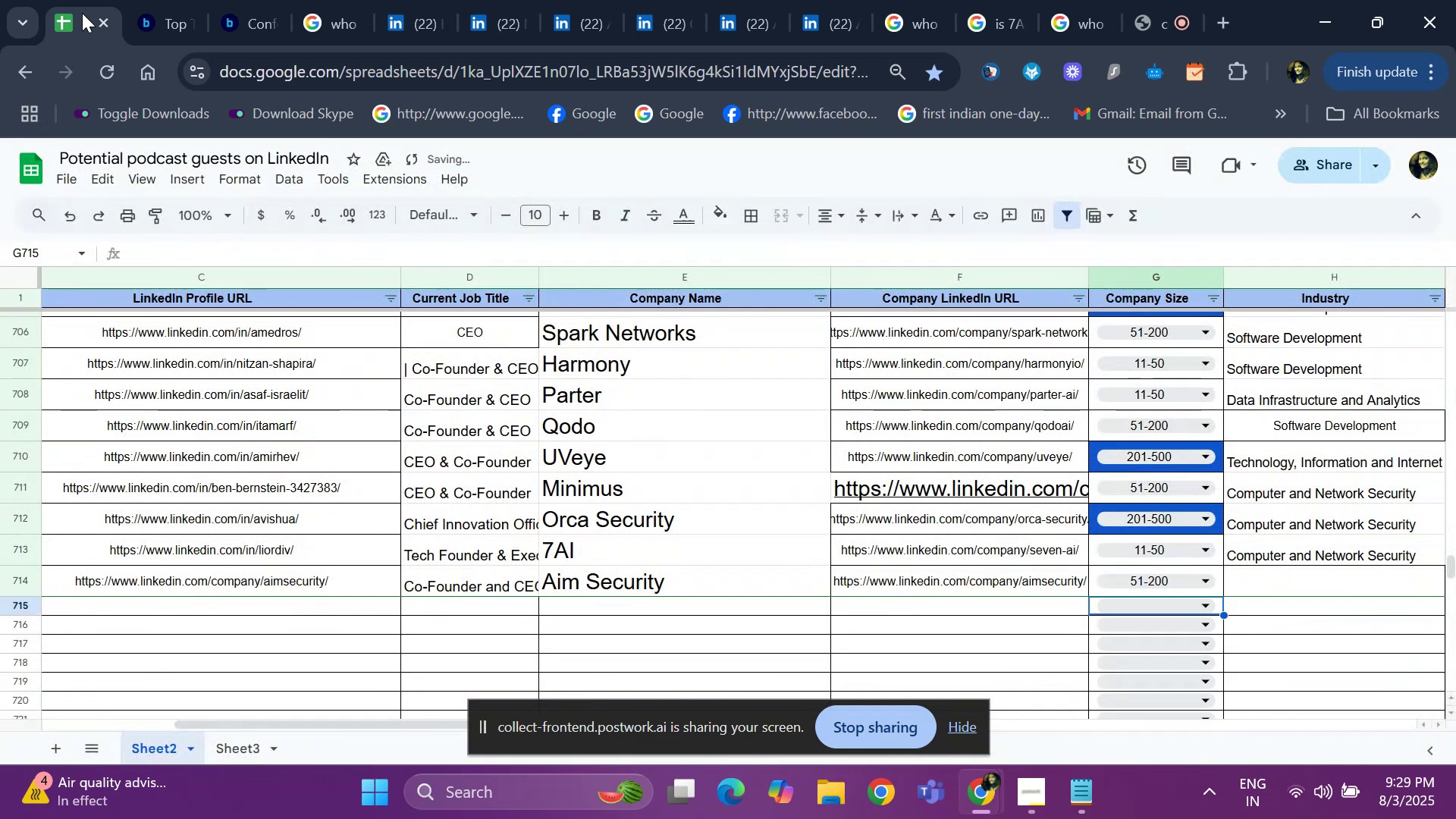 
key(ArrowUp)
 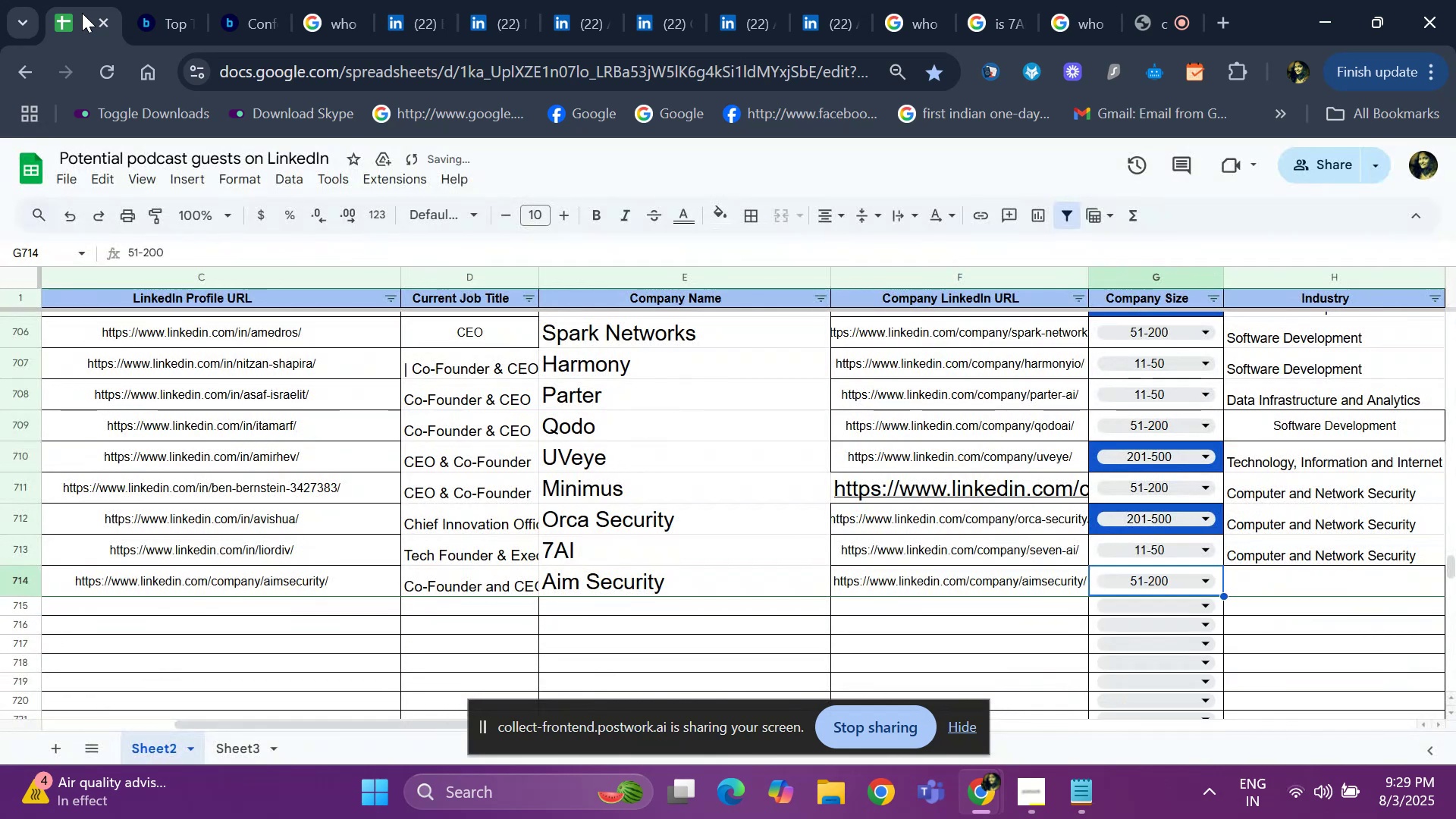 
key(ArrowRight)
 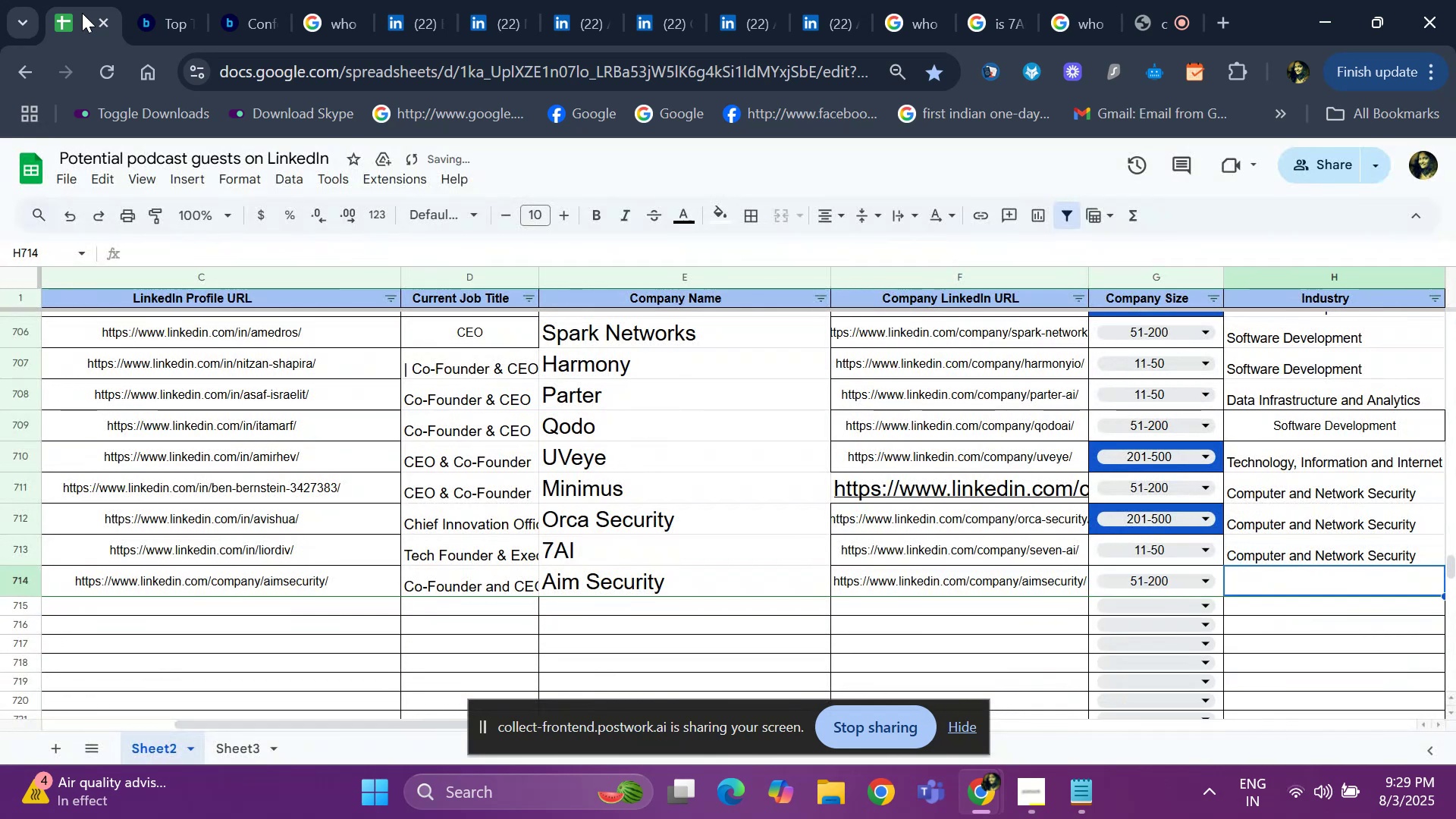 
key(ArrowRight)
 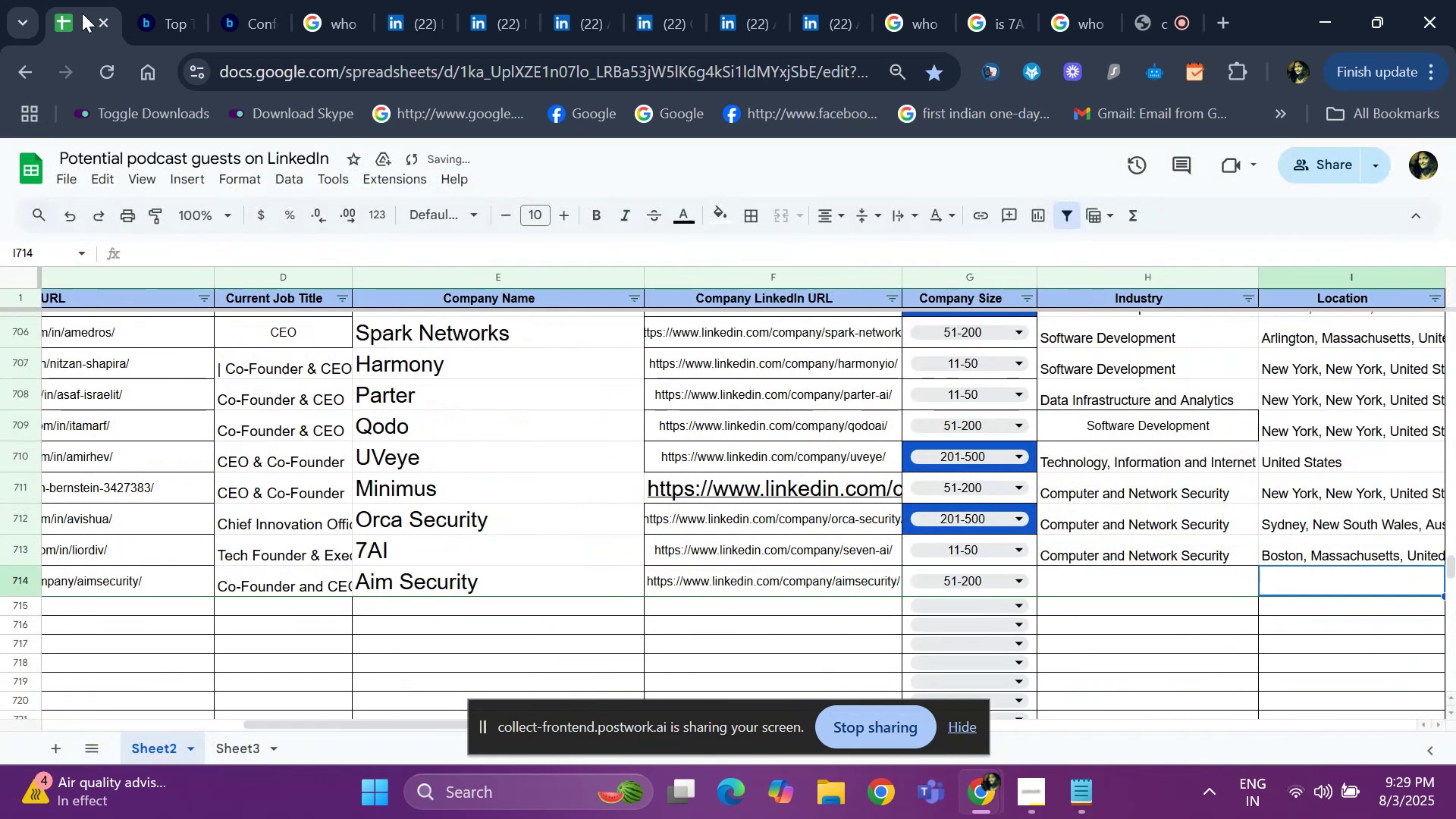 
key(ArrowLeft)
 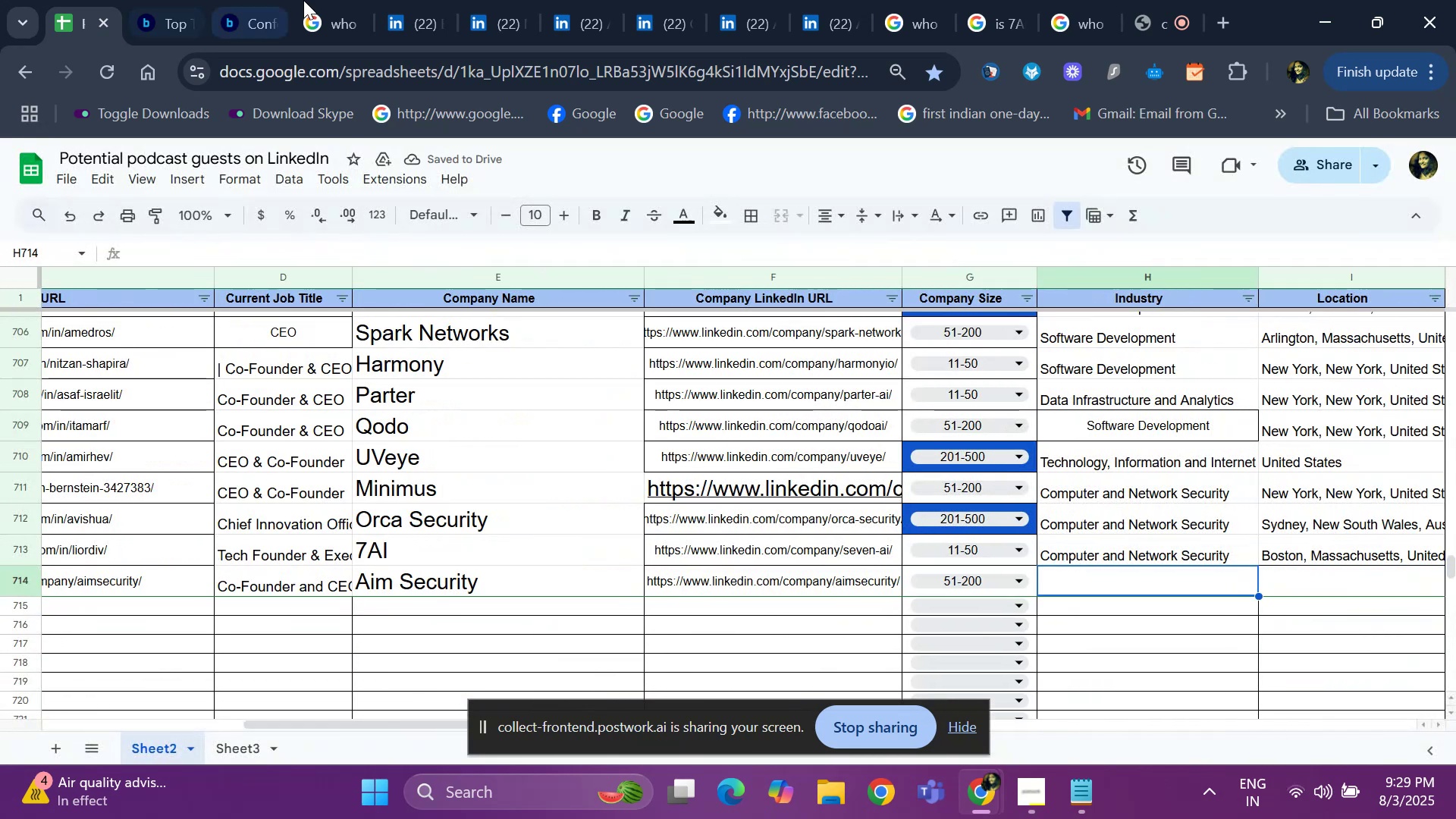 
left_click([390, 11])
 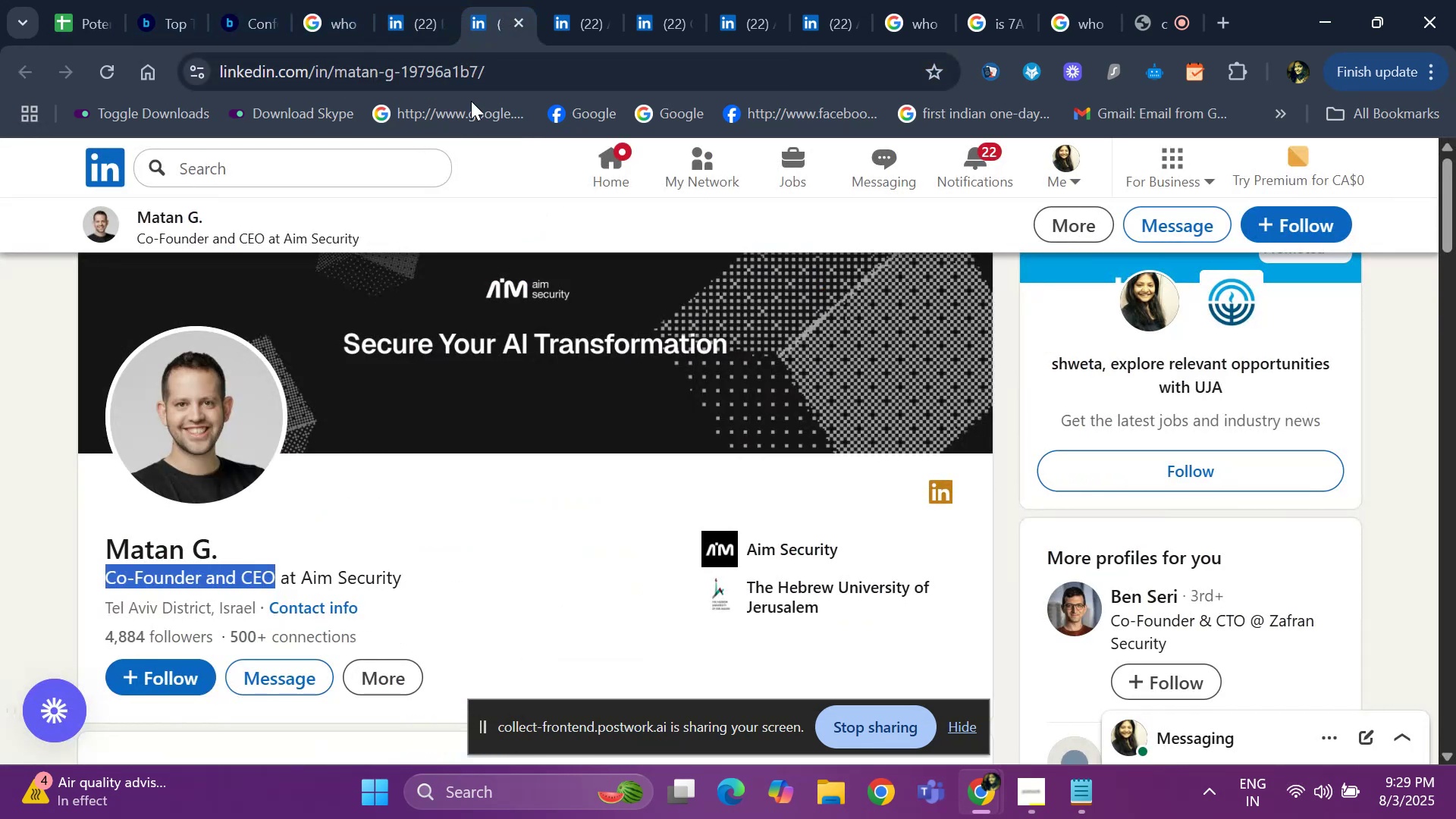 
left_click([562, 20])
 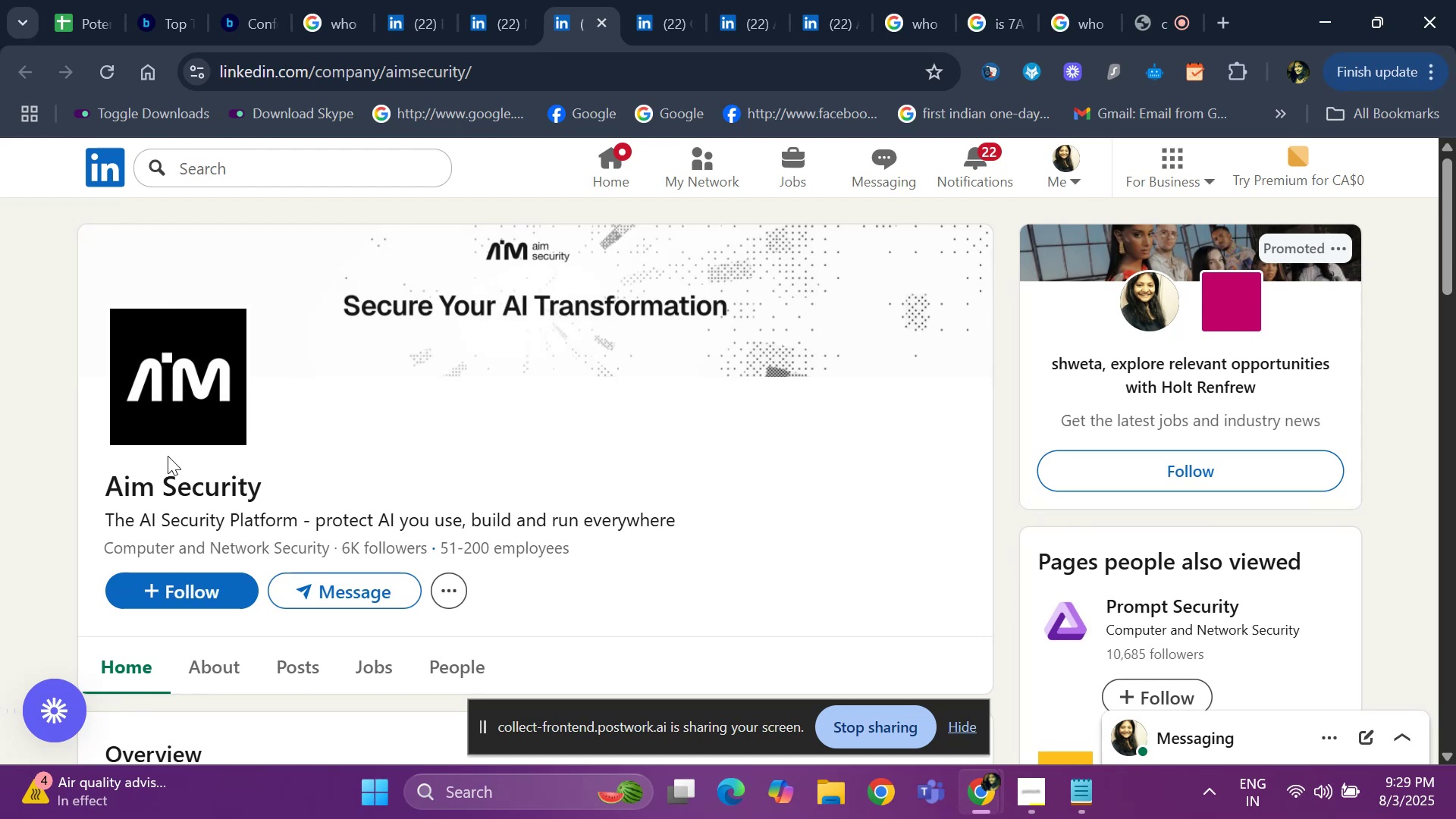 
left_click_drag(start_coordinate=[88, 541], to_coordinate=[331, 540])
 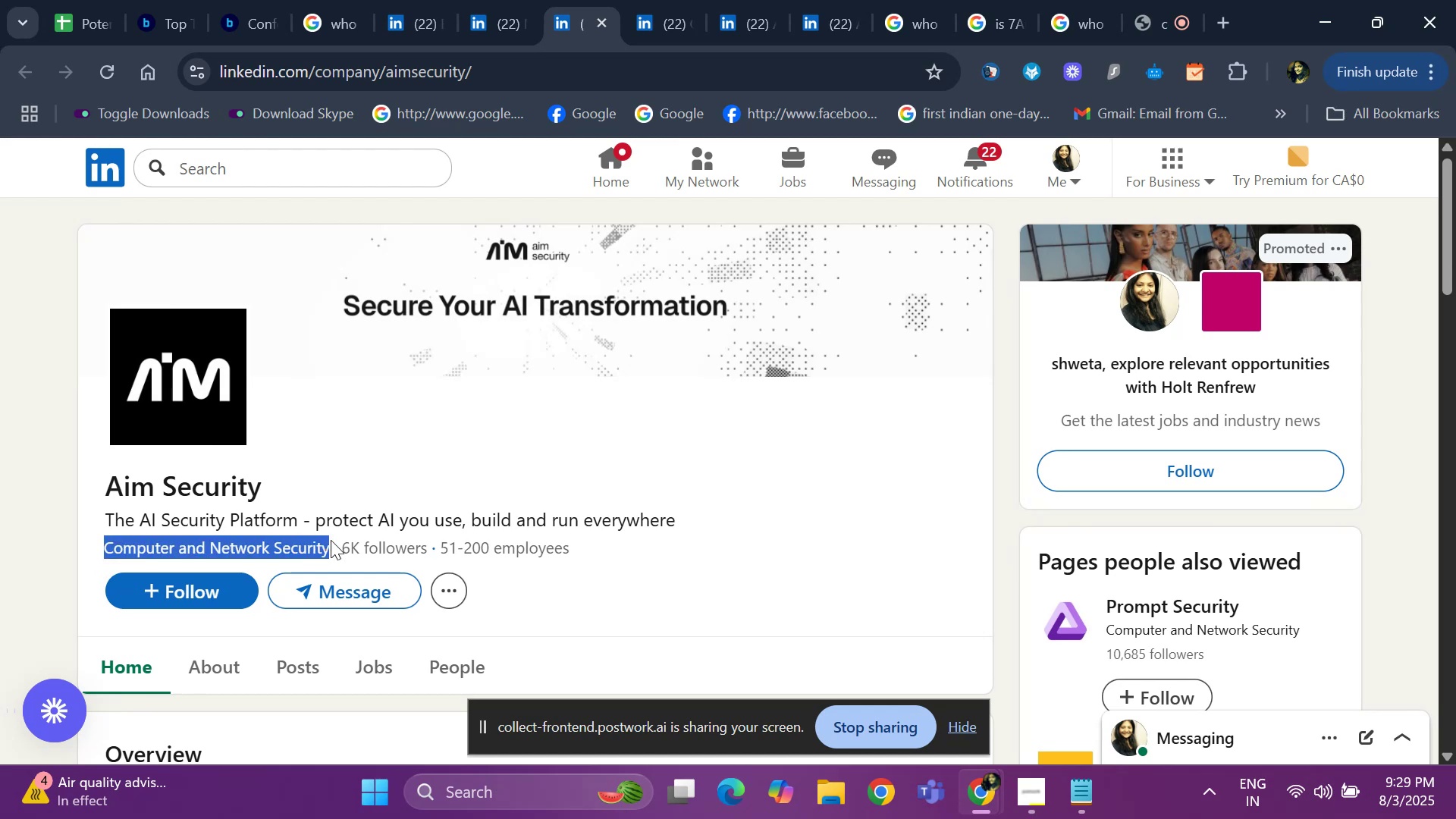 
key(Control+ControlLeft)
 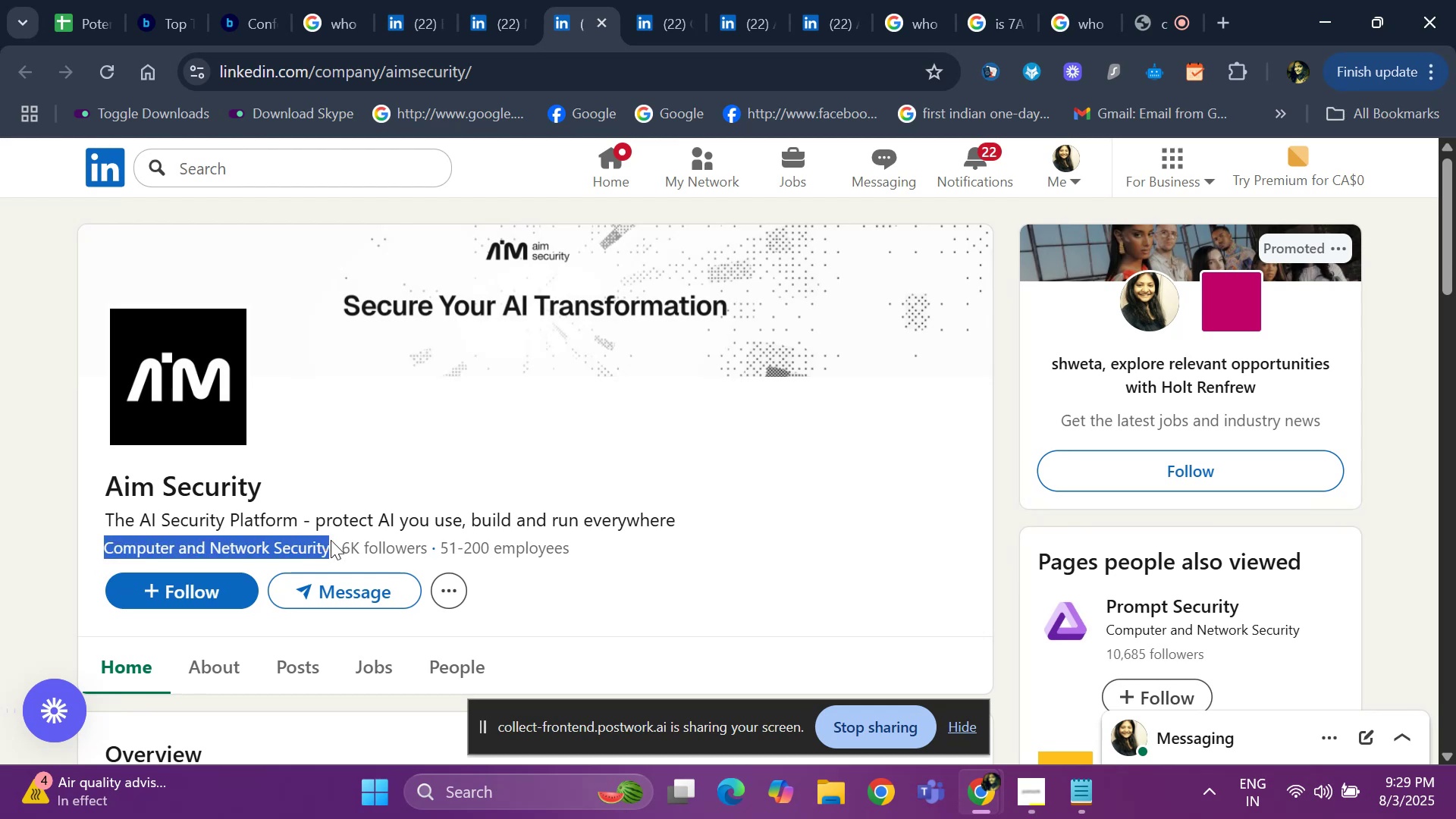 
key(Control+C)
 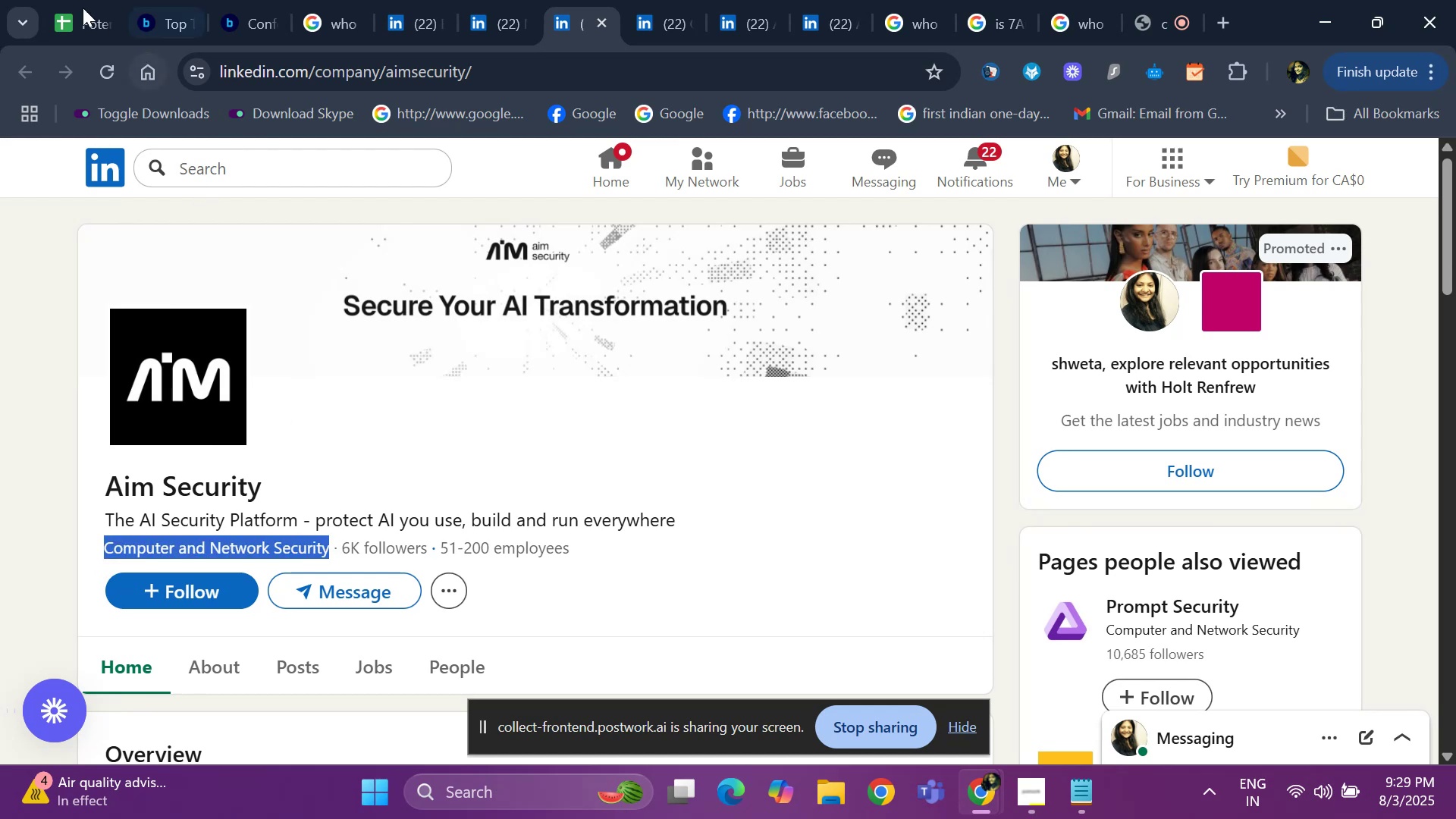 
left_click([80, 6])
 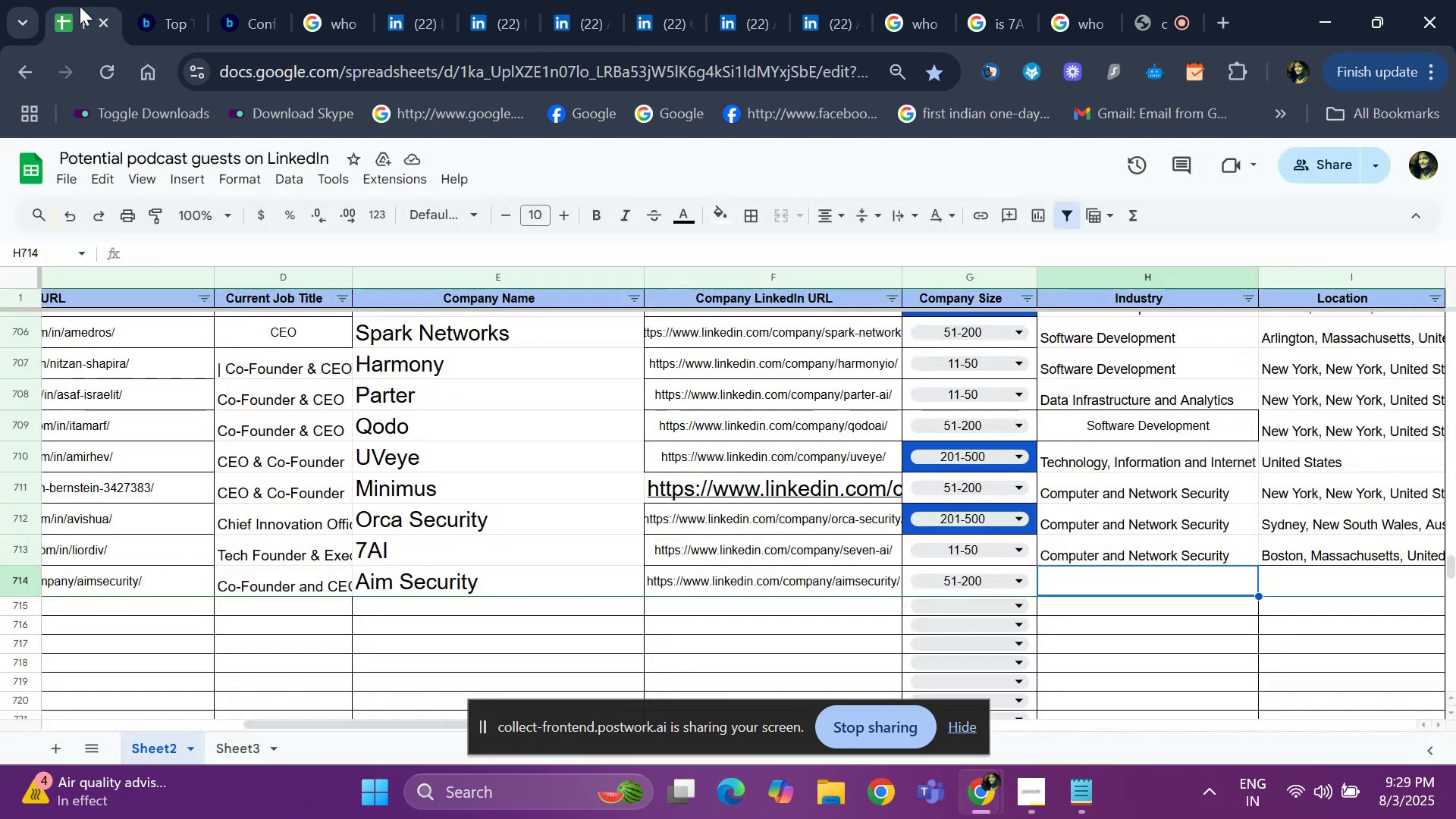 
key(Control+ControlLeft)
 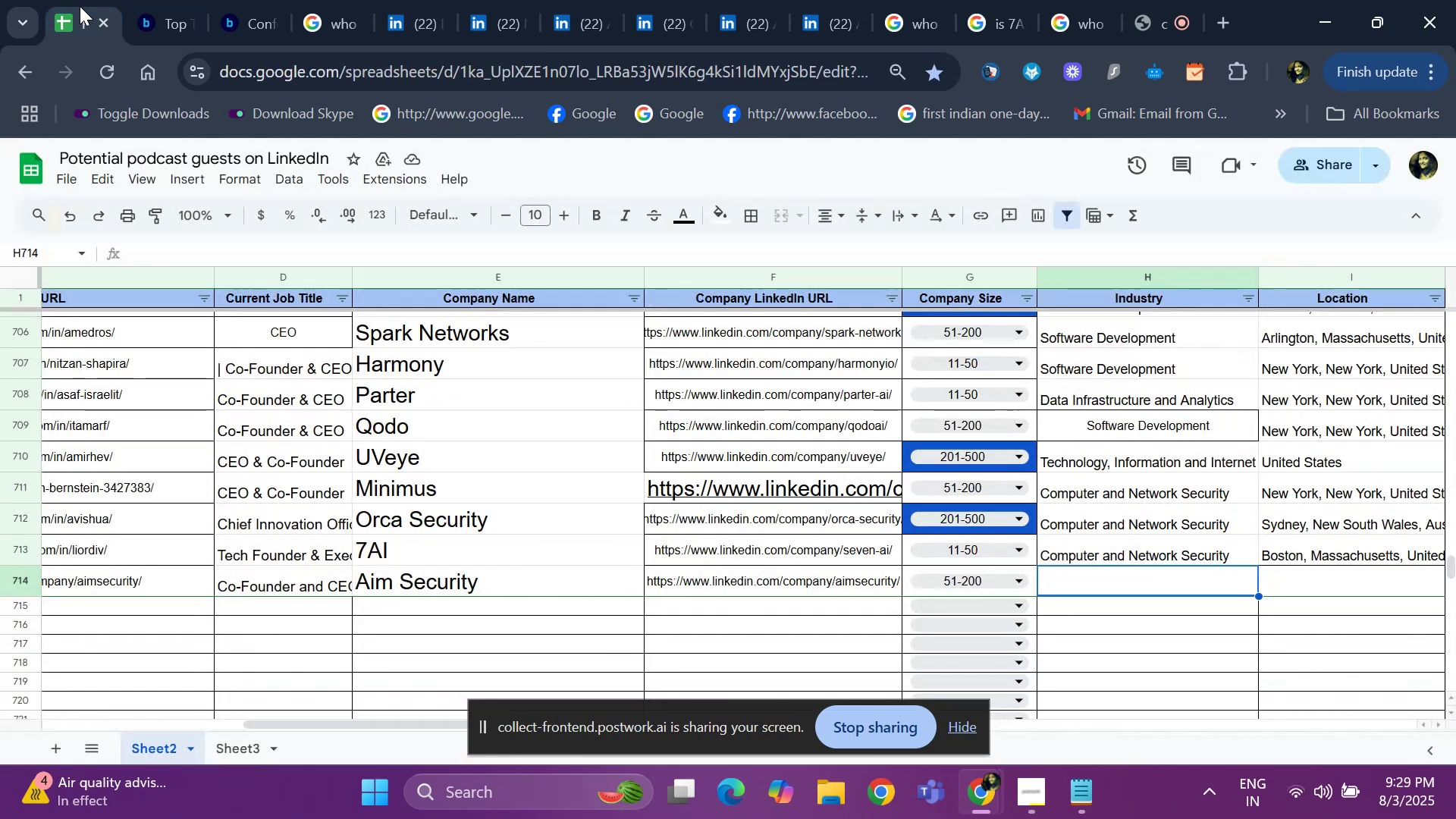 
key(Control+V)
 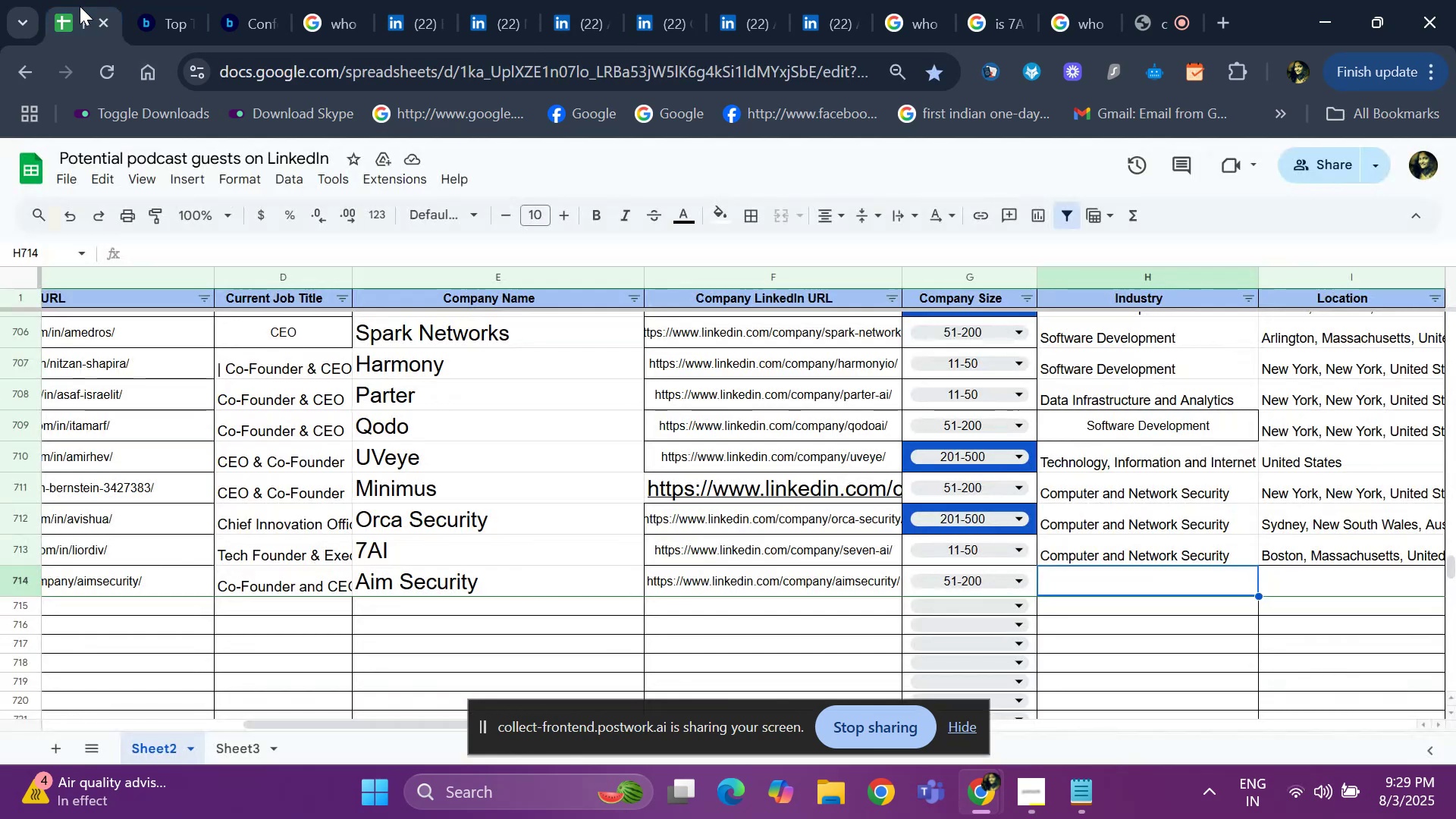 
key(ArrowRight)
 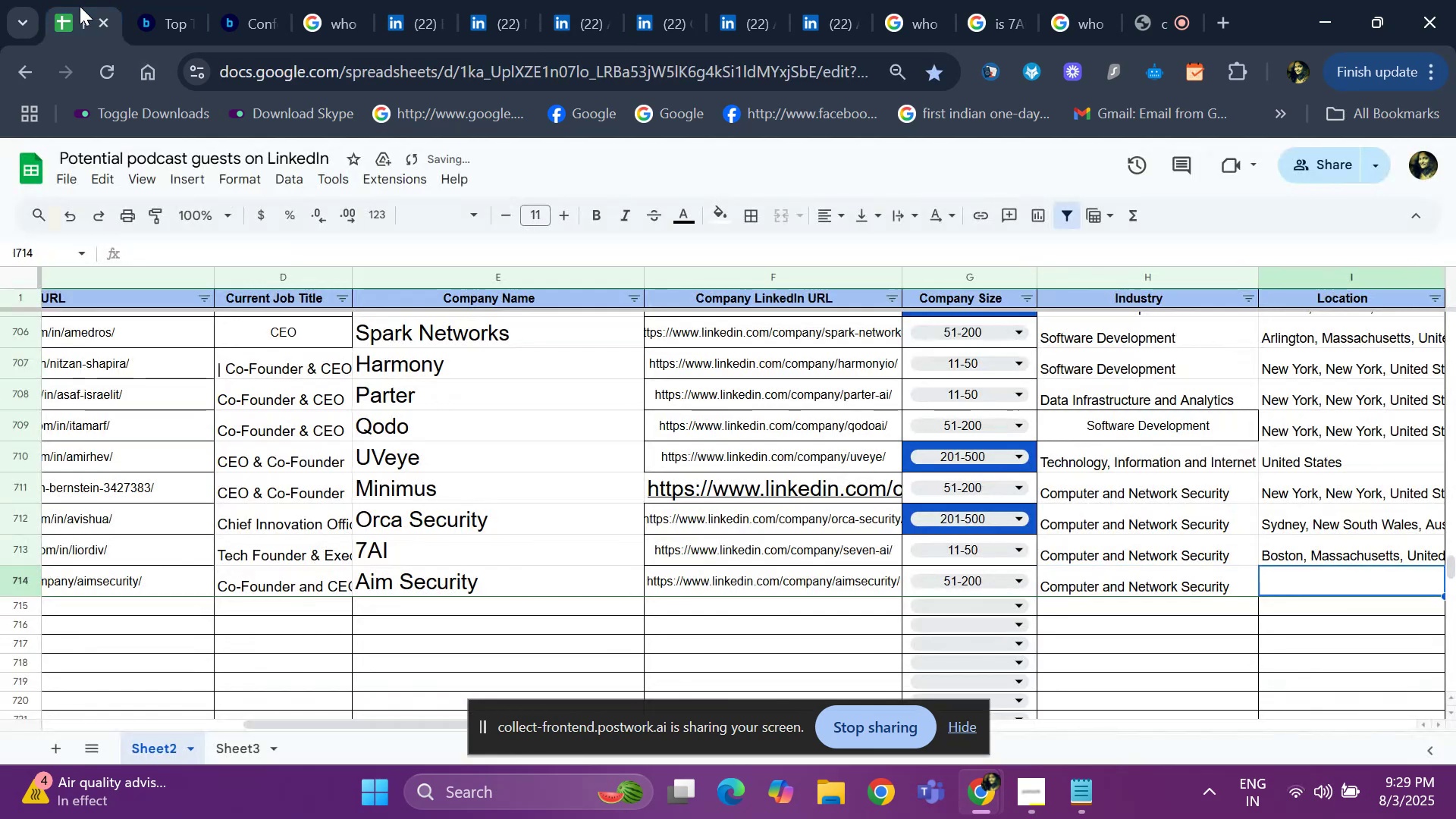 
key(ArrowRight)
 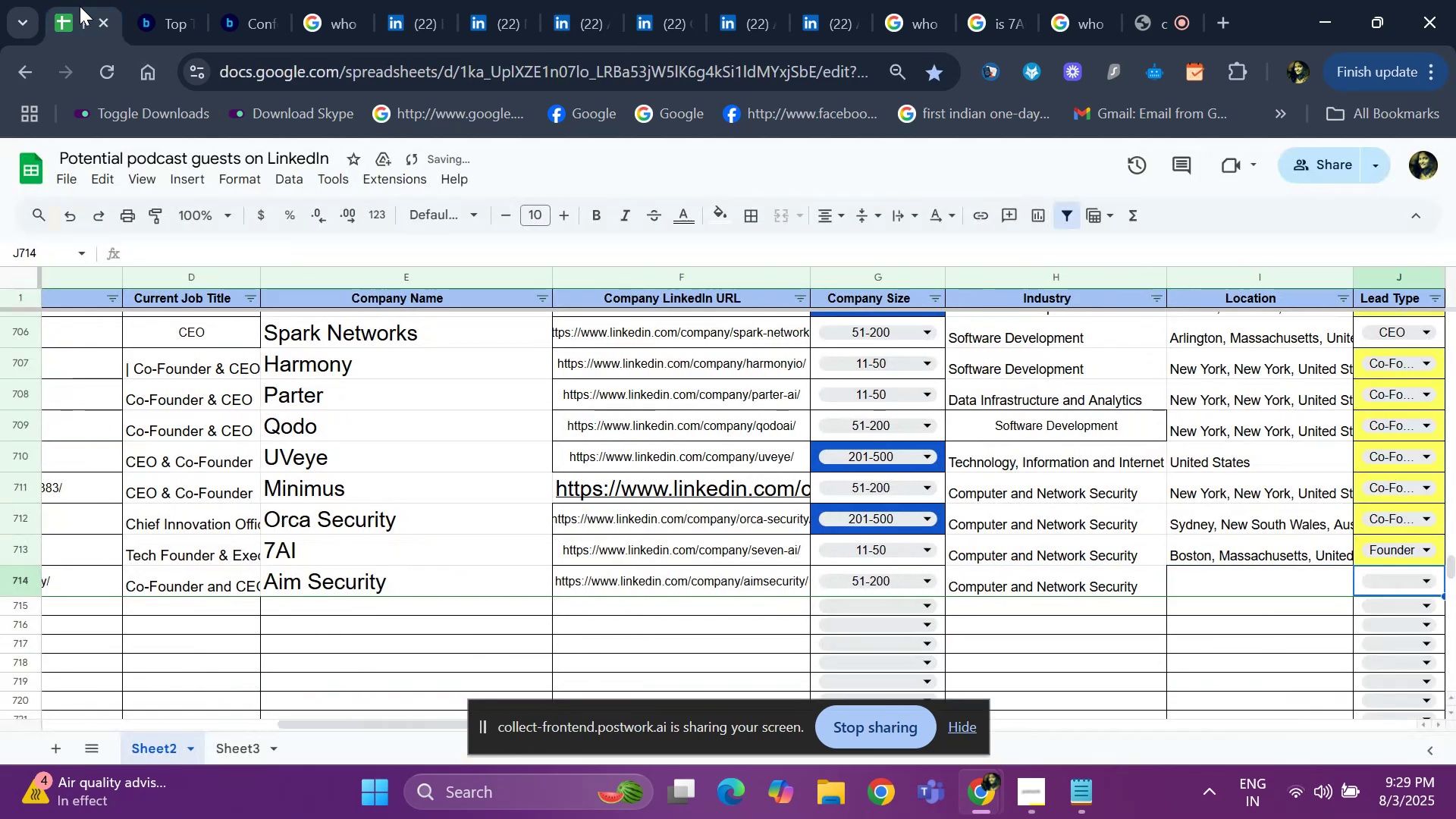 
key(ArrowLeft)
 